 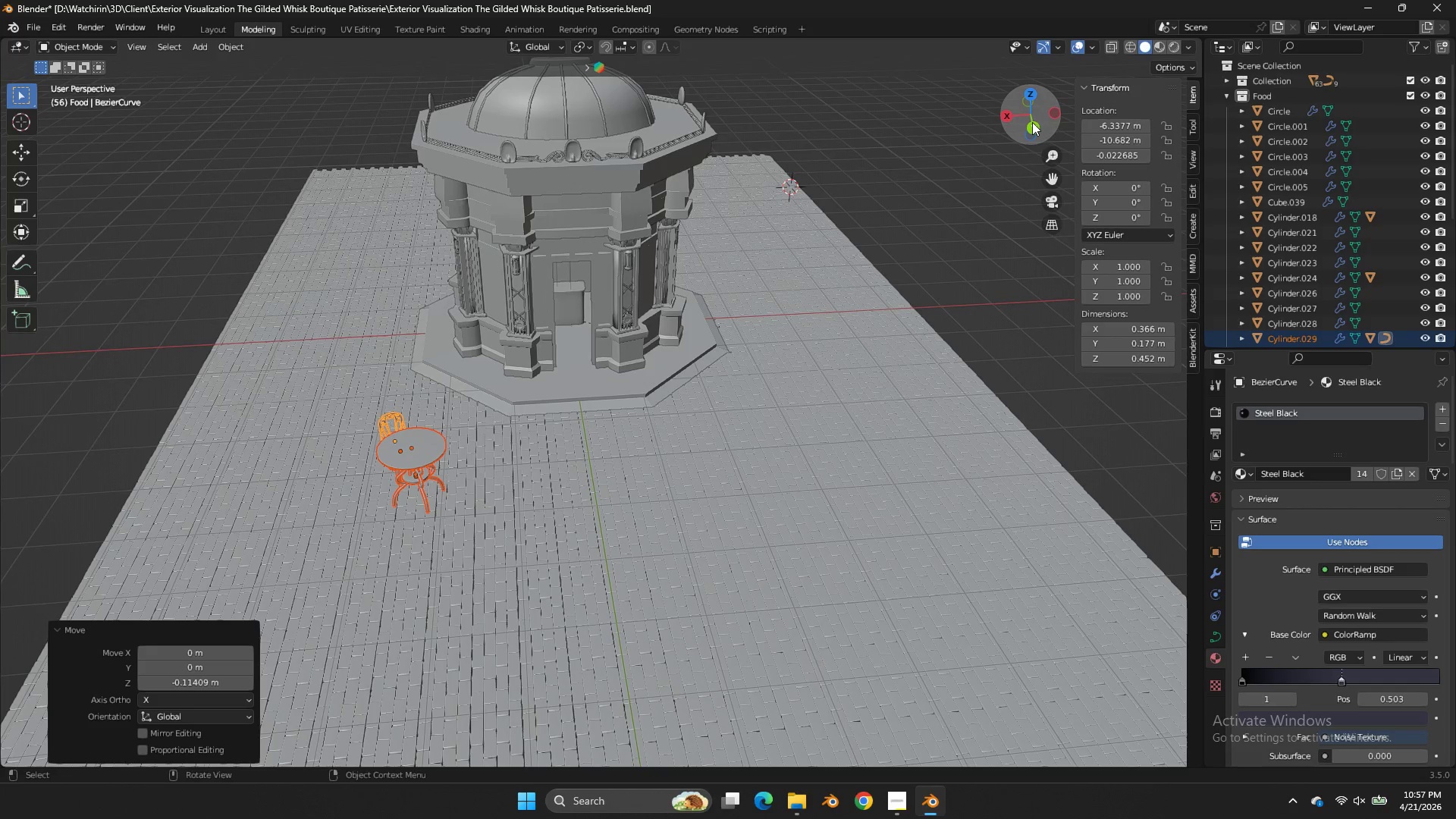 
scroll: coordinate [1032, 122], scroll_direction: down, amount: 7.0
 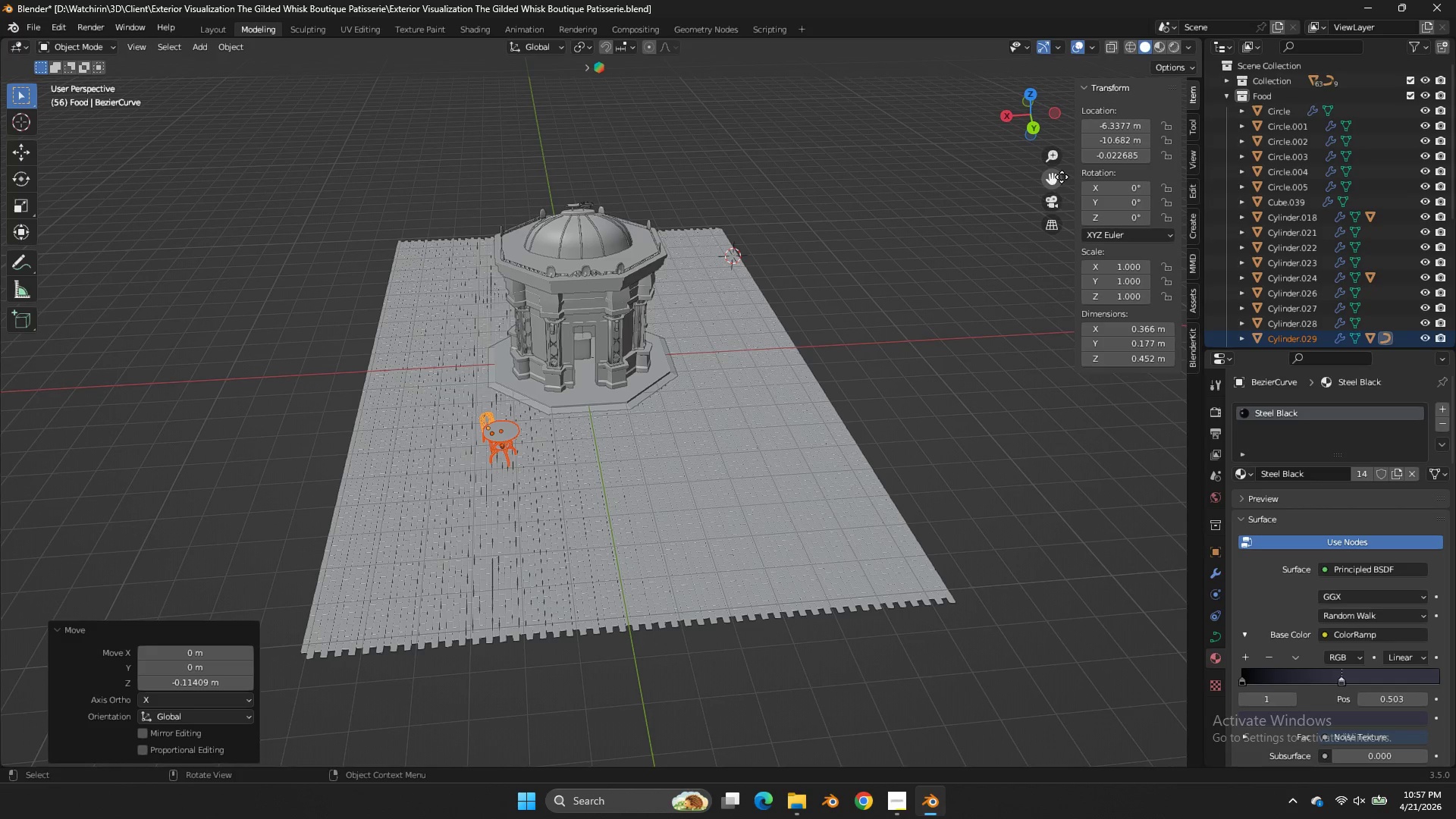 
left_click_drag(start_coordinate=[1054, 184], to_coordinate=[30, 184])
 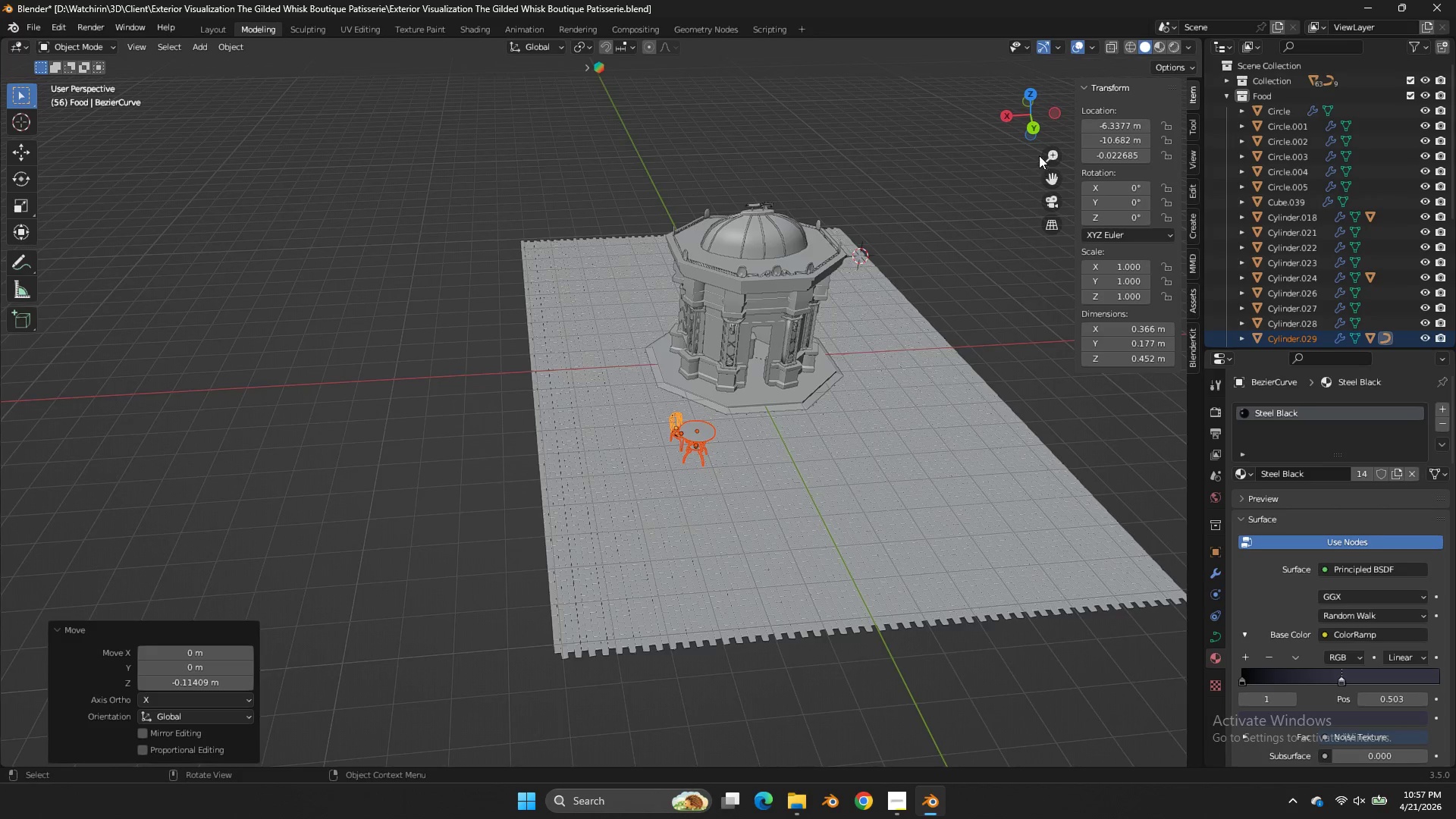 
left_click_drag(start_coordinate=[1032, 120], to_coordinate=[1056, 116])
 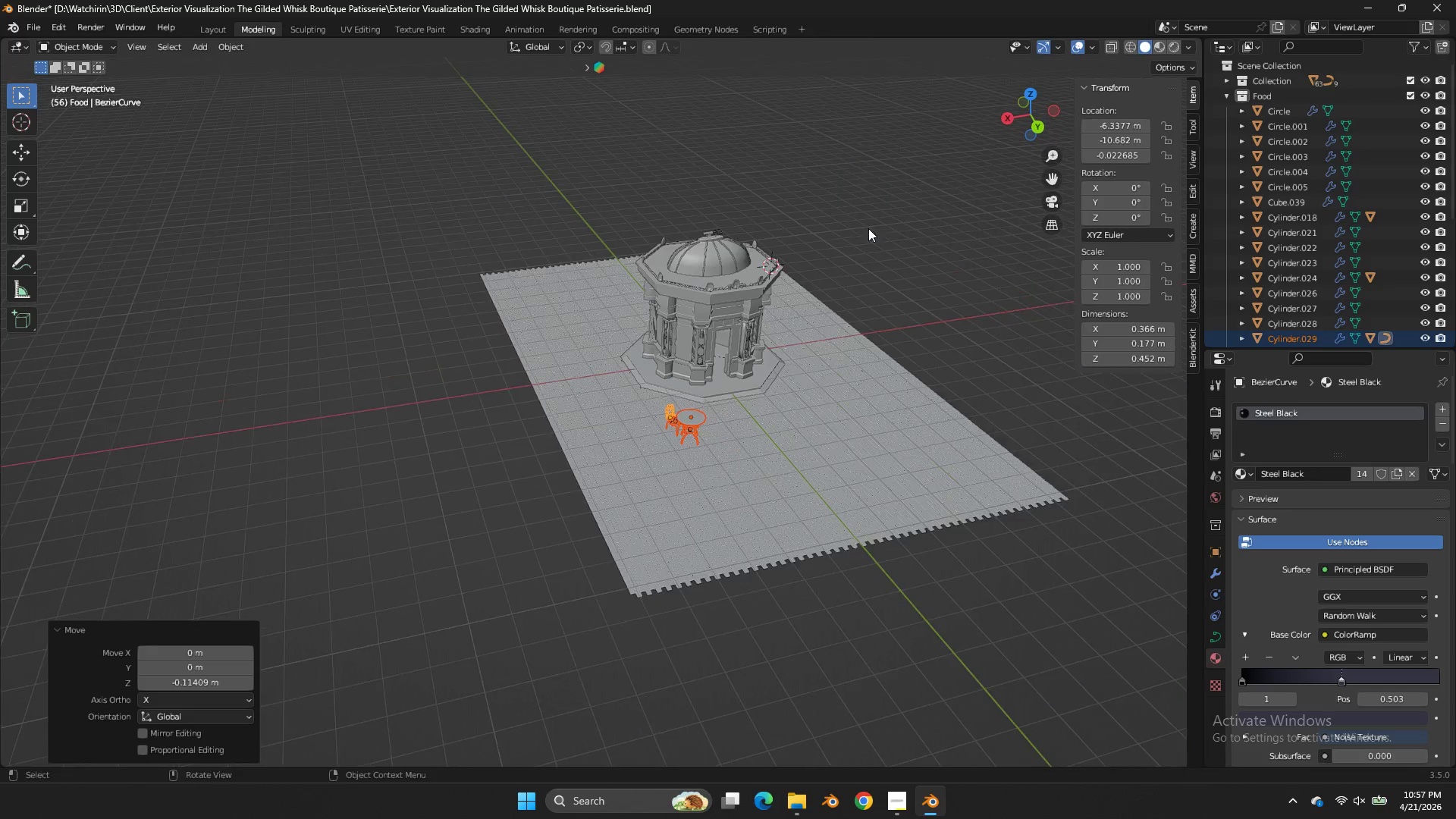 
scroll: coordinate [1037, 147], scroll_direction: up, amount: 3.0
 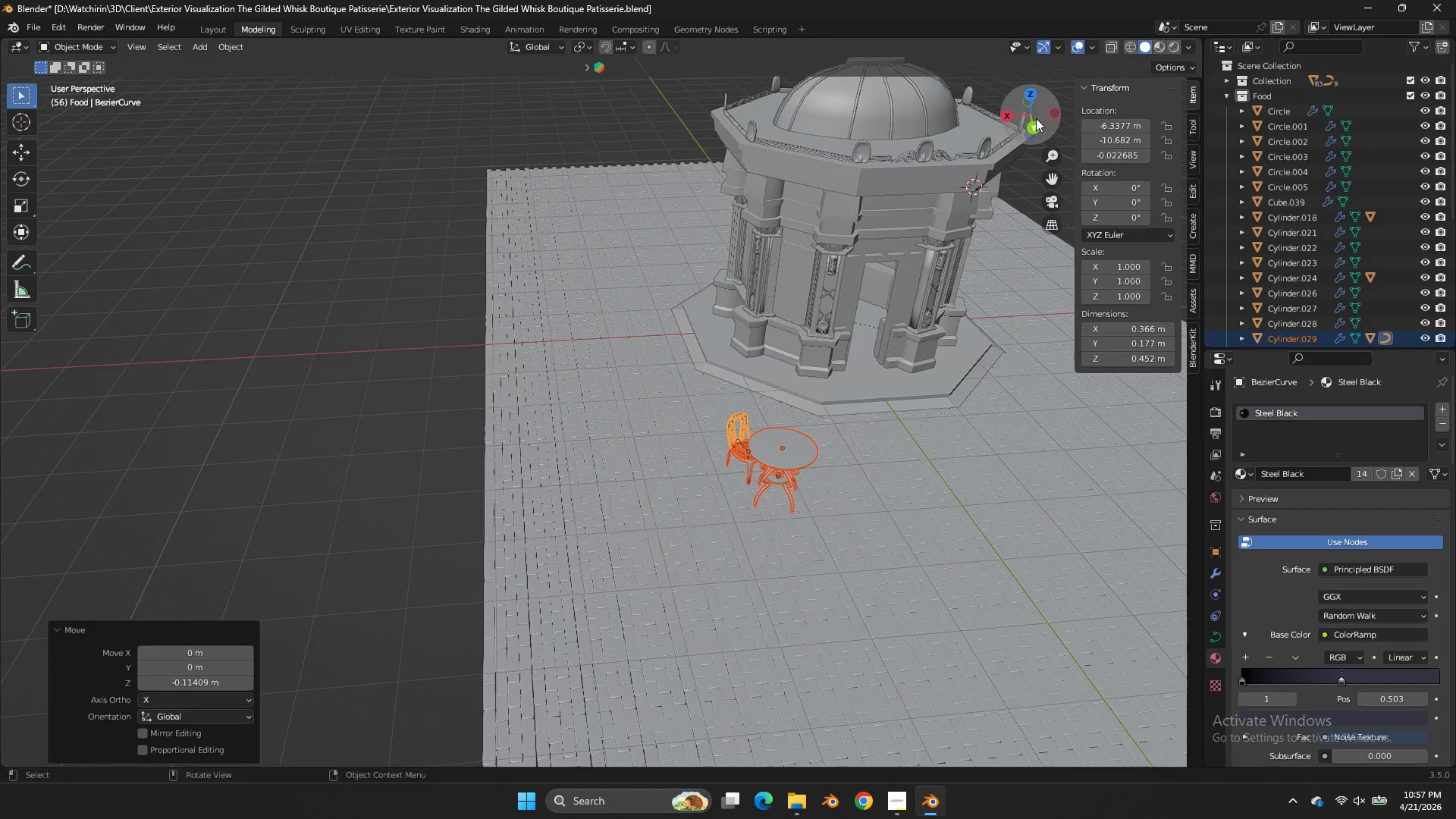 
key(Tab)
 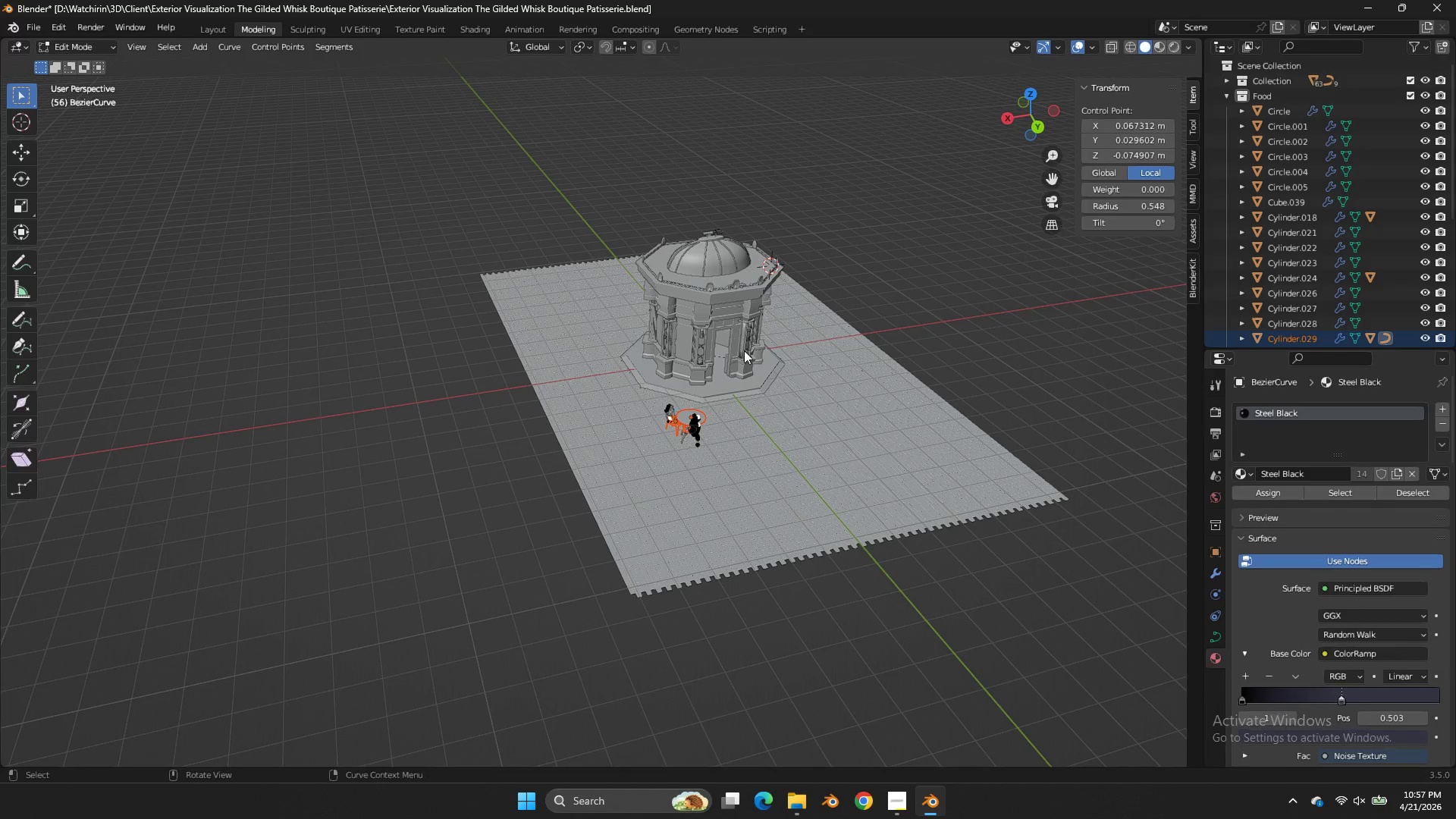 
scroll: coordinate [918, 199], scroll_direction: down, amount: 4.0
 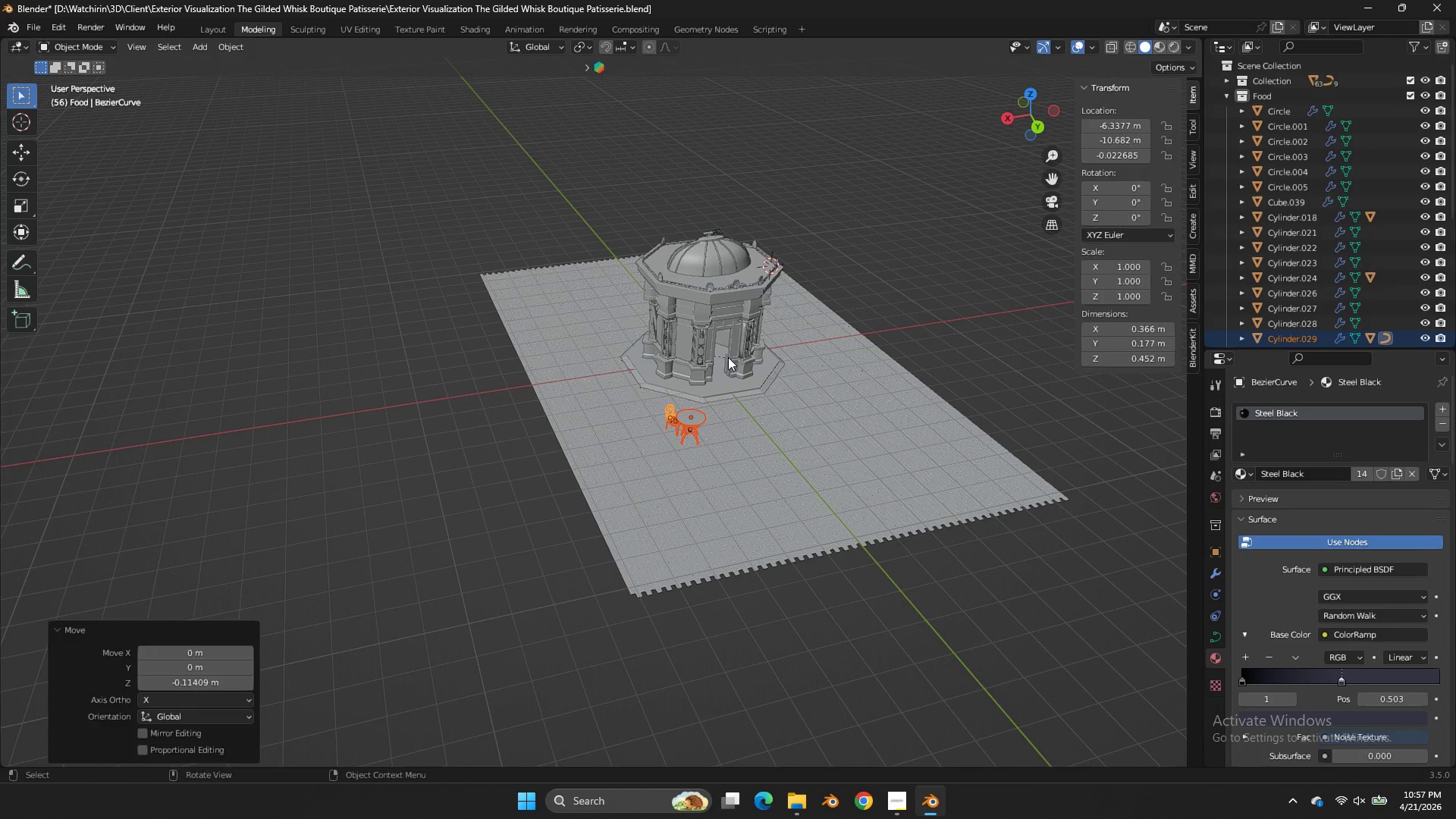 
key(Tab)
 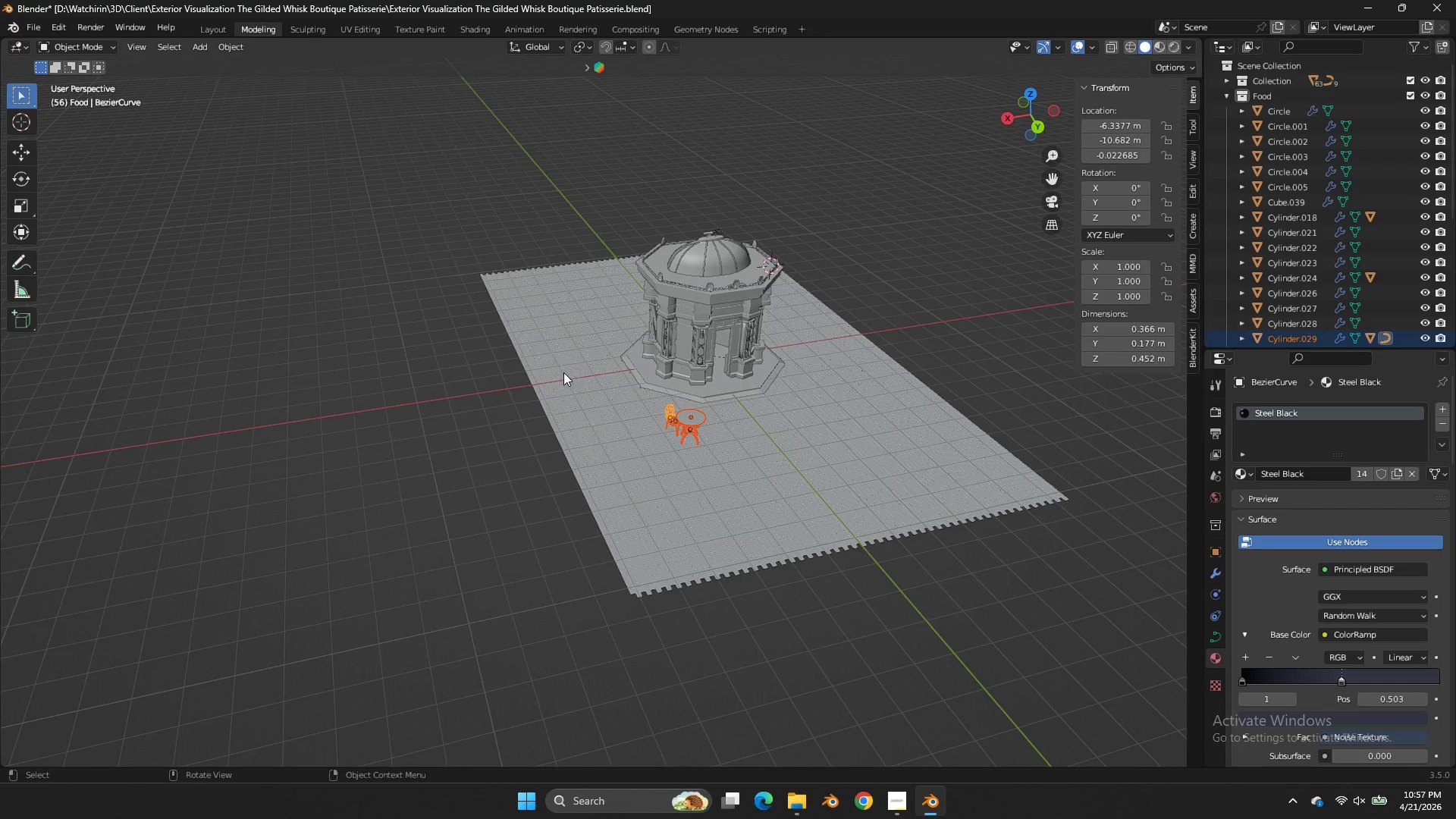 
scroll: coordinate [563, 372], scroll_direction: up, amount: 2.0
 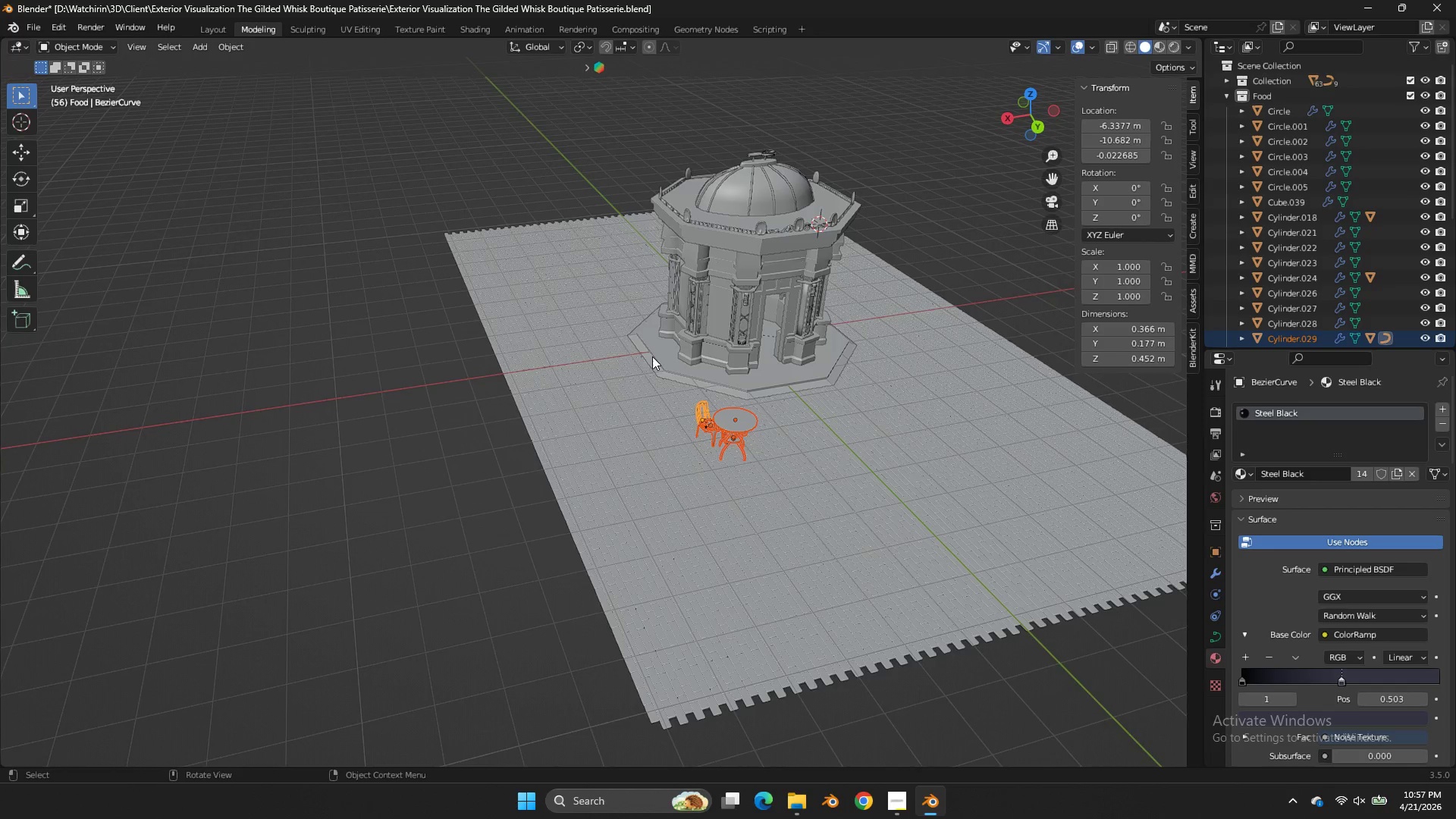 
double_click([809, 420])
 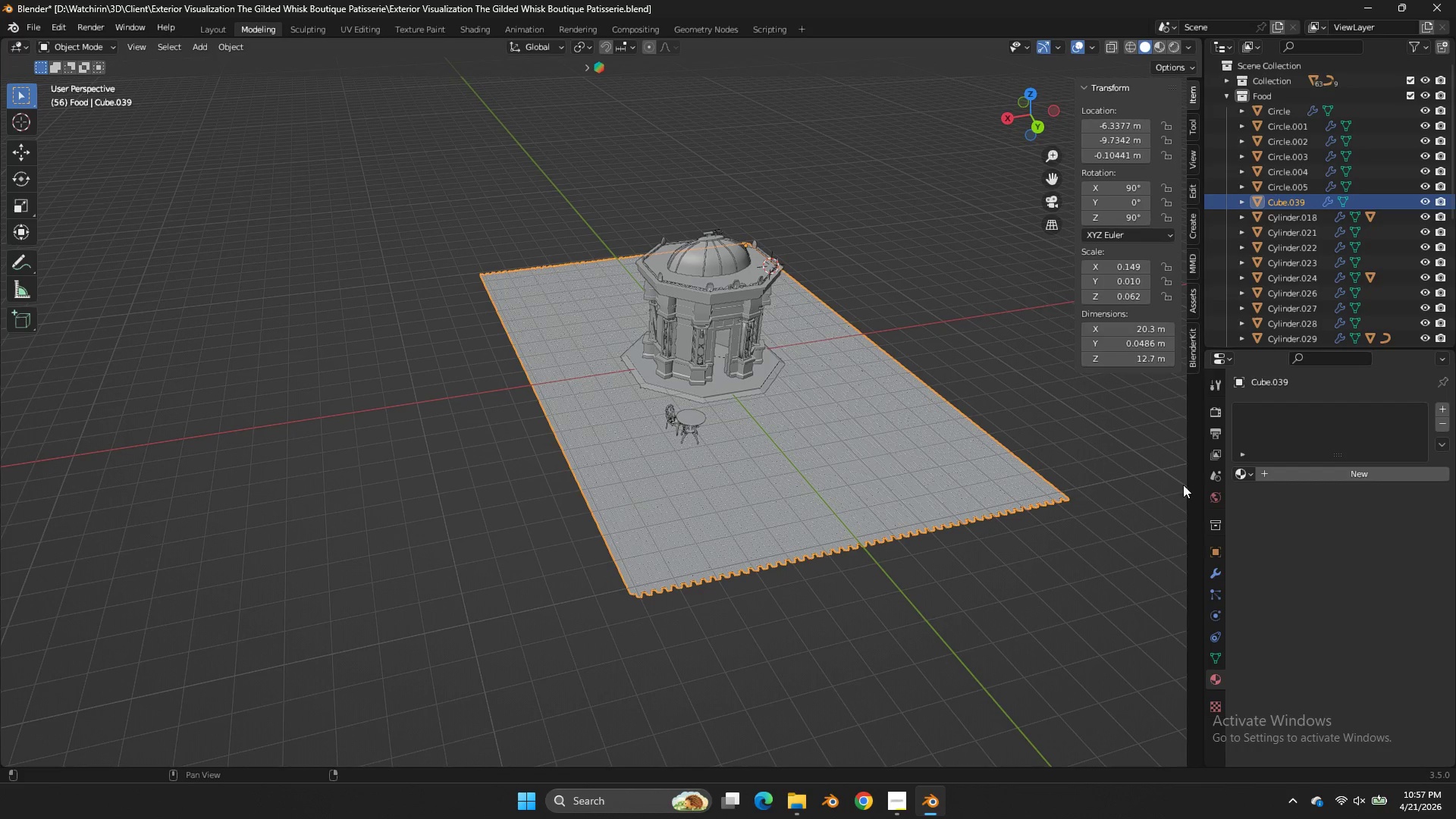 
left_click([809, 420])
 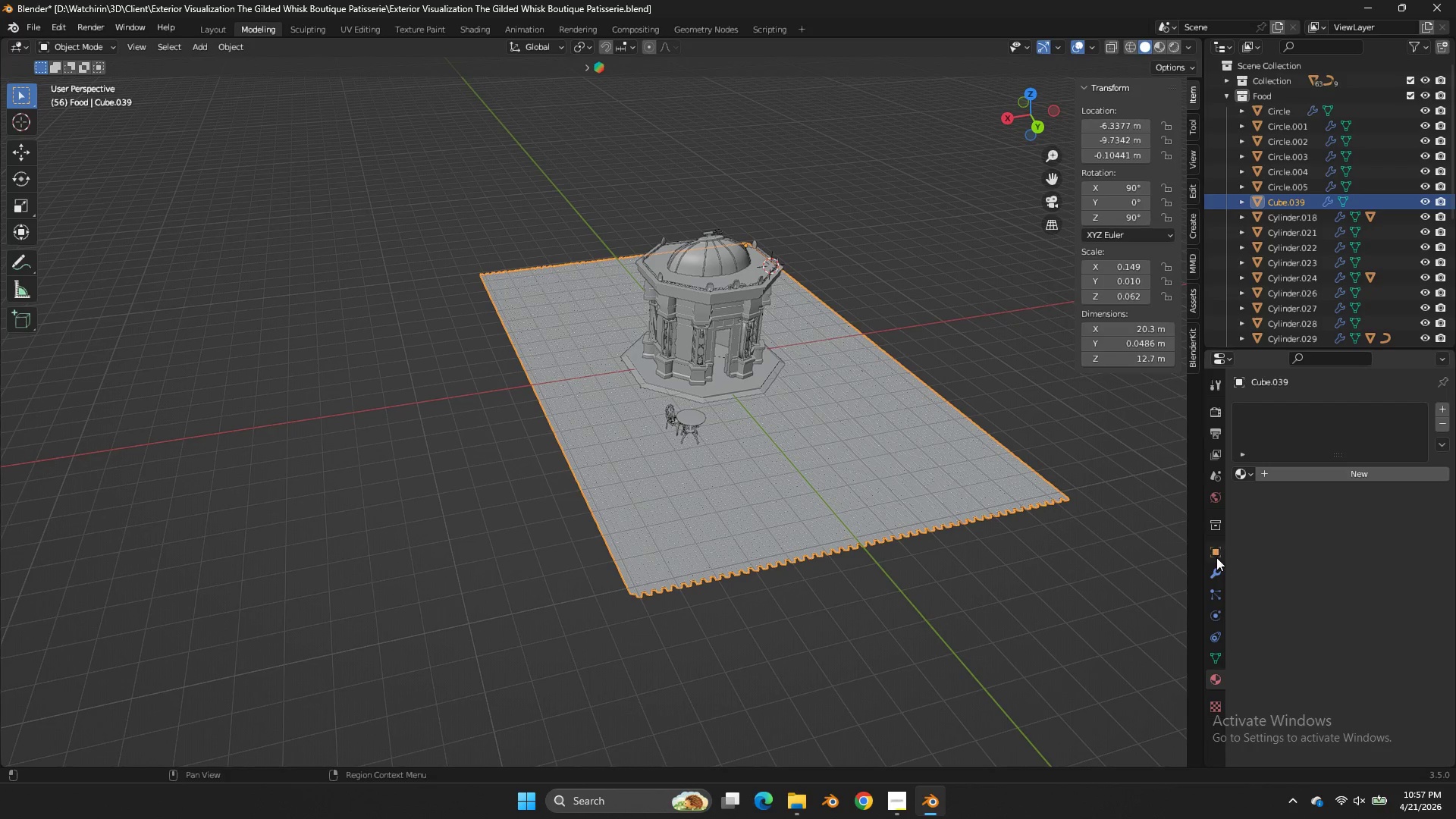 
scroll: coordinate [689, 363], scroll_direction: down, amount: 2.0
 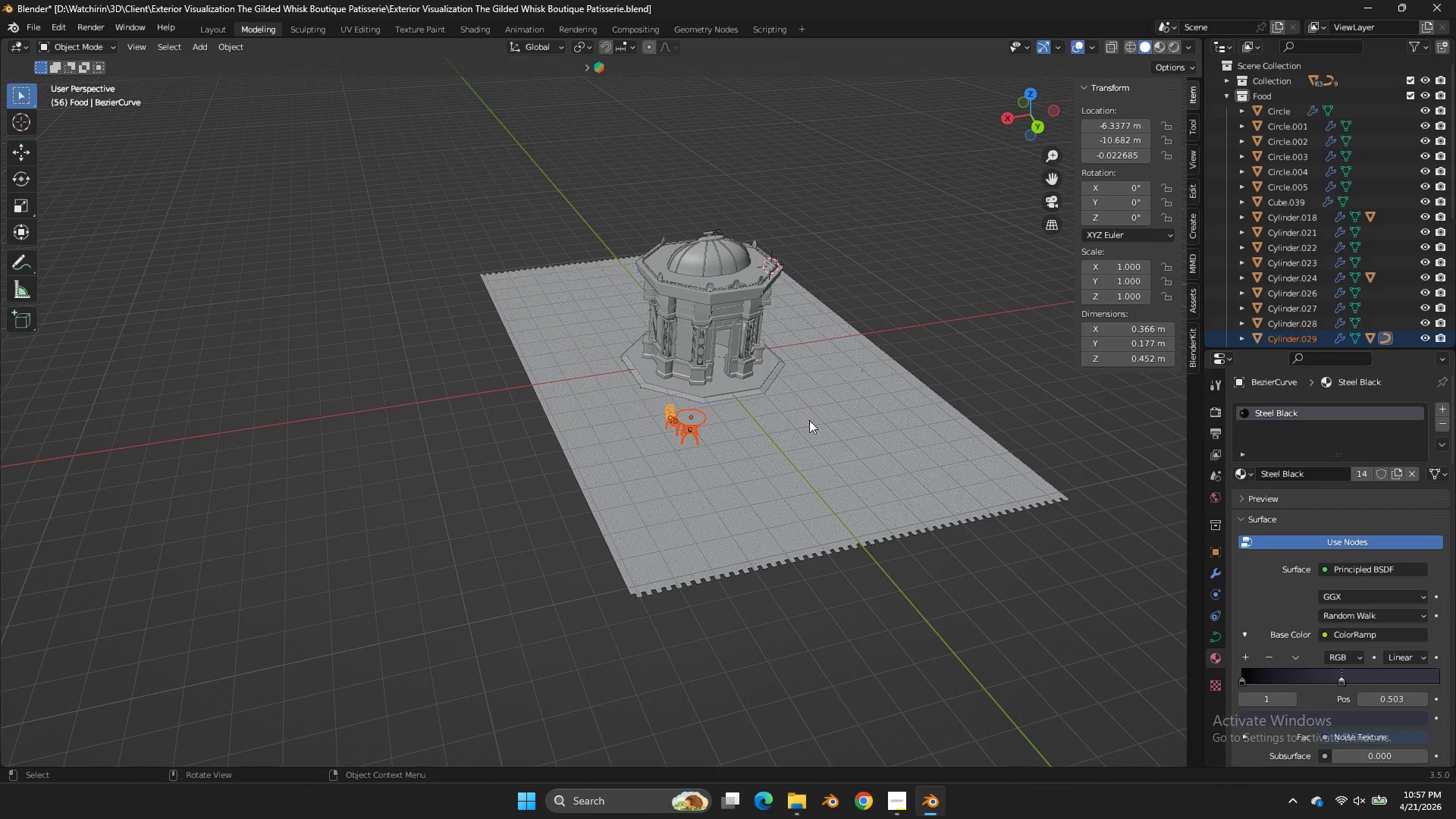 
double_click([1216, 560])
 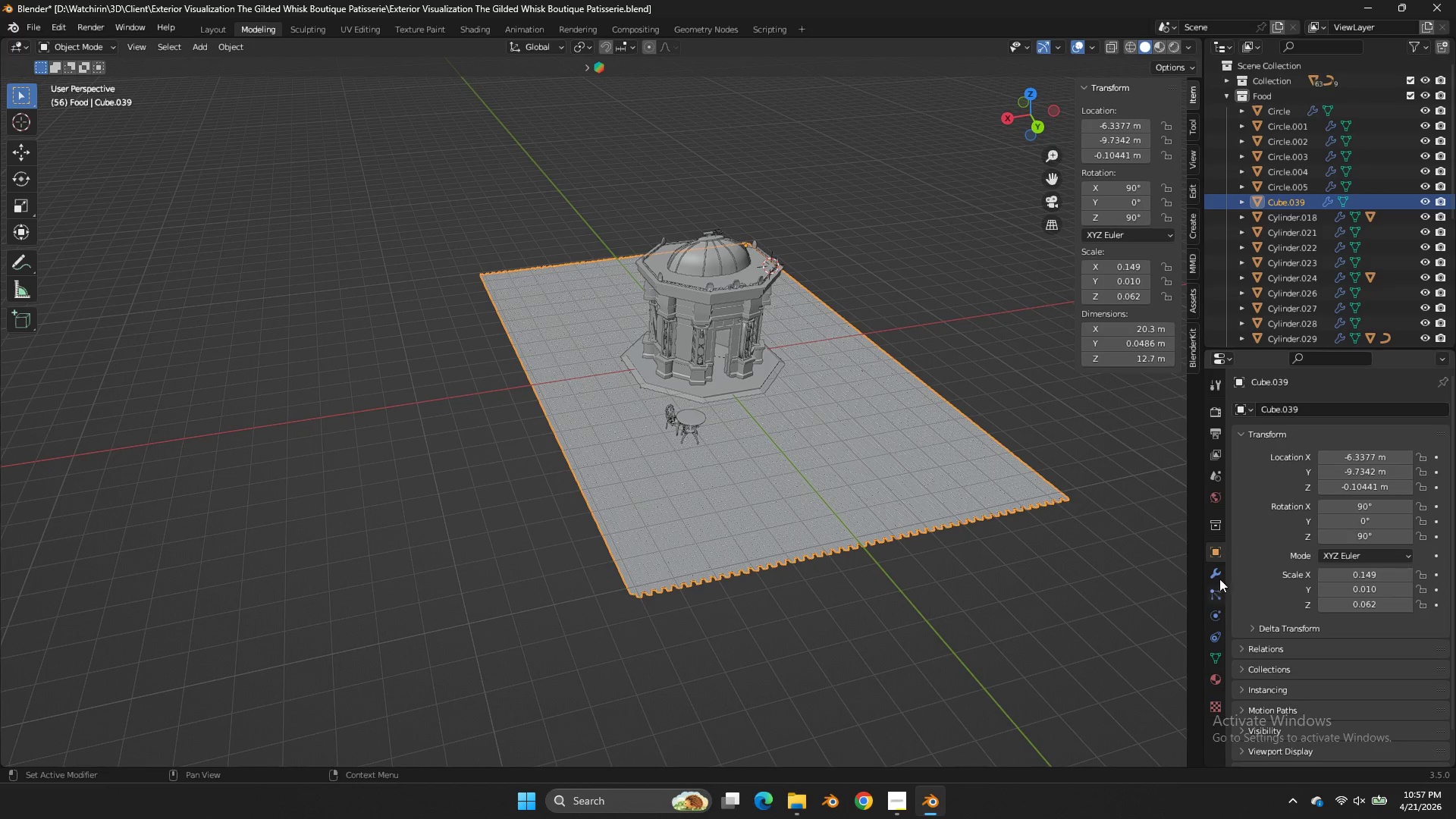 
double_click([1219, 570])
 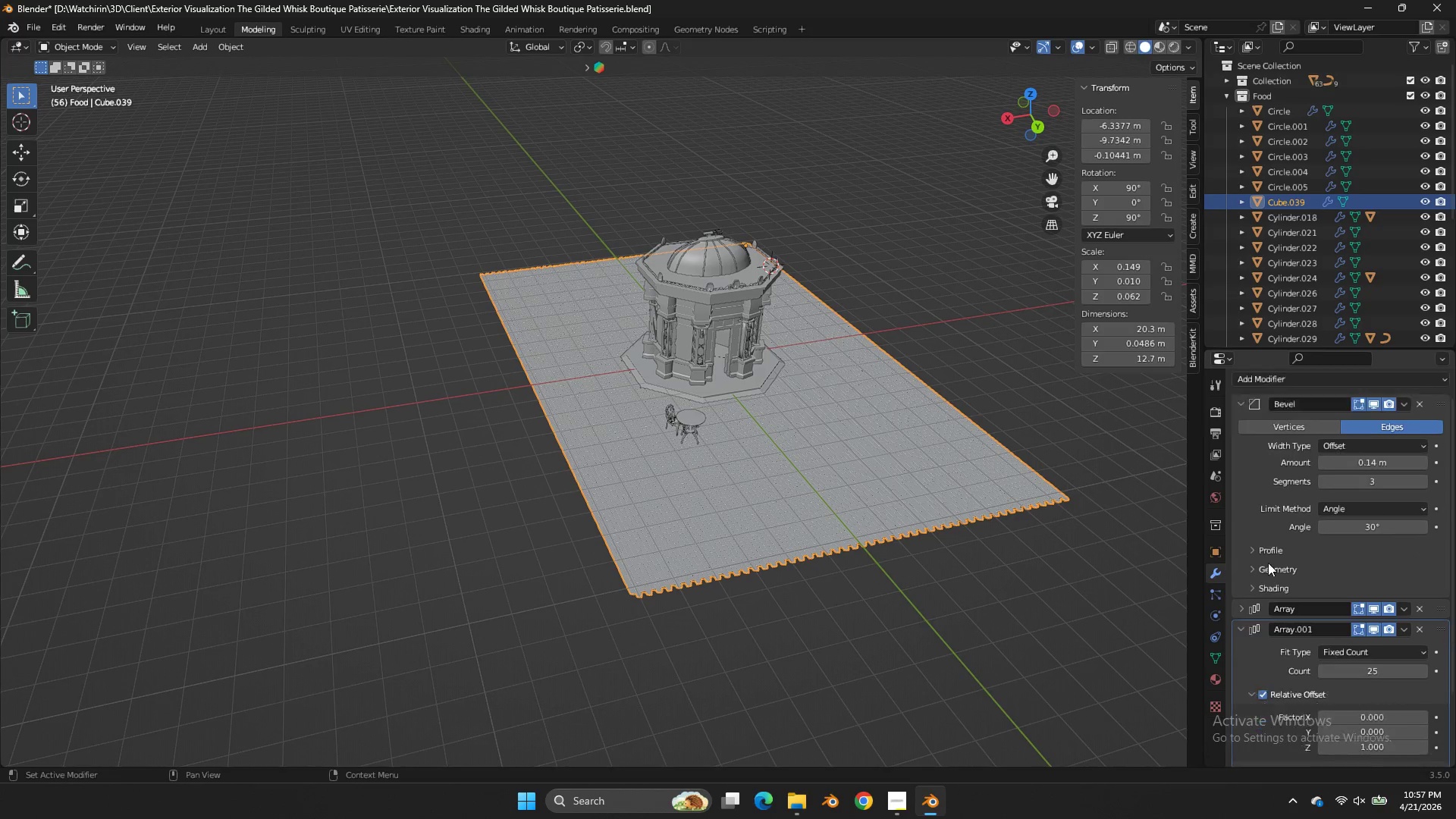 
scroll: coordinate [1269, 564], scroll_direction: down, amount: 4.0
 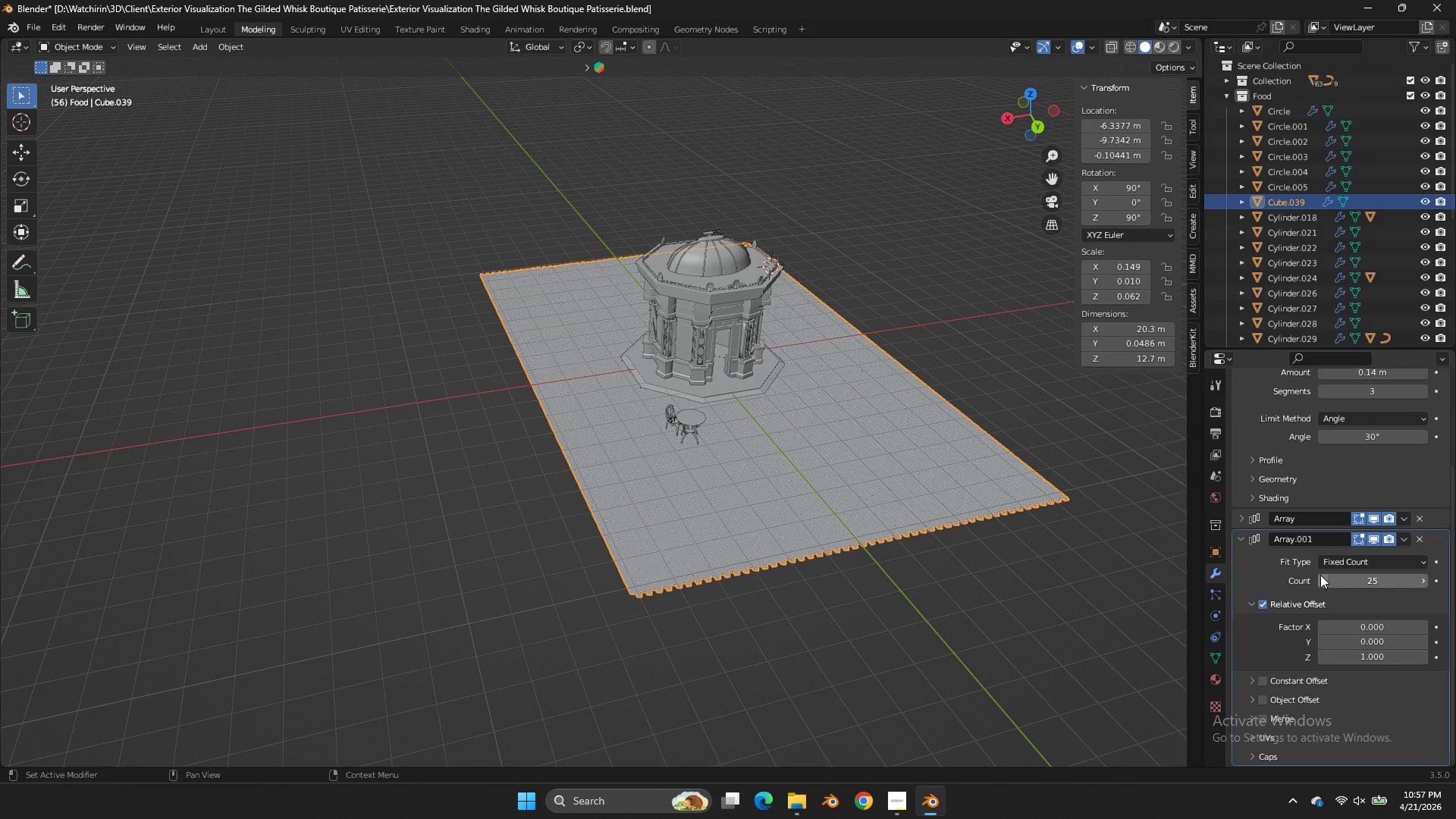 
left_click([1322, 581])
 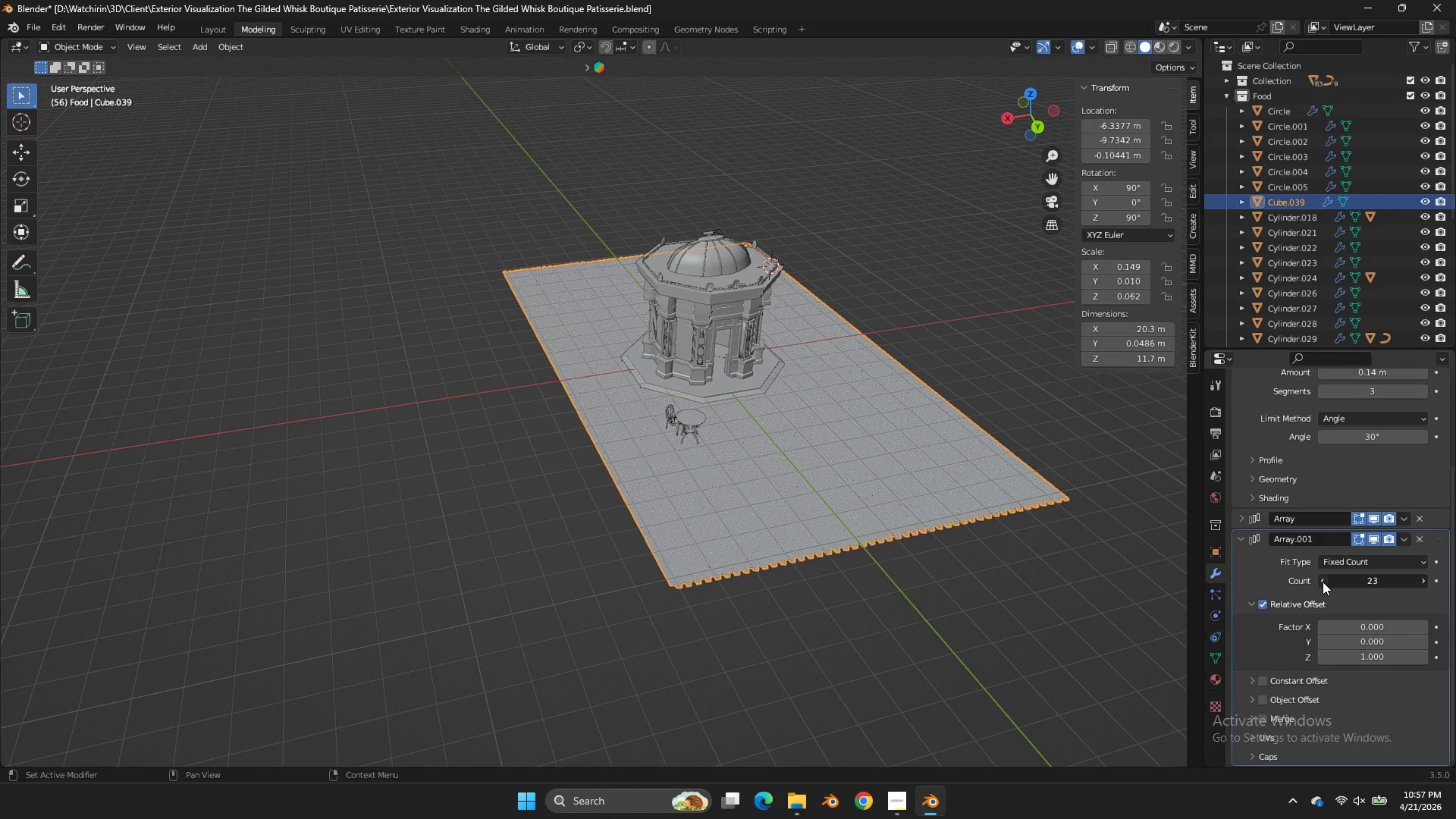 
double_click([1322, 581])
 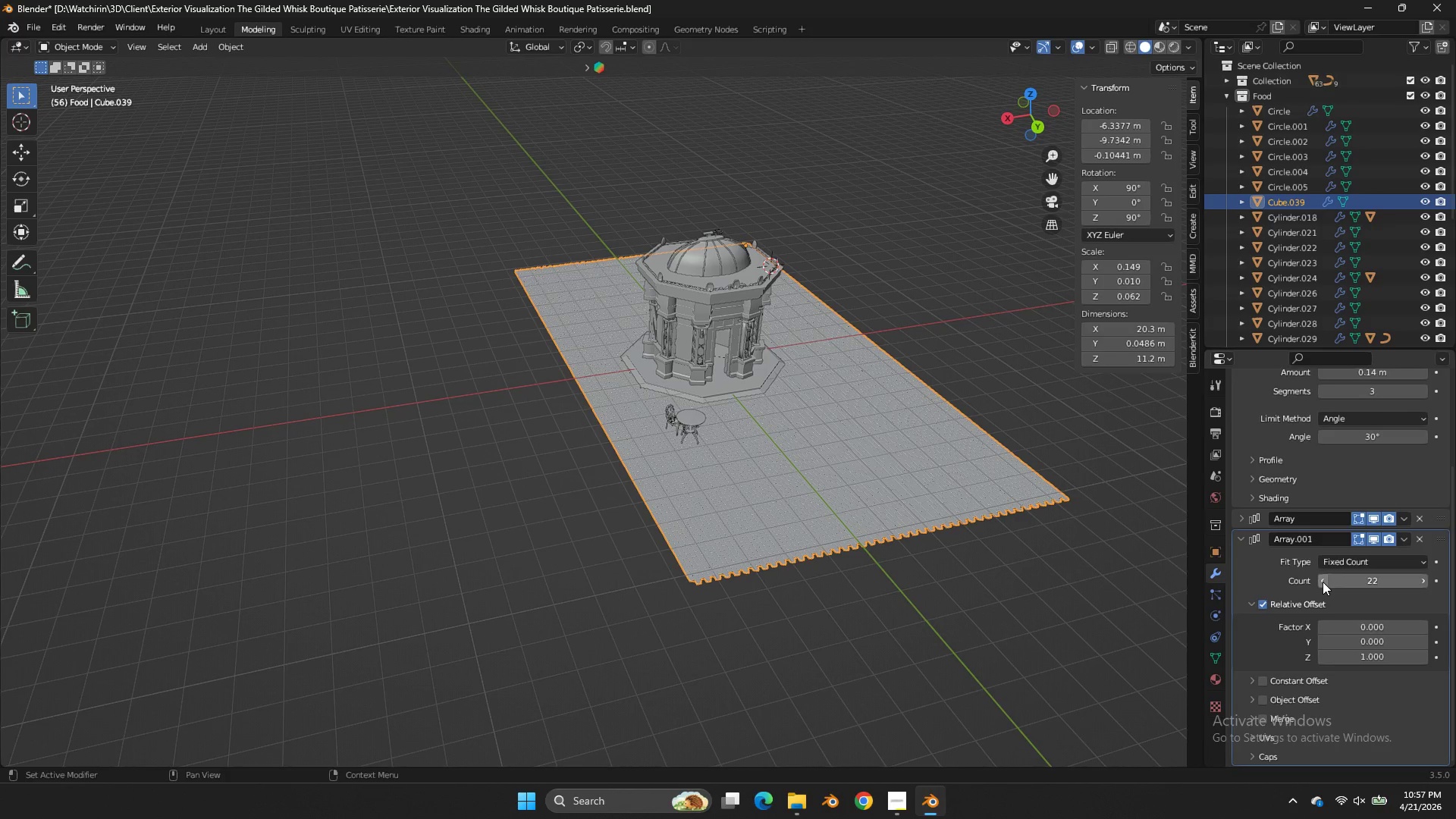 
left_click([1323, 582])
 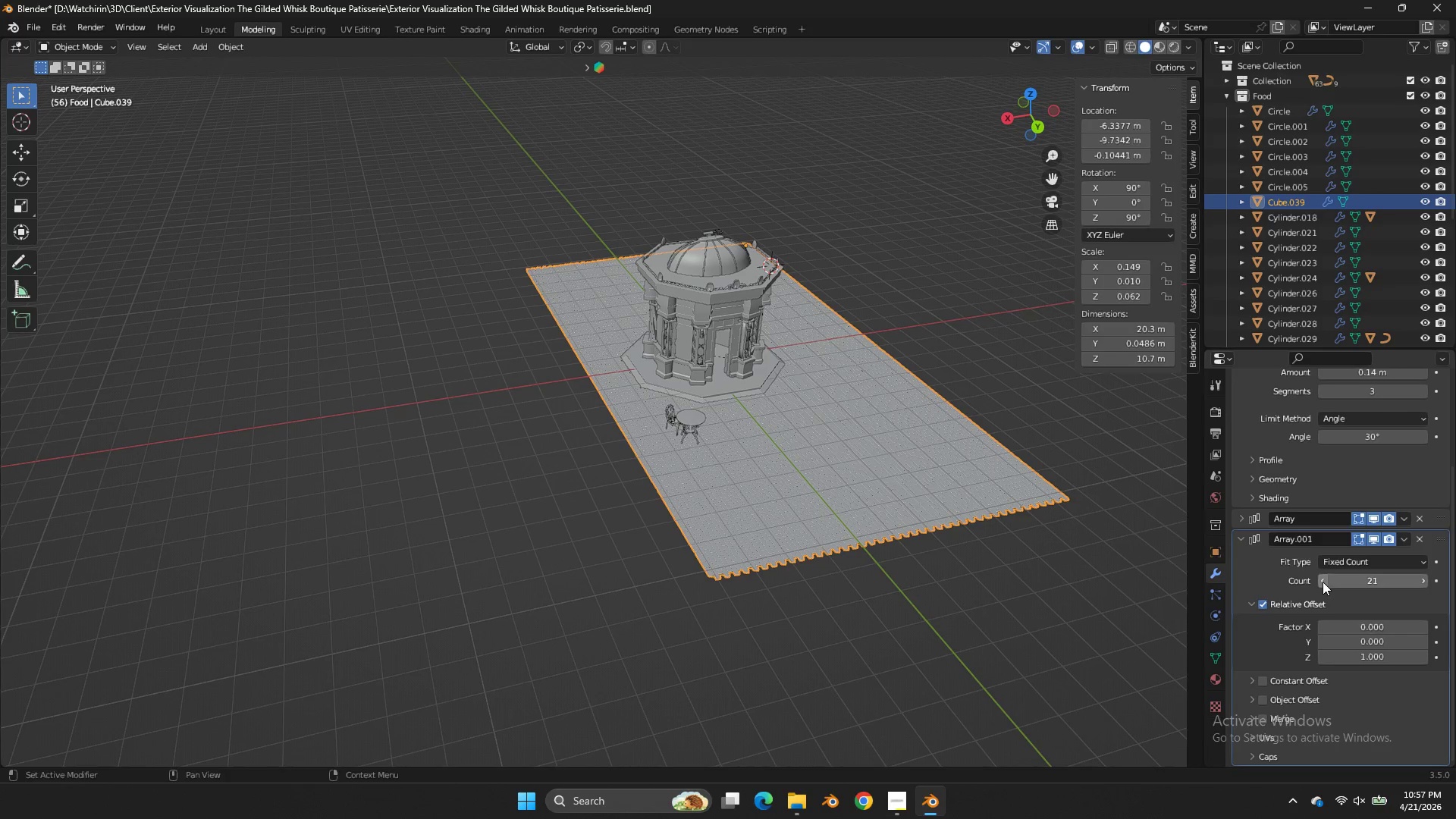 
left_click([1323, 582])
 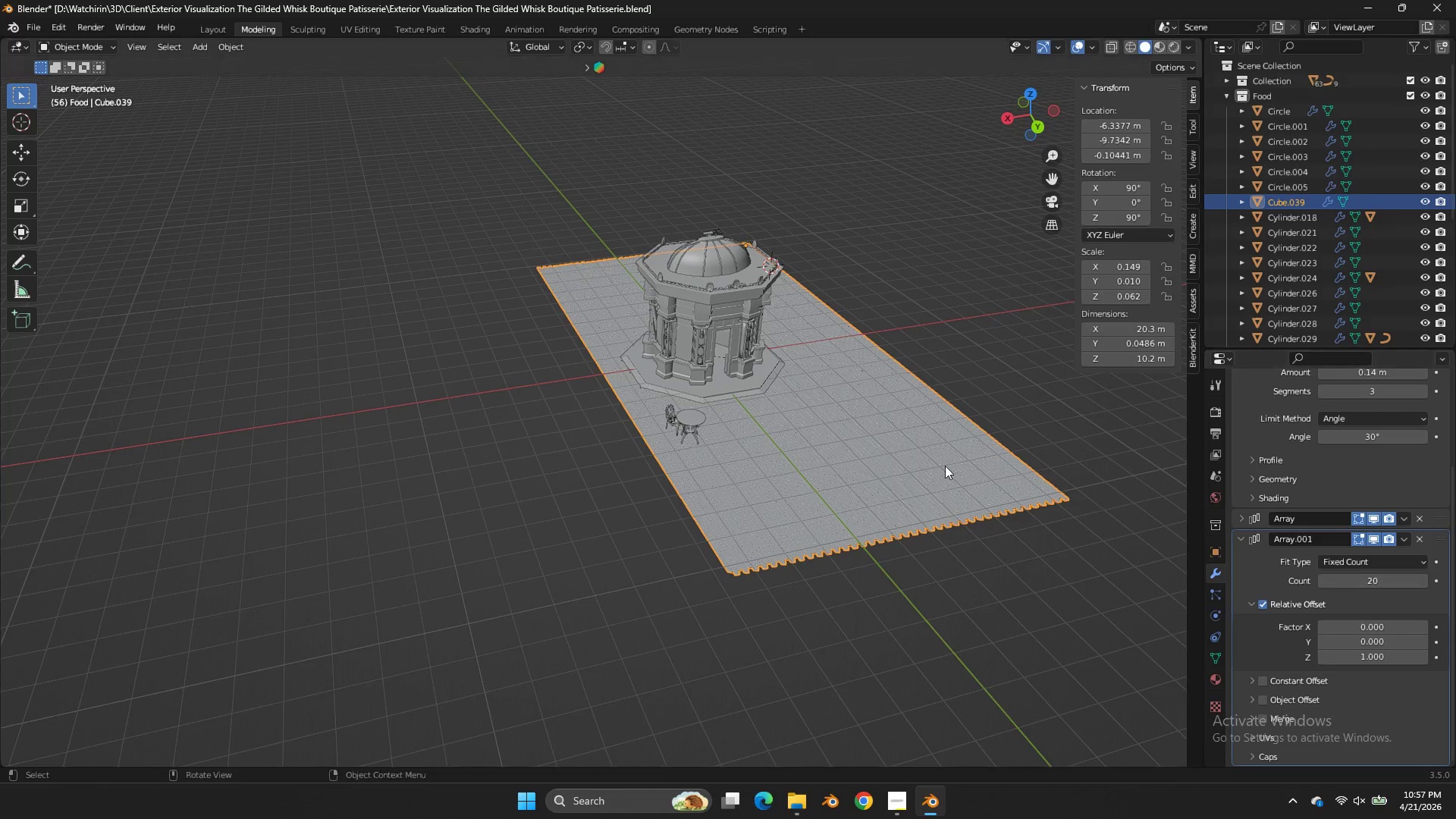 
scroll: coordinate [1050, 275], scroll_direction: up, amount: 1.0
 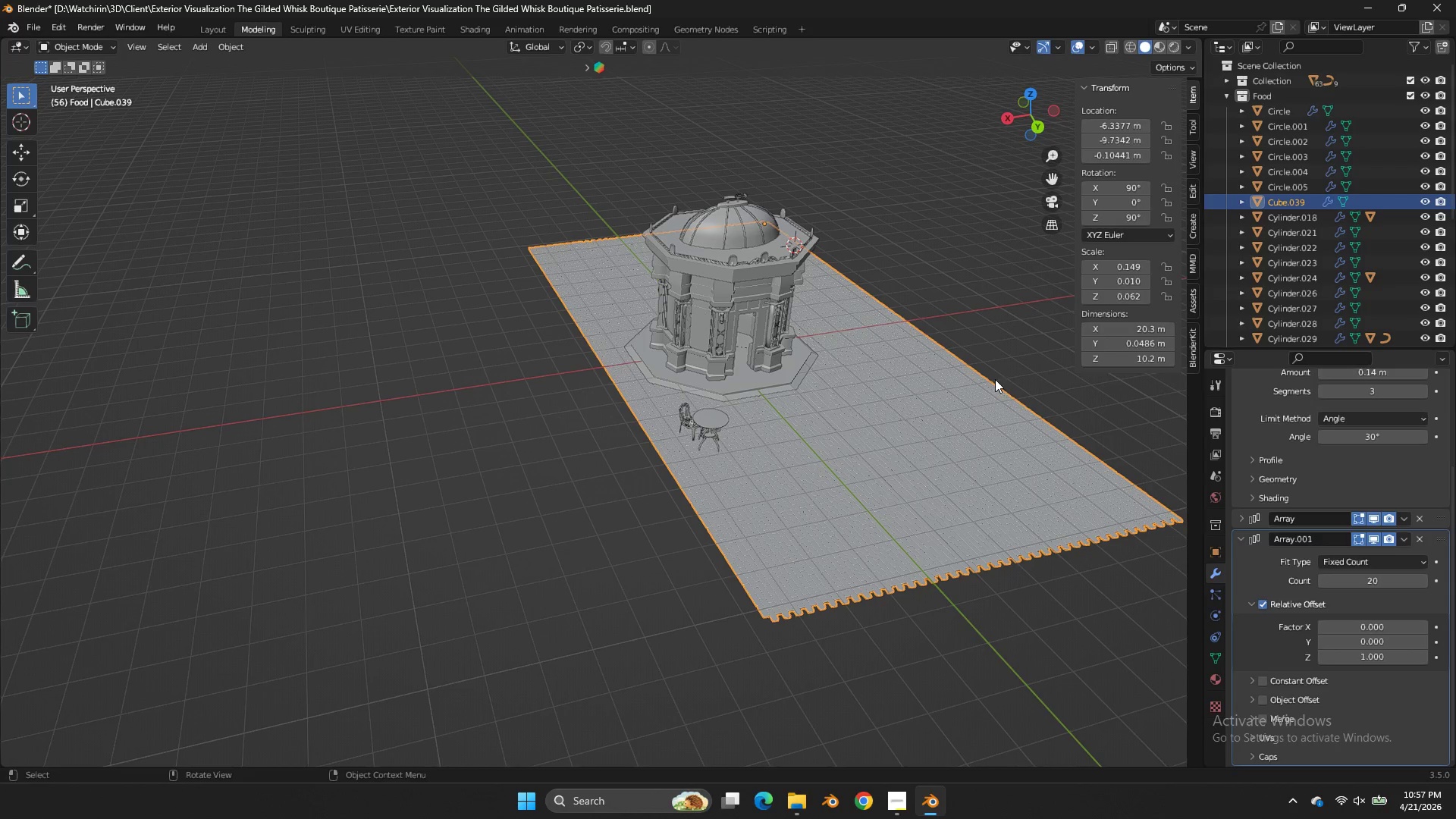 
type(gx)
 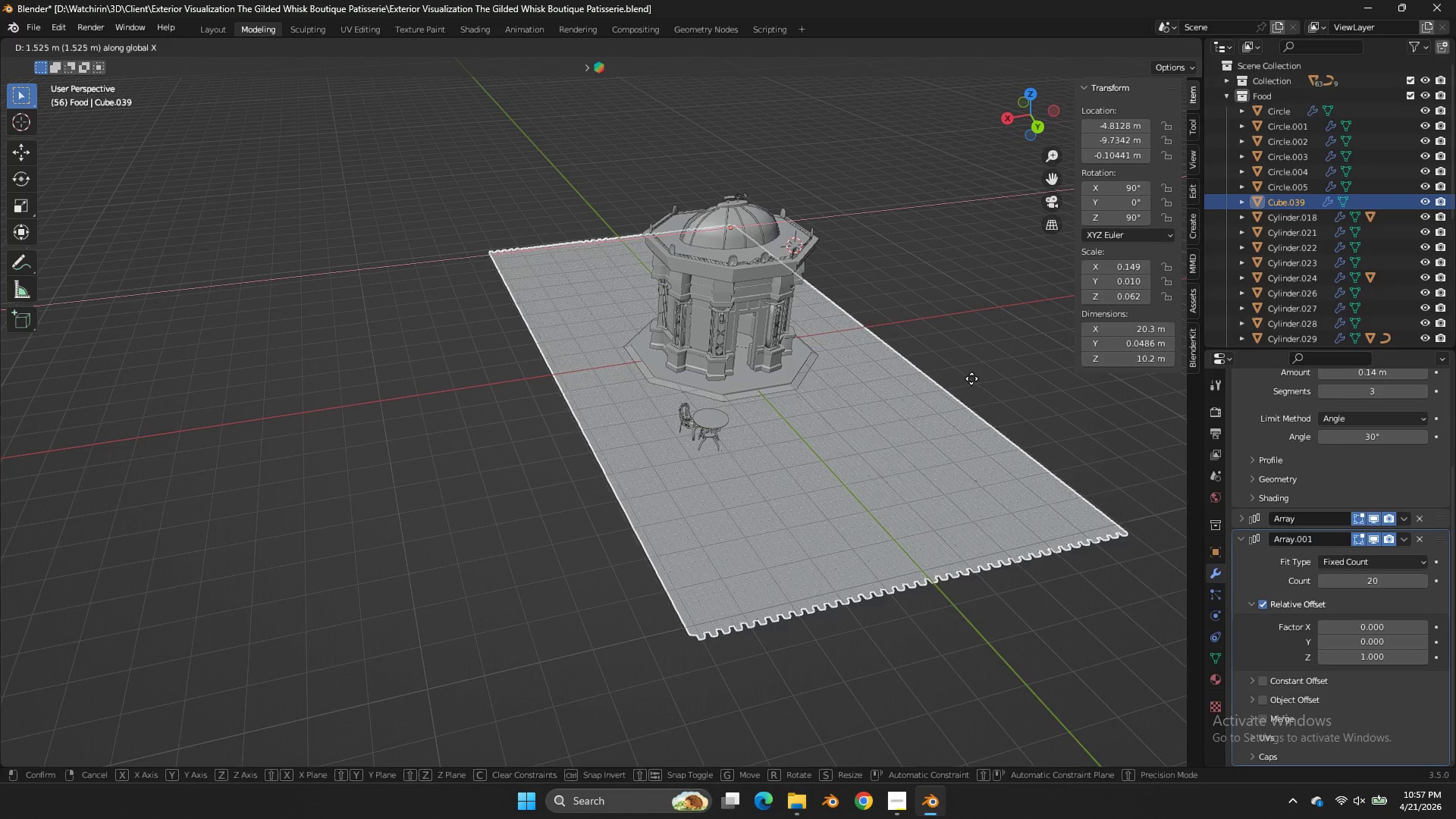 
left_click([971, 378])
 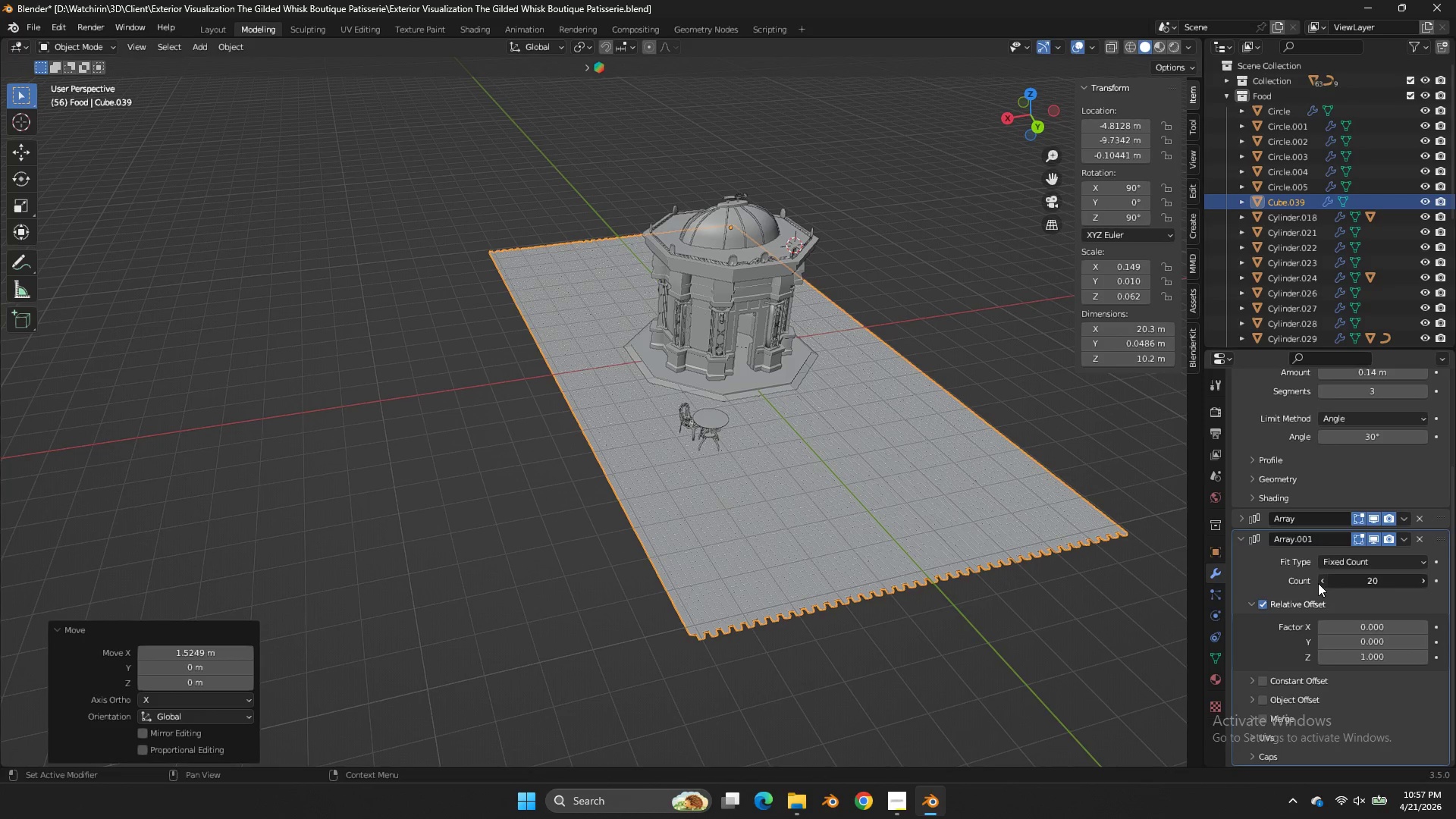 
double_click([1319, 584])
 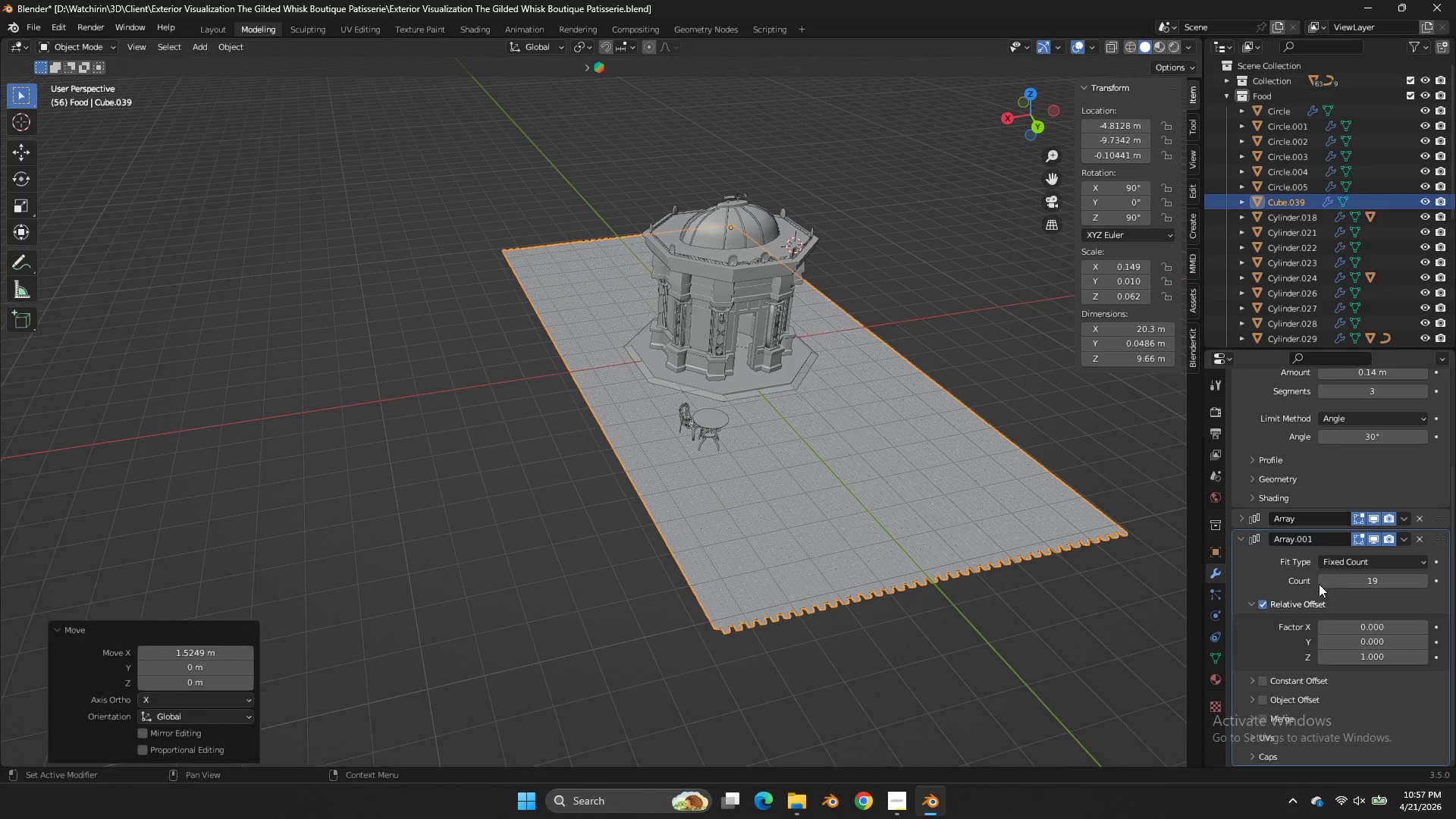 
triple_click([1319, 584])
 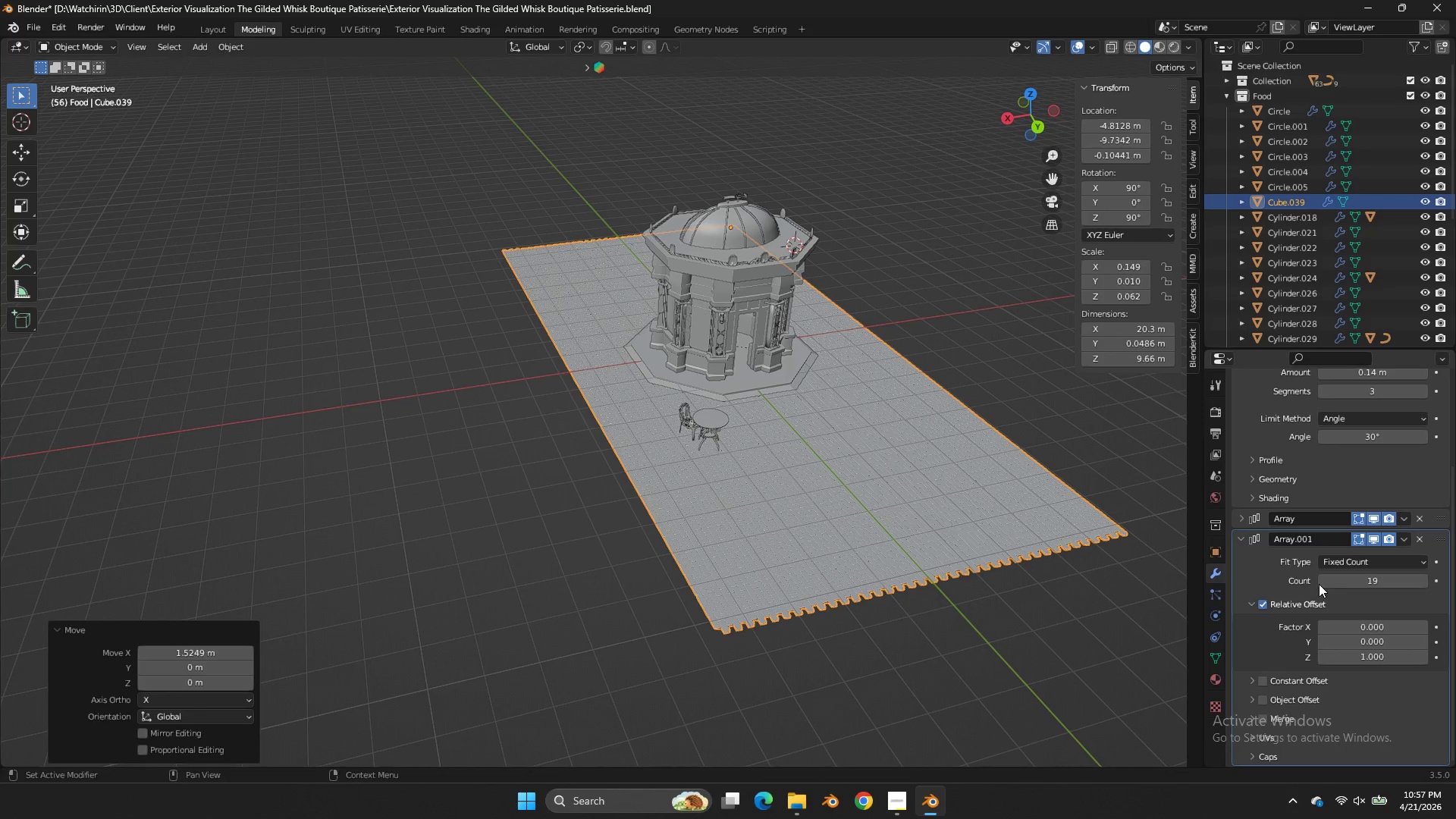 
triple_click([1319, 584])
 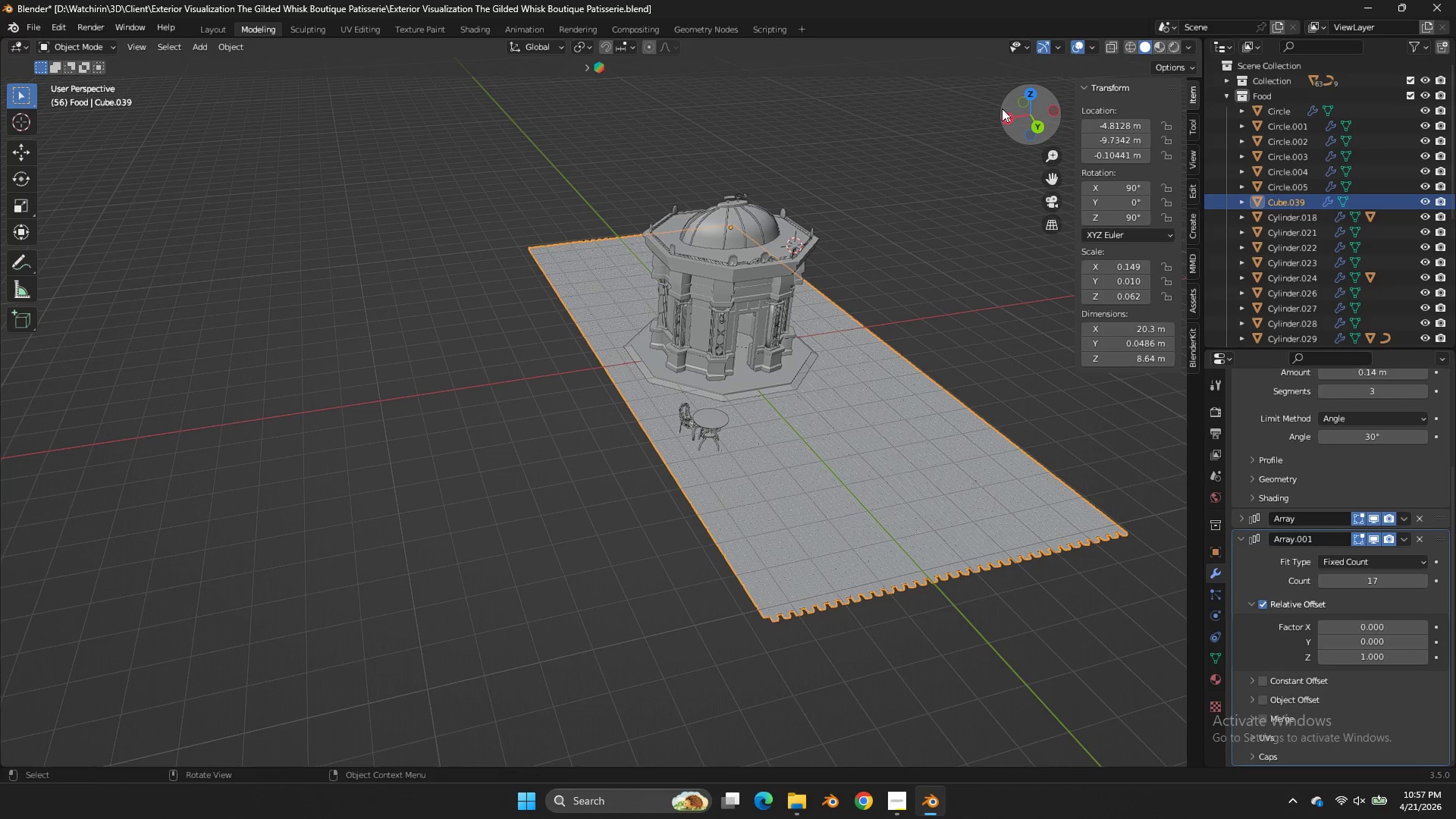 
left_click_drag(start_coordinate=[1014, 112], to_coordinate=[954, 127])
 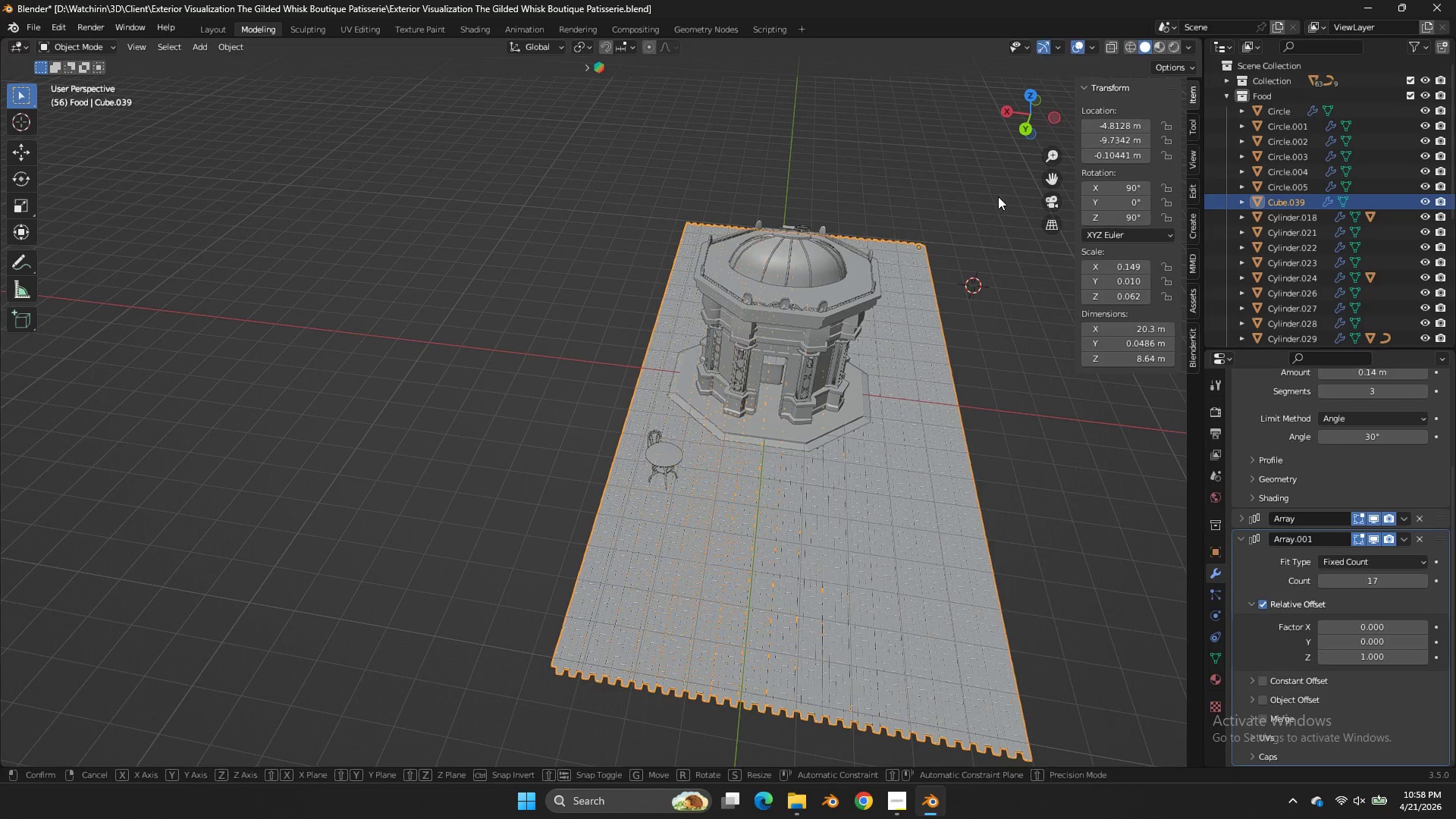 
type(gx)
 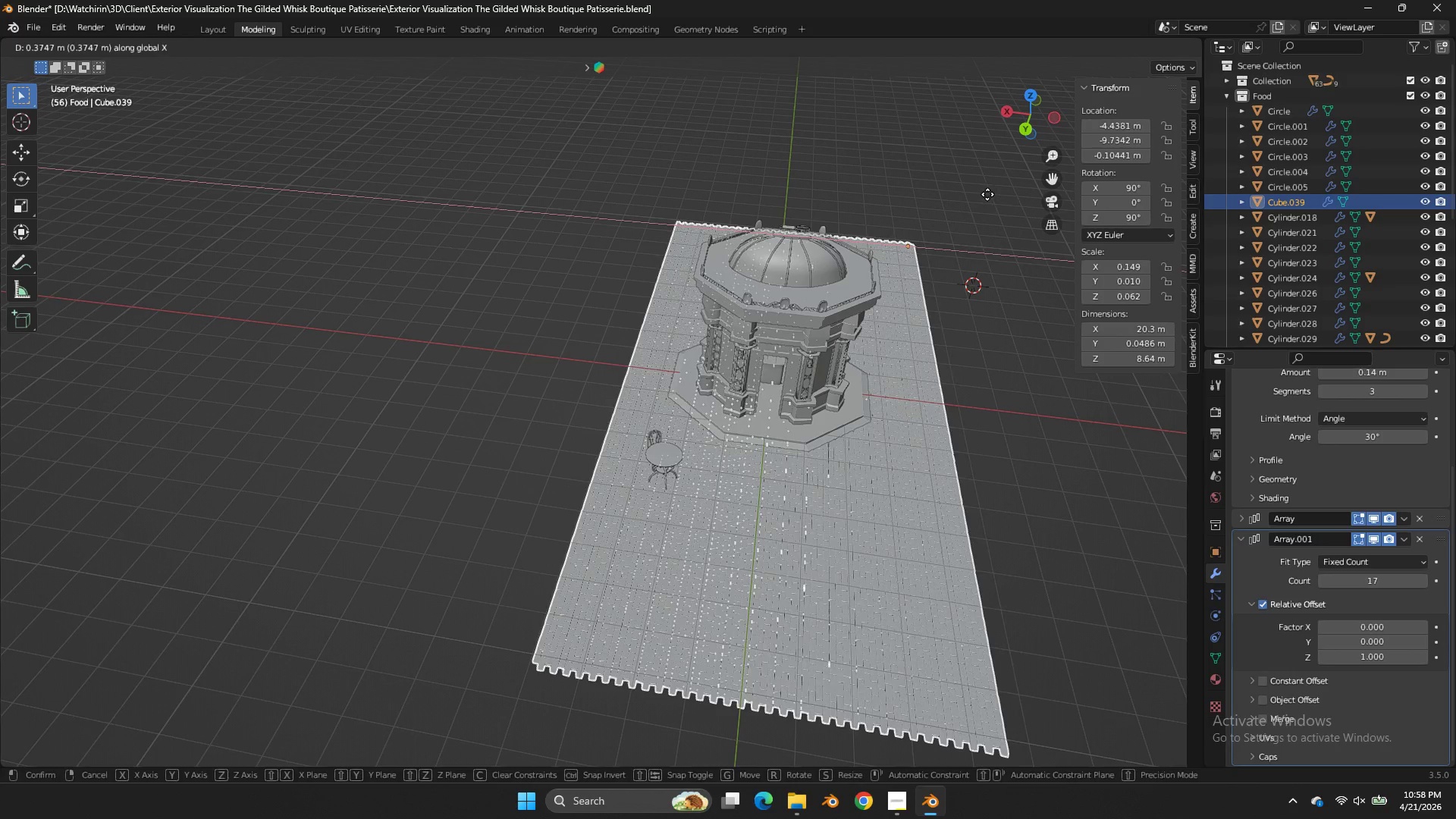 
left_click([987, 194])
 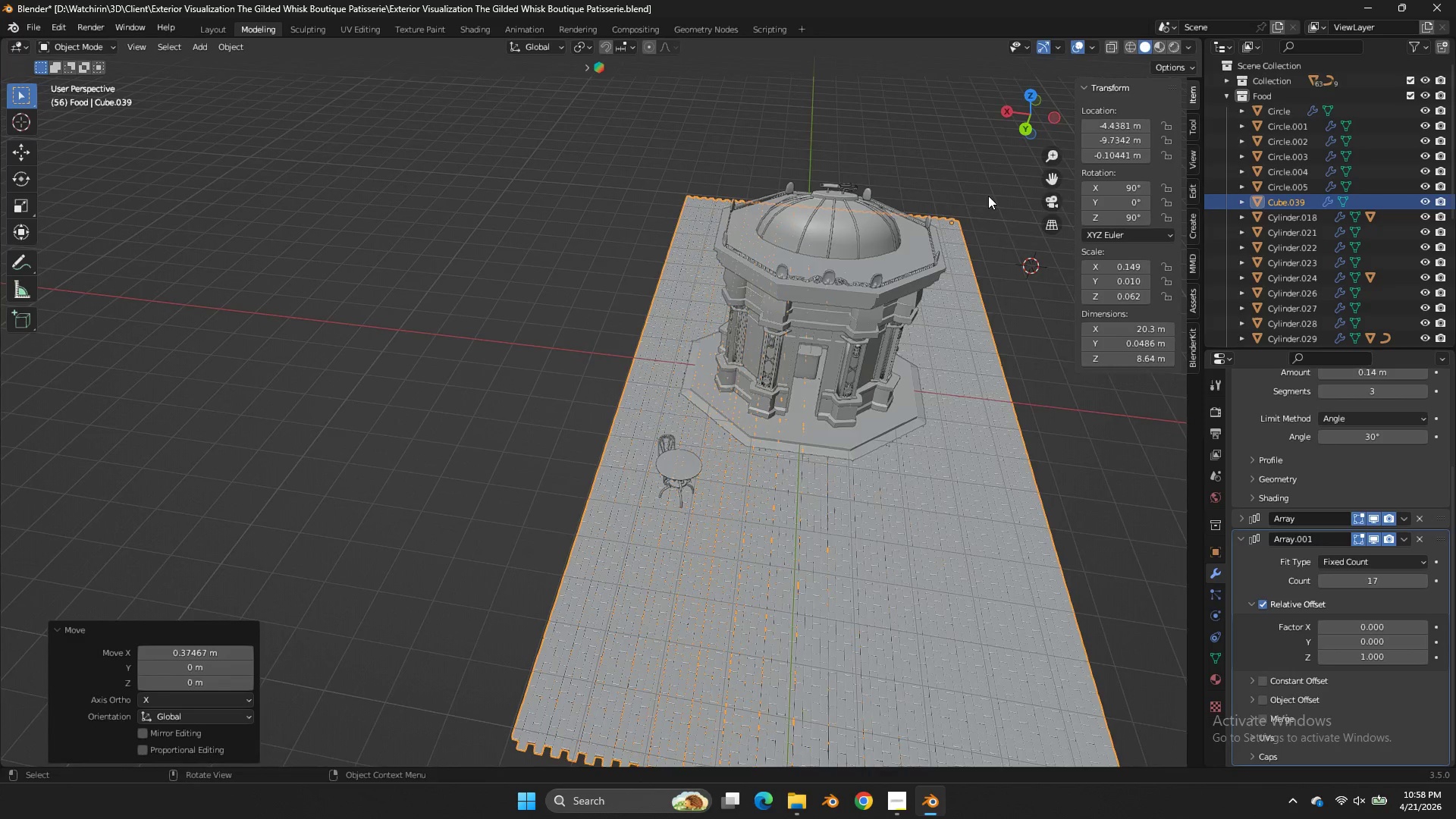 
key(Control+ControlLeft)
 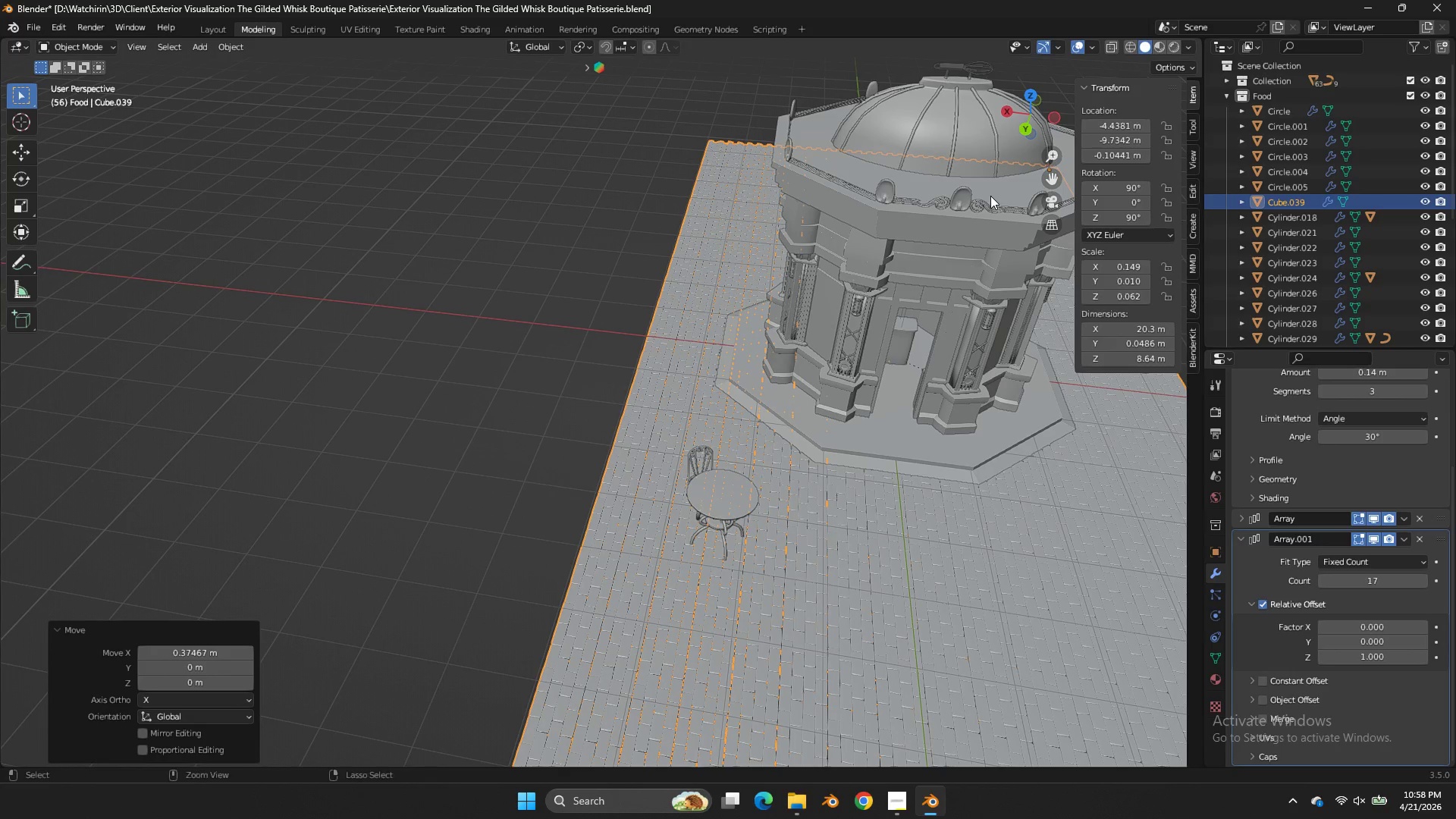 
key(Control+S)
 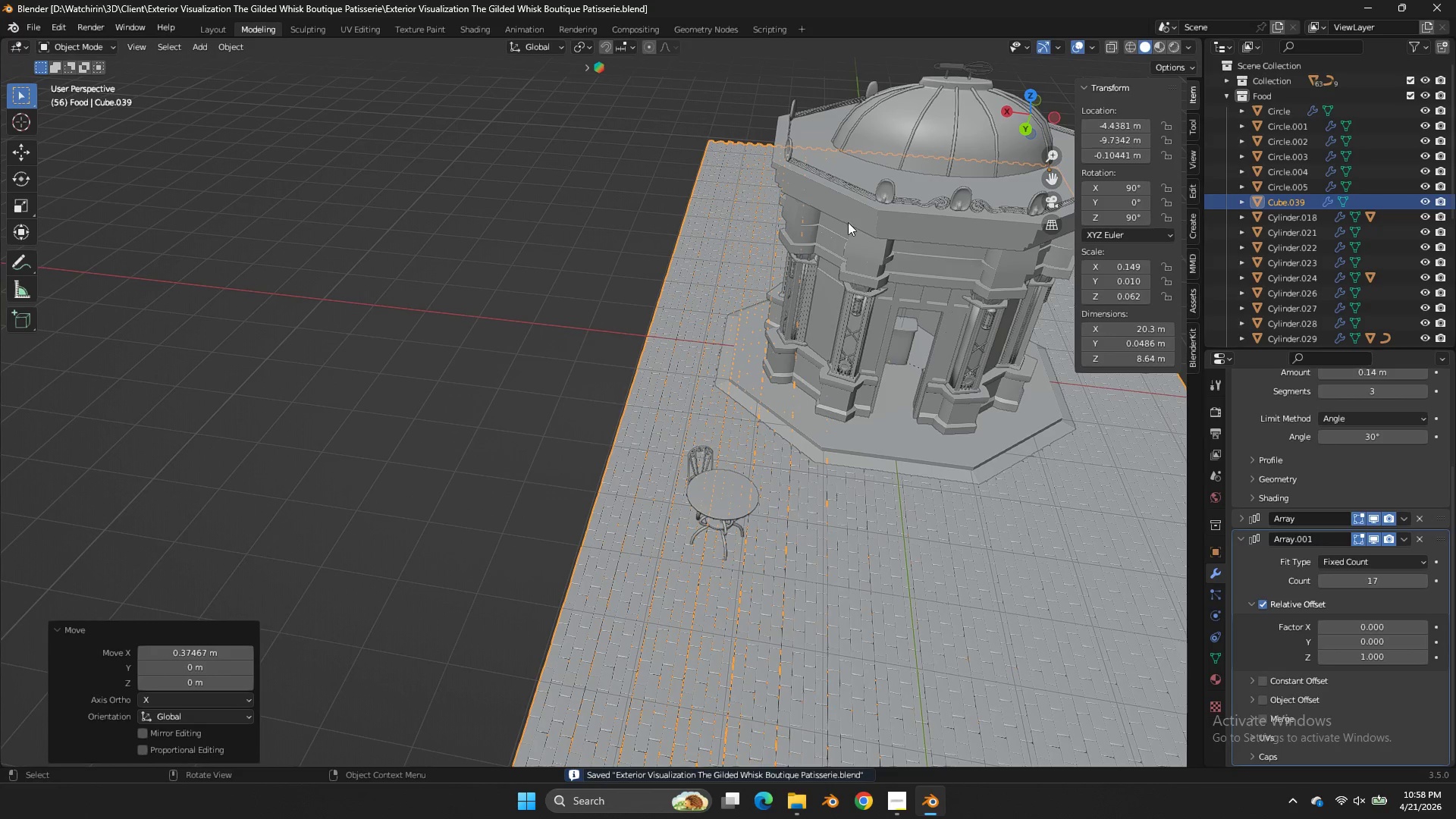 
scroll: coordinate [988, 196], scroll_direction: up, amount: 3.0
 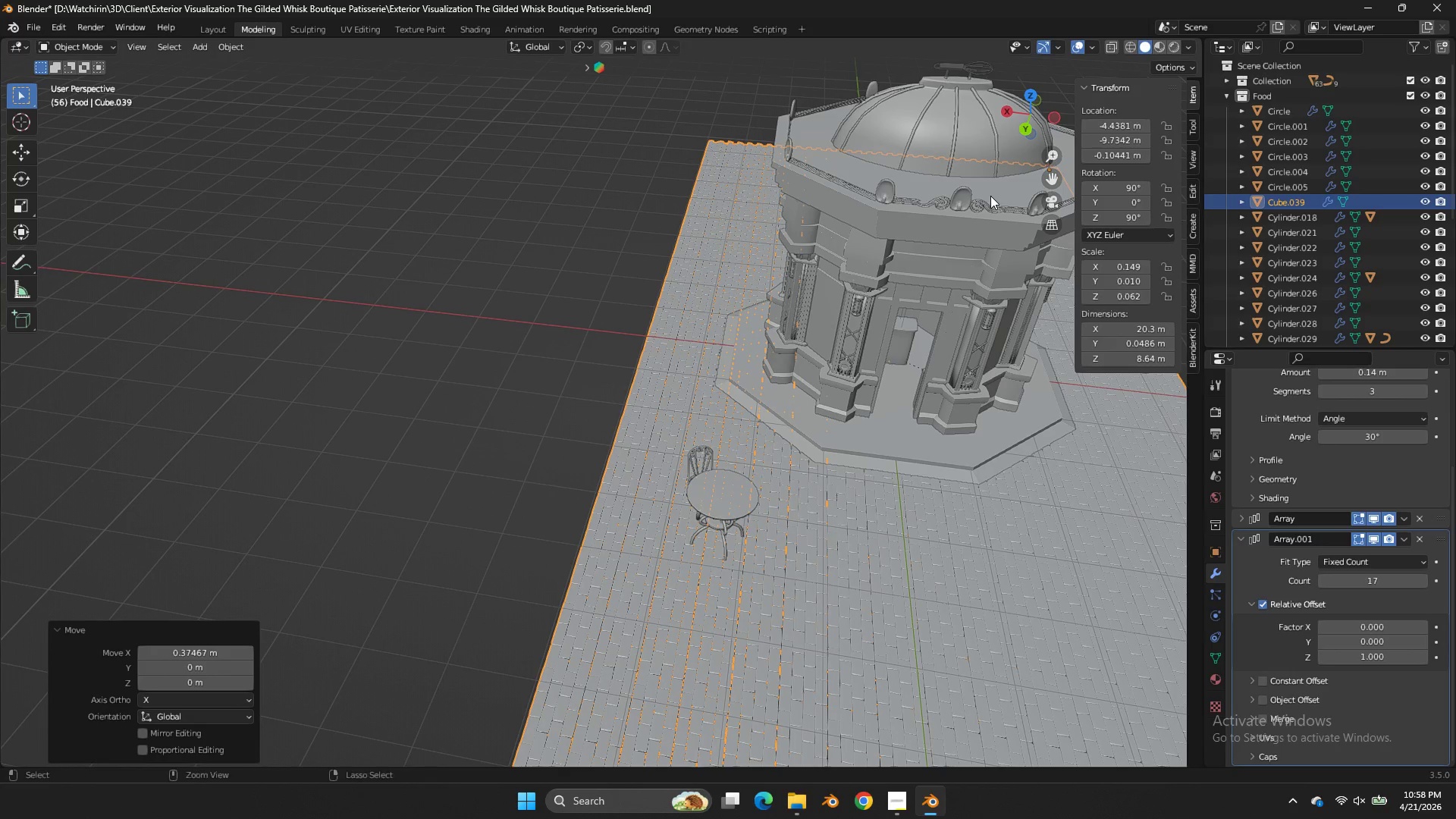 
scroll: coordinate [814, 251], scroll_direction: down, amount: 4.0
 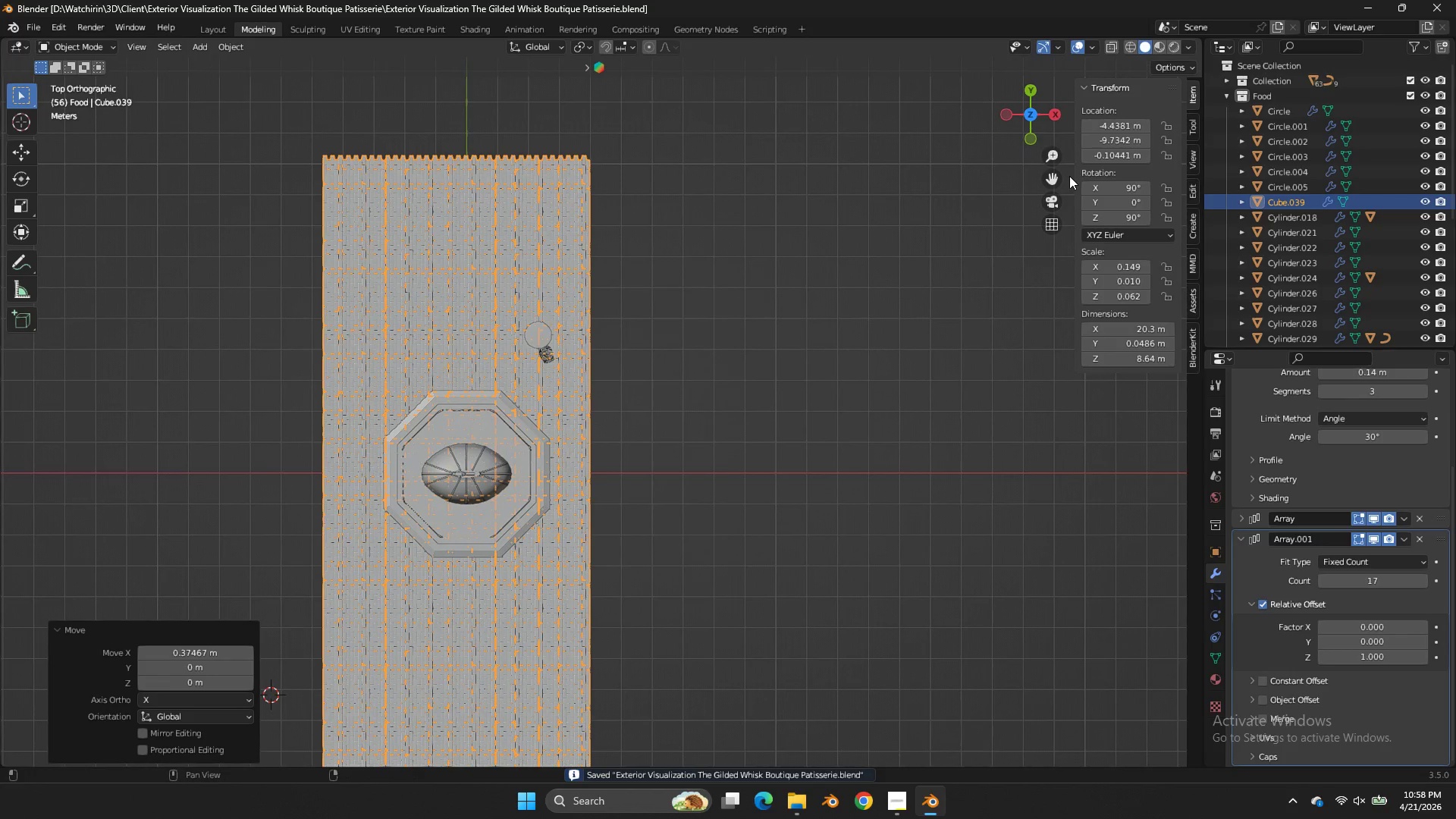 
left_click_drag(start_coordinate=[1056, 176], to_coordinate=[939, 88])
 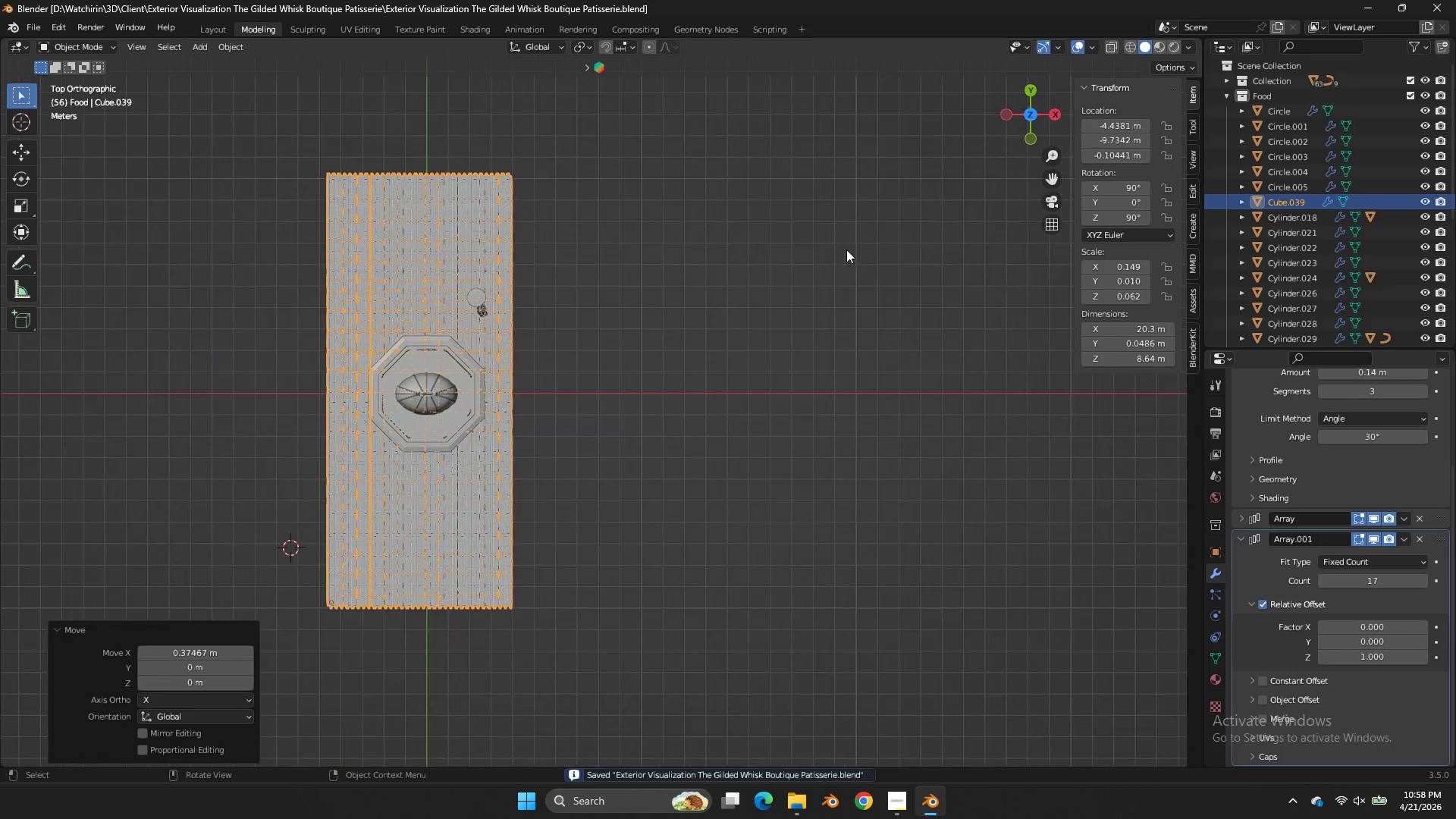 
key(Shift+ShiftLeft)
 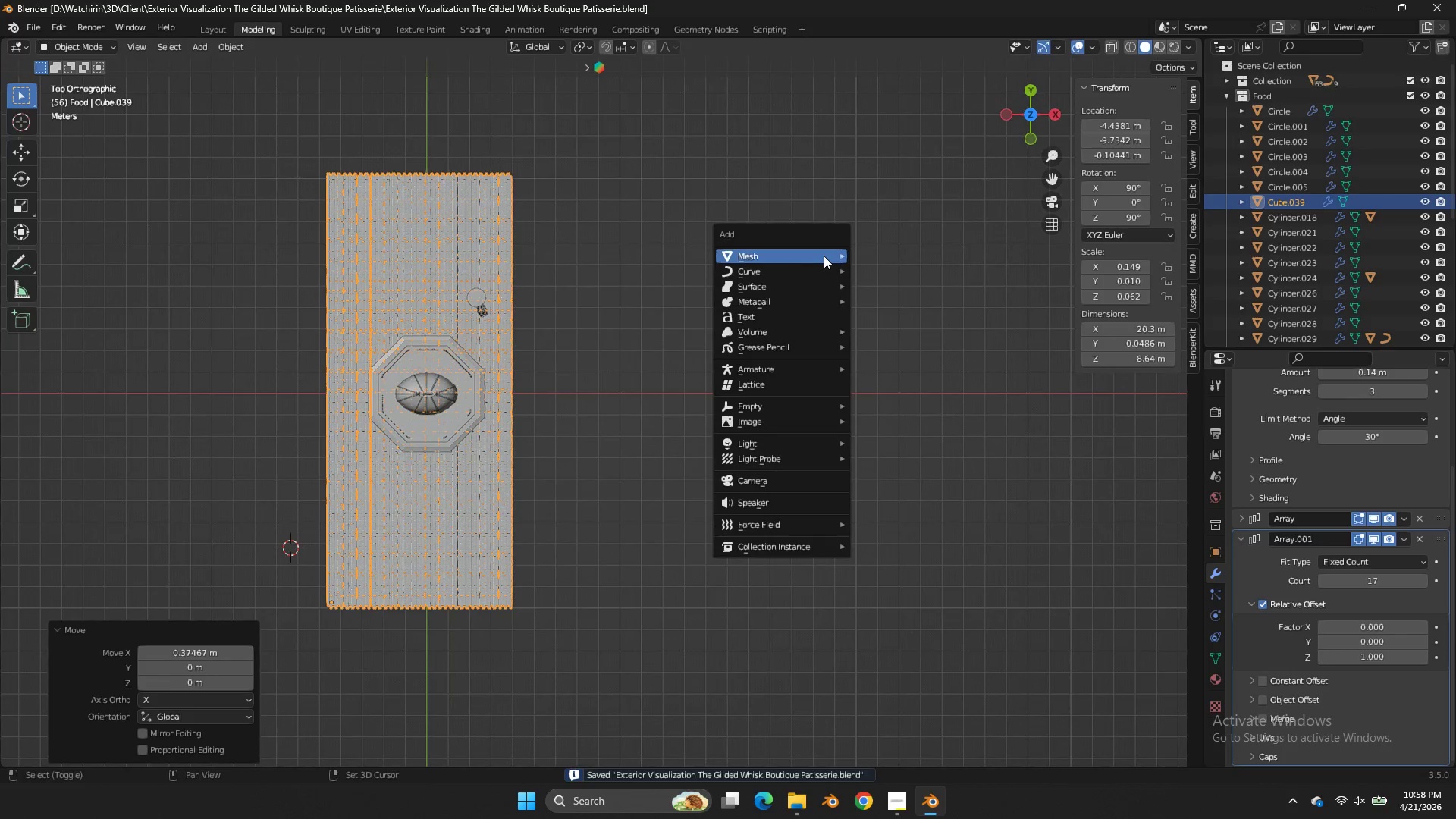 
key(Shift+A)
 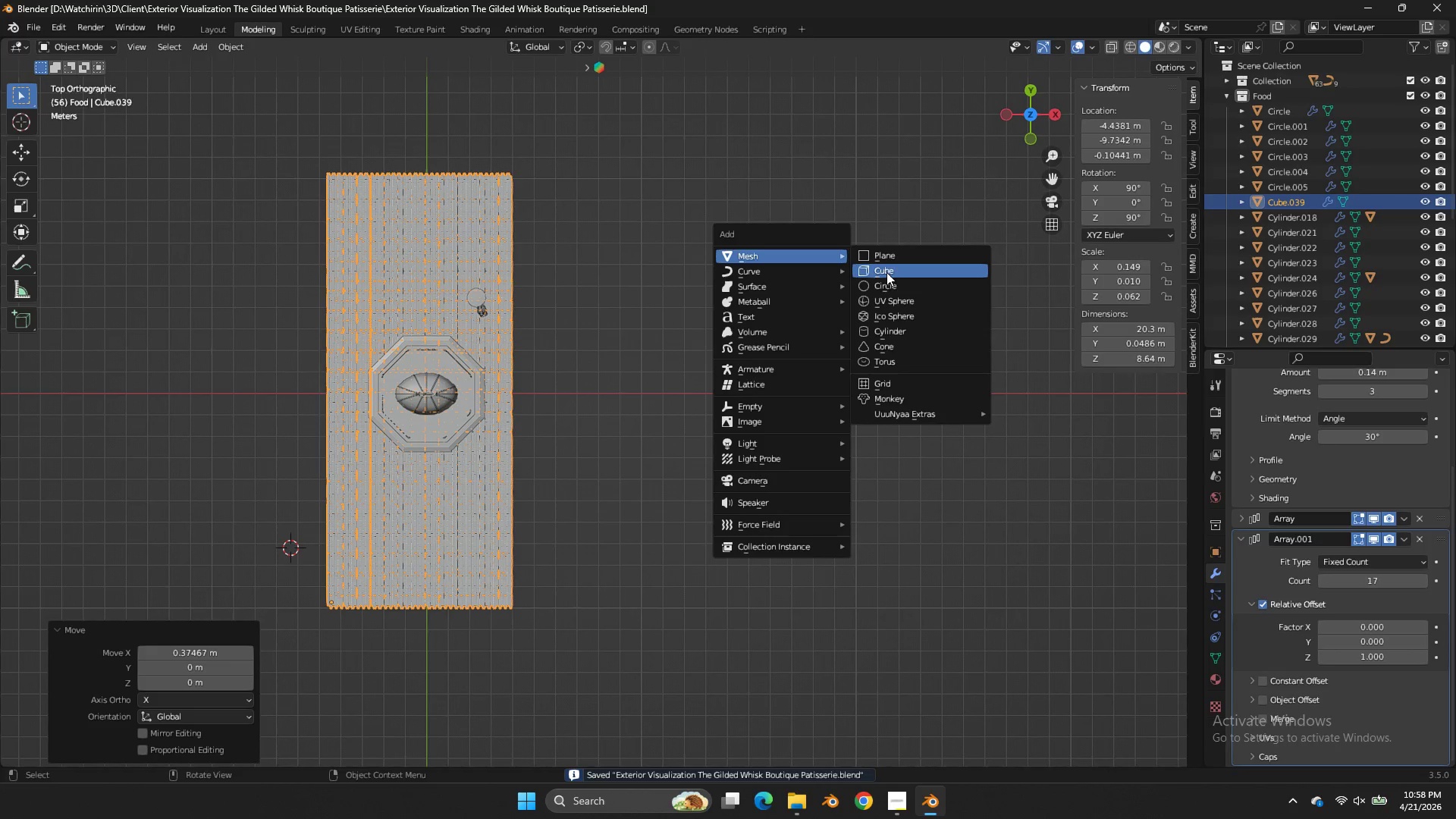 
scroll: coordinate [846, 249], scroll_direction: down, amount: 2.0
 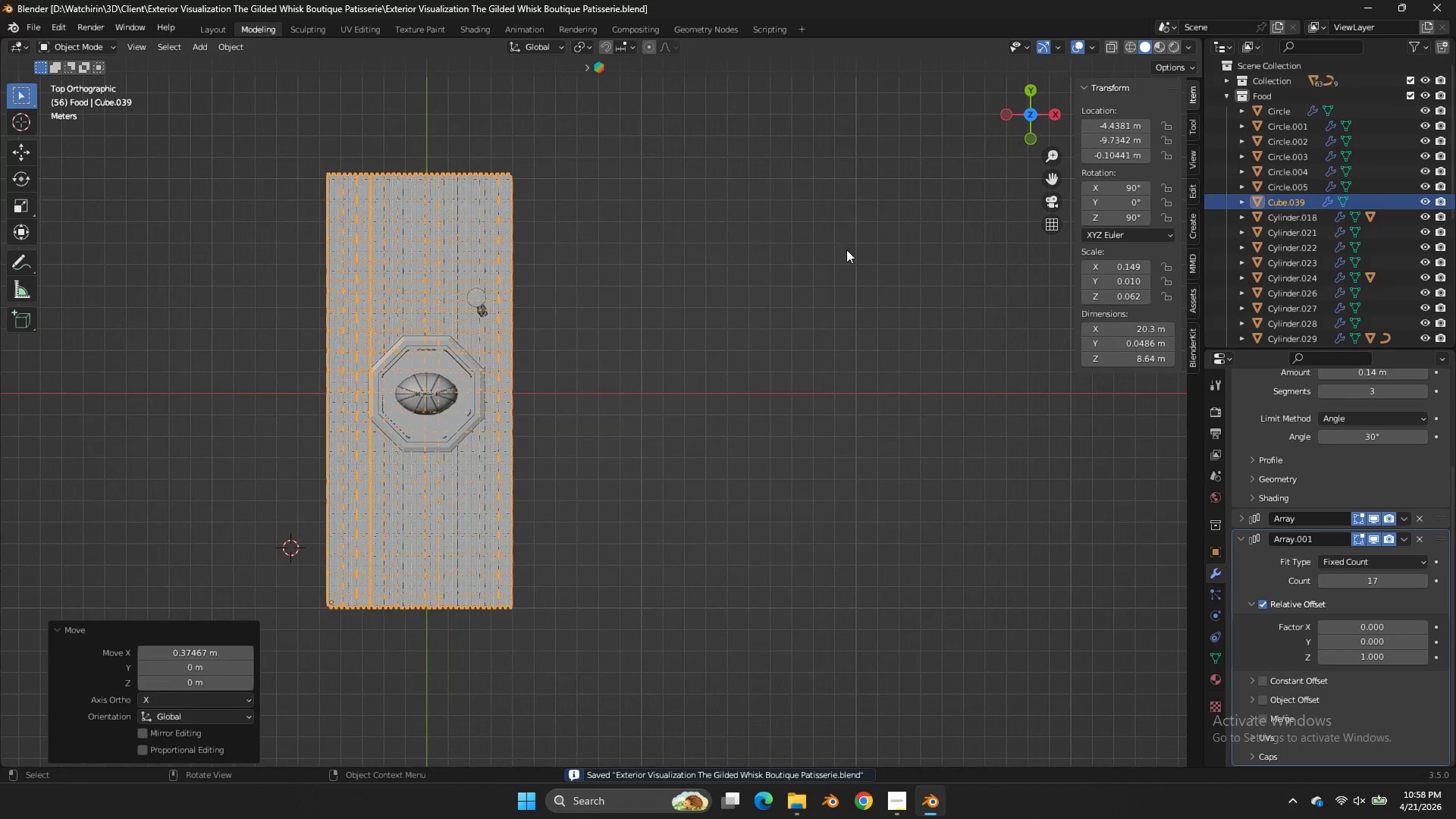 
left_click([899, 275])
 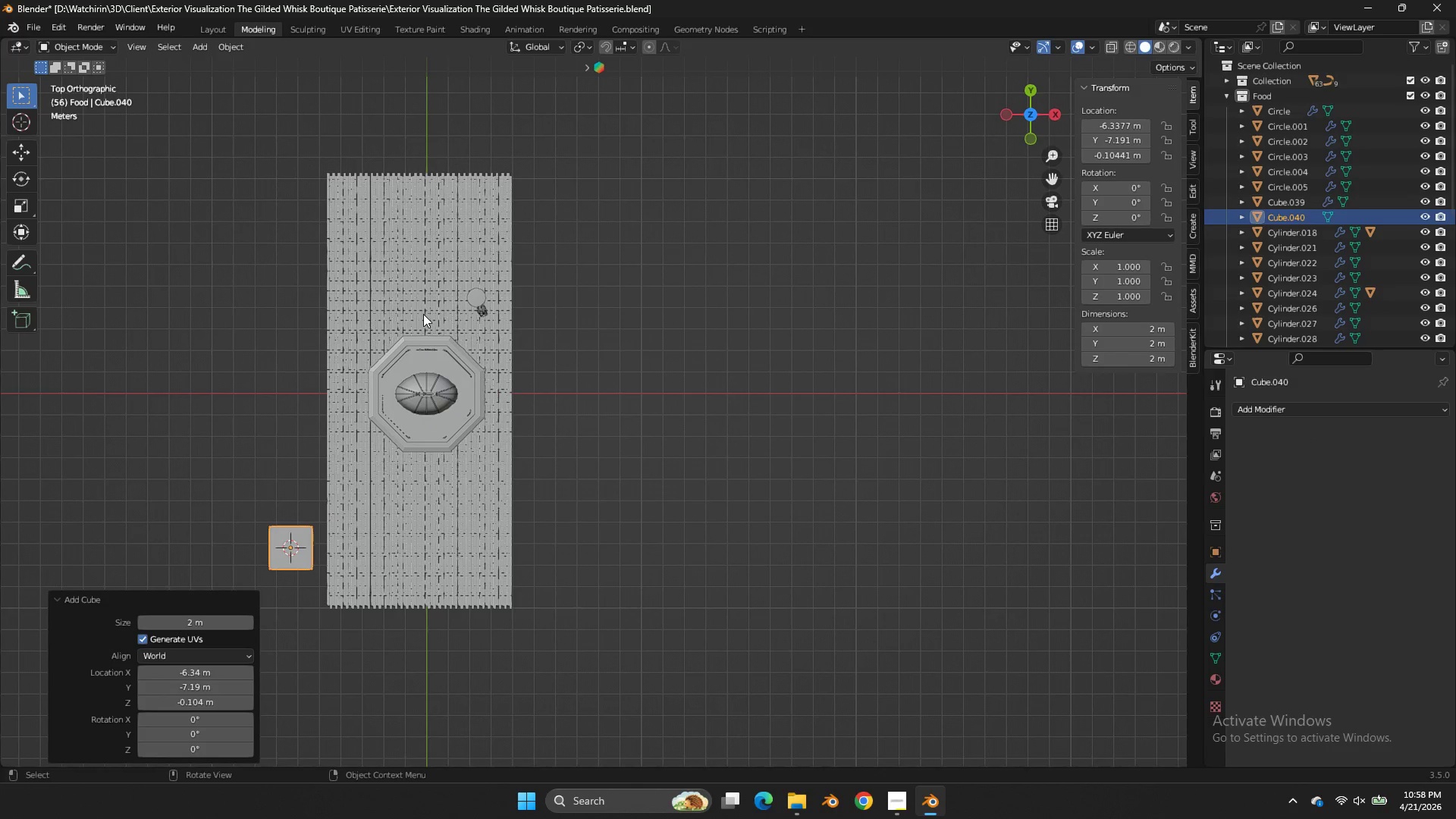 
type(gx)
 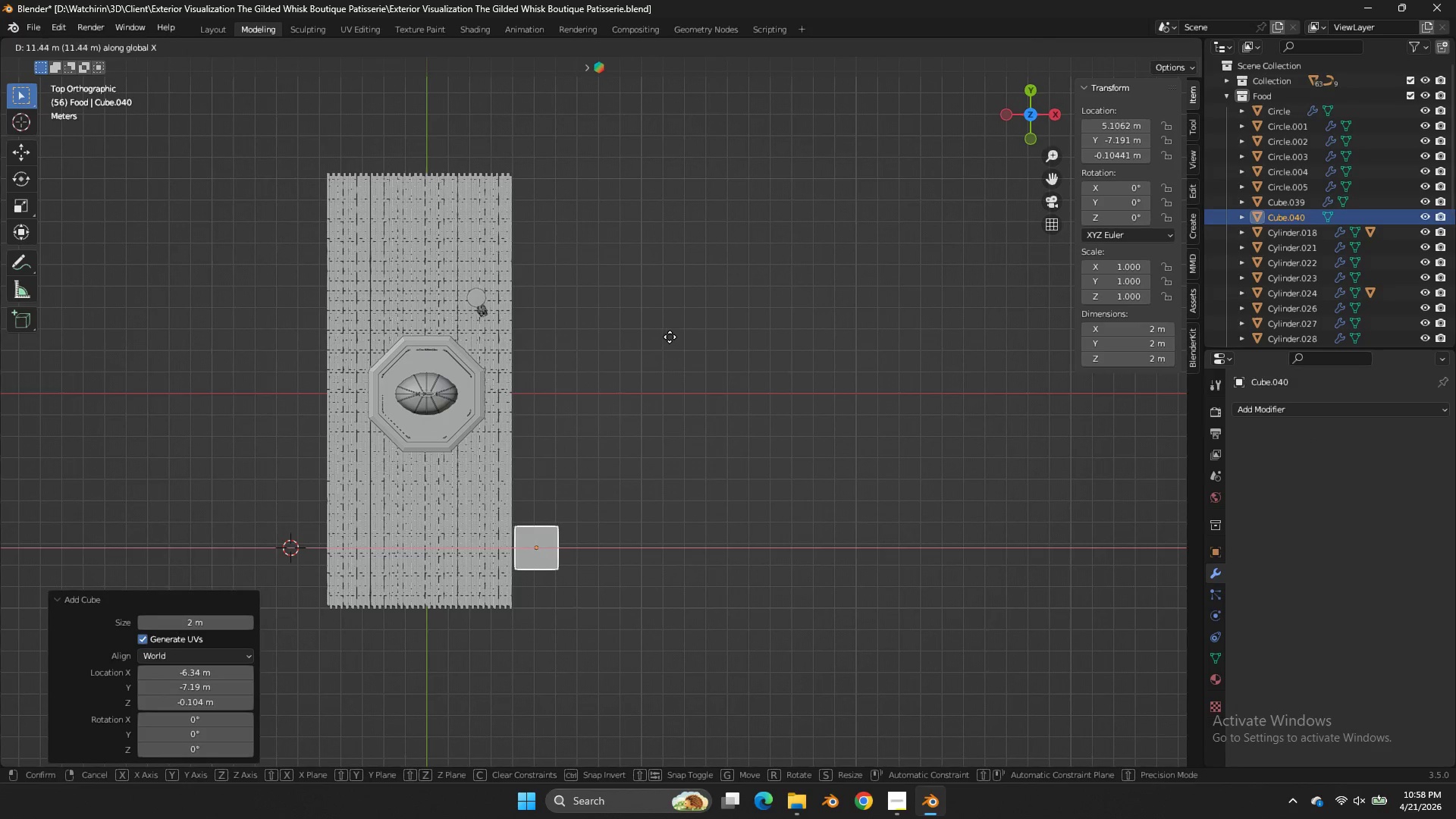 
left_click([676, 337])
 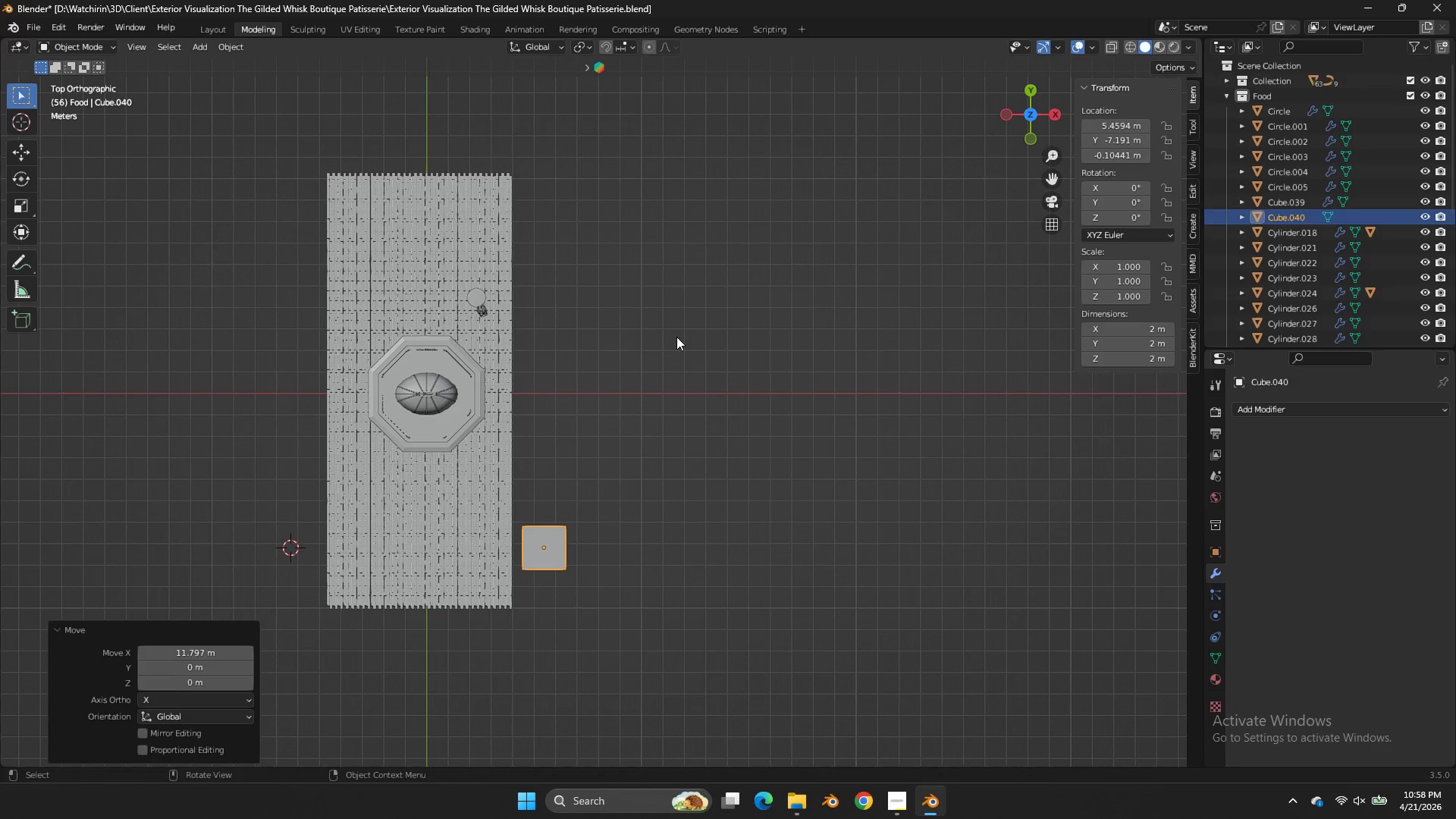 
type(gygy)
 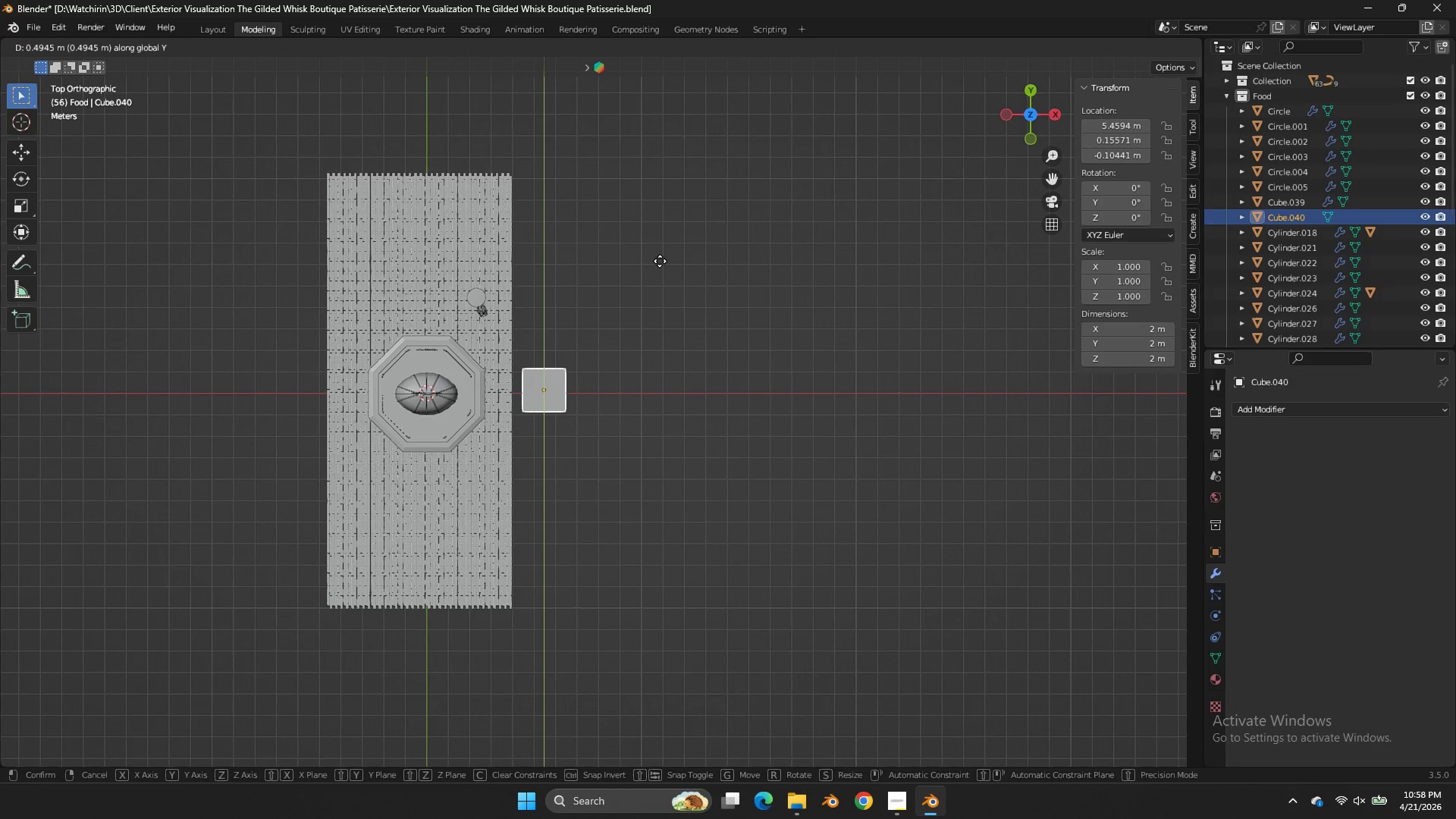 
hold_key(key=S, duration=0.31)
 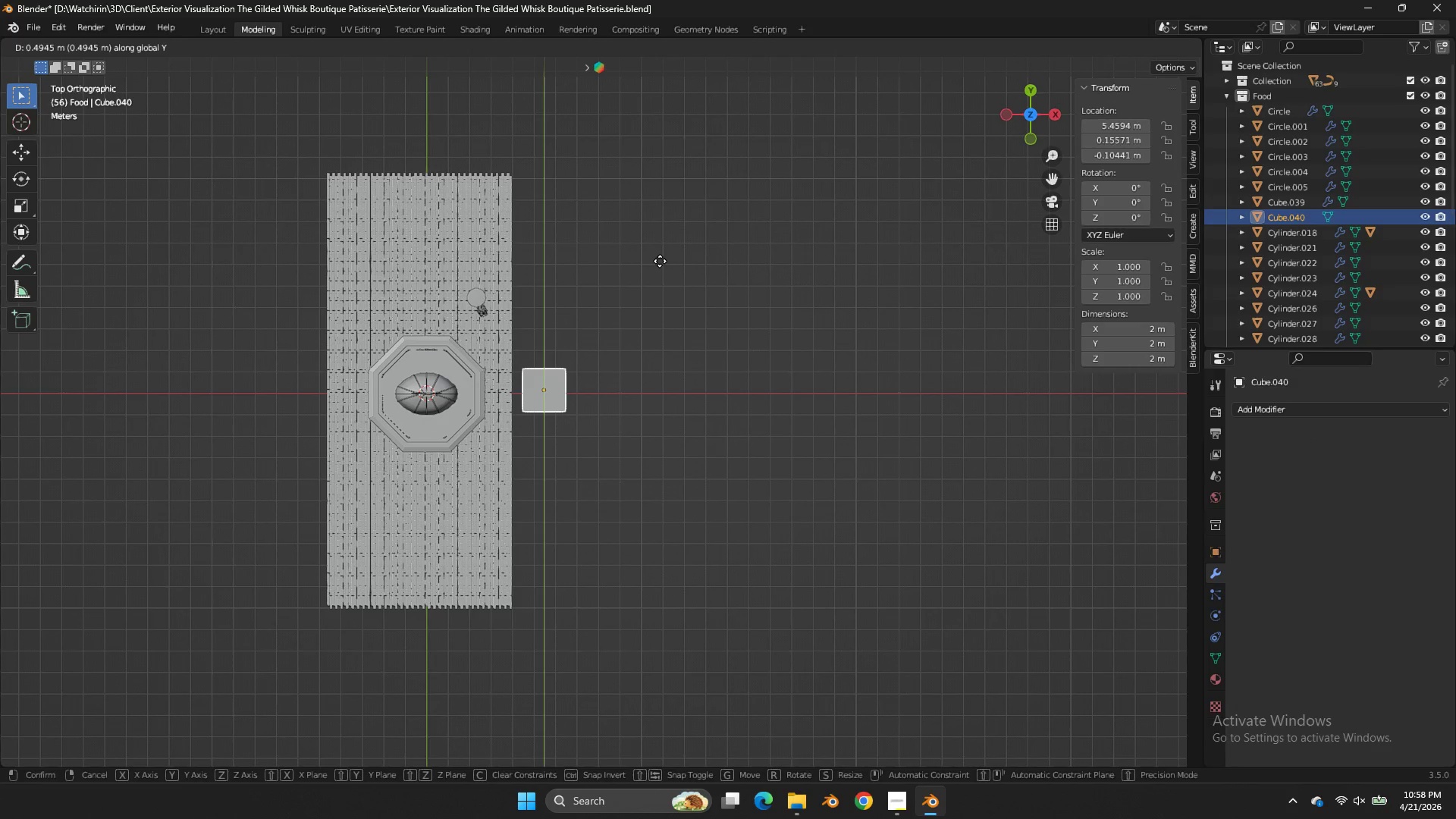 
double_click([662, 263])
 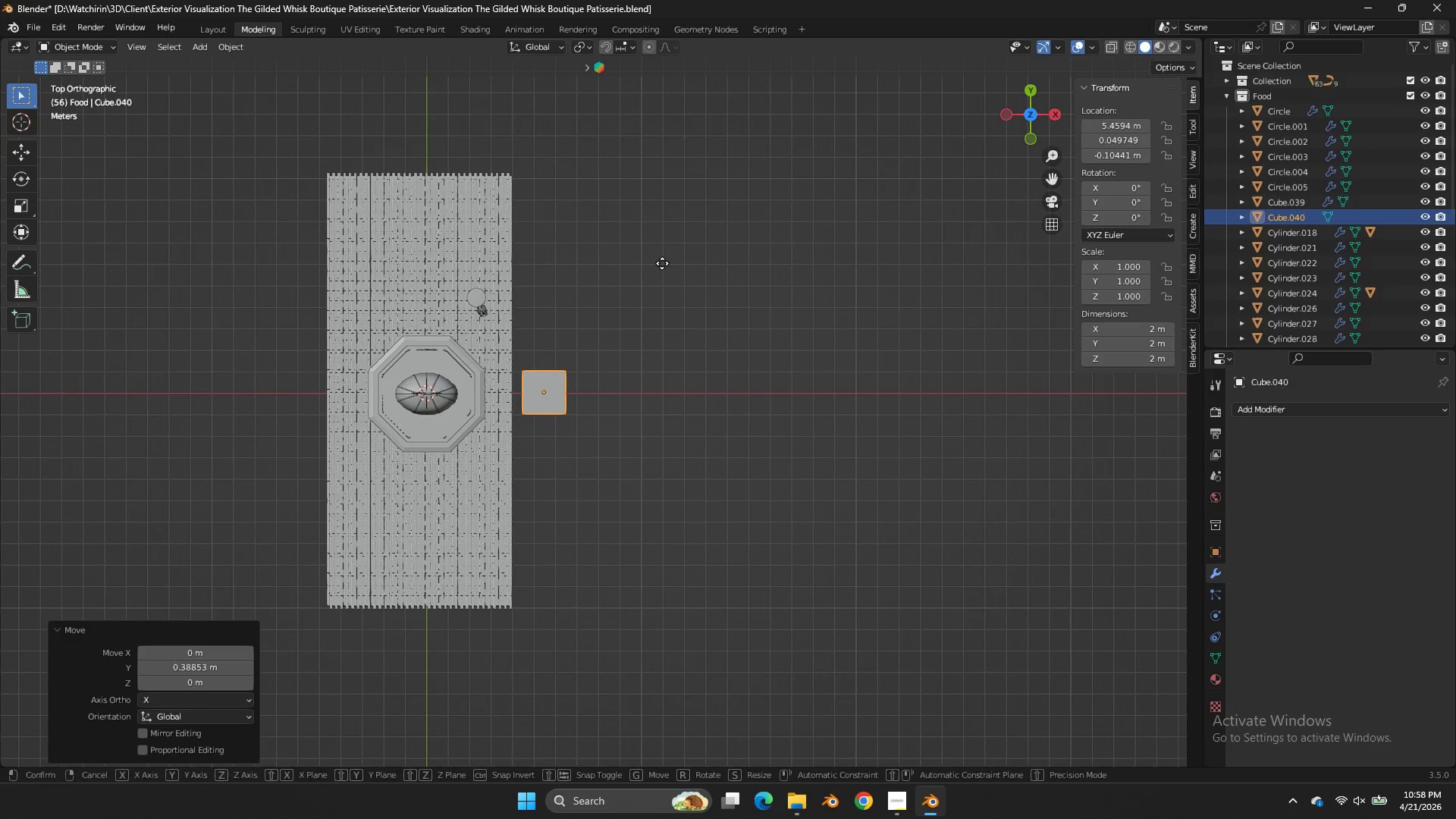 
type(gx)
 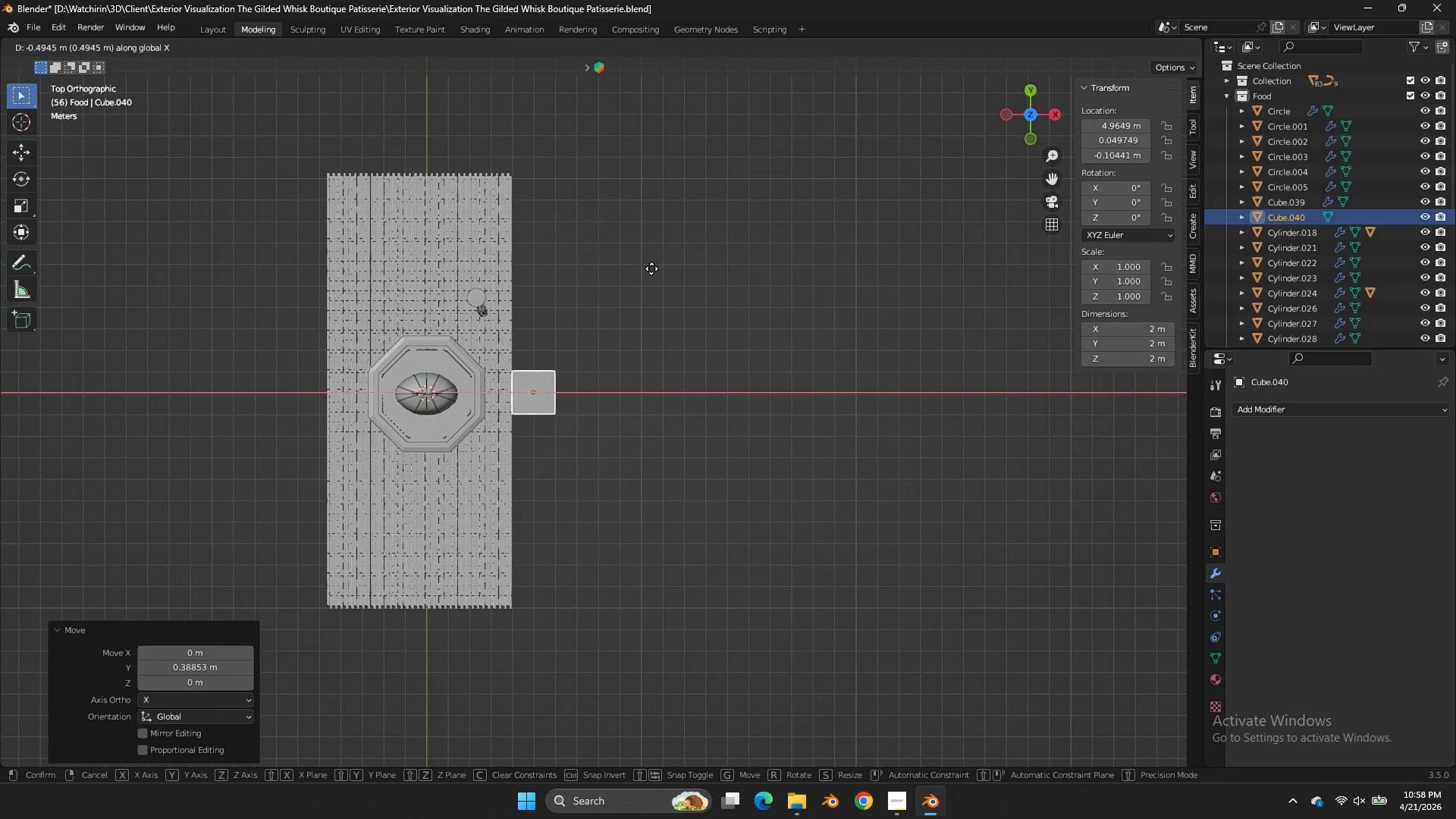 
double_click([651, 268])
 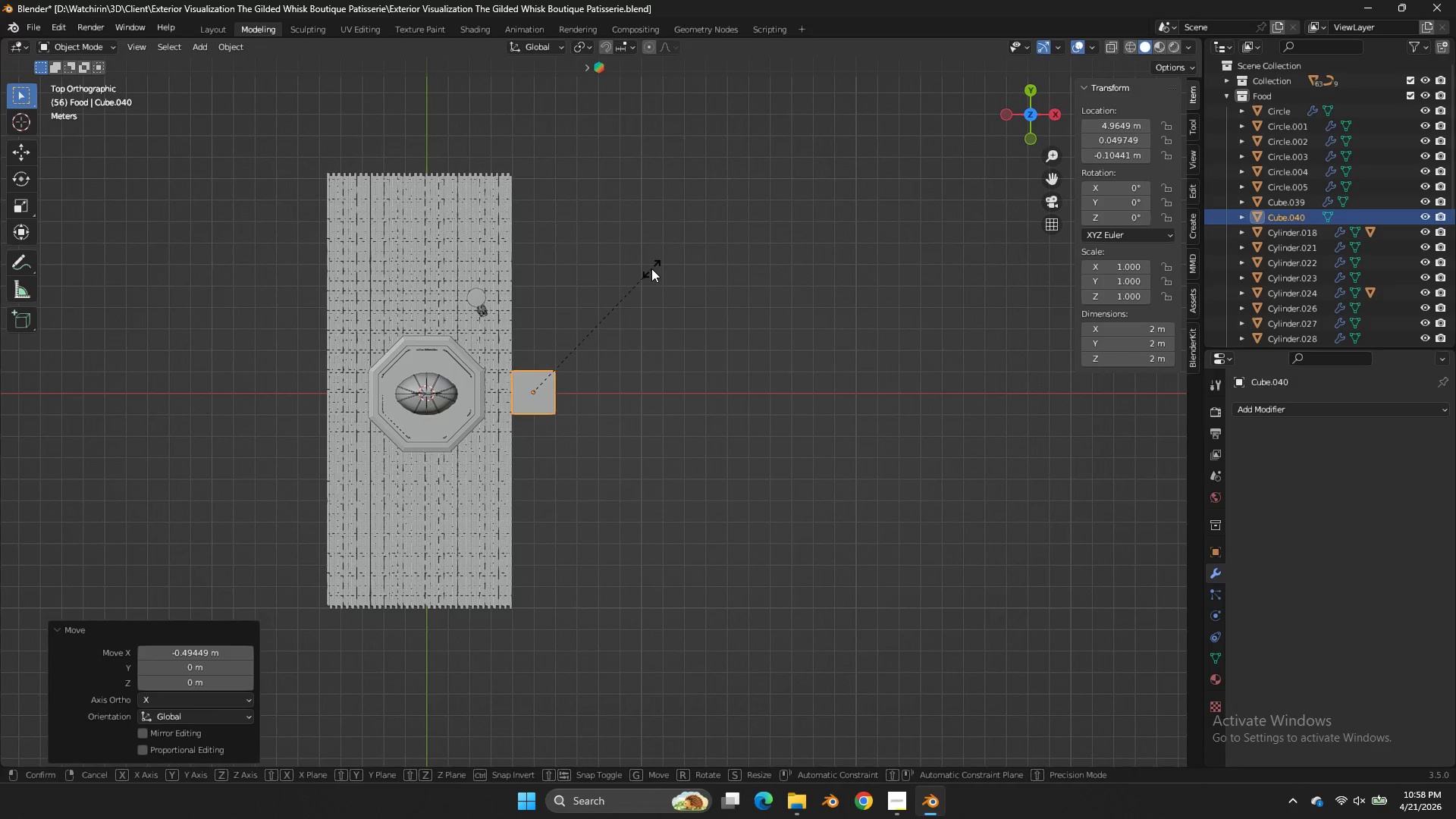 
type(sx)
 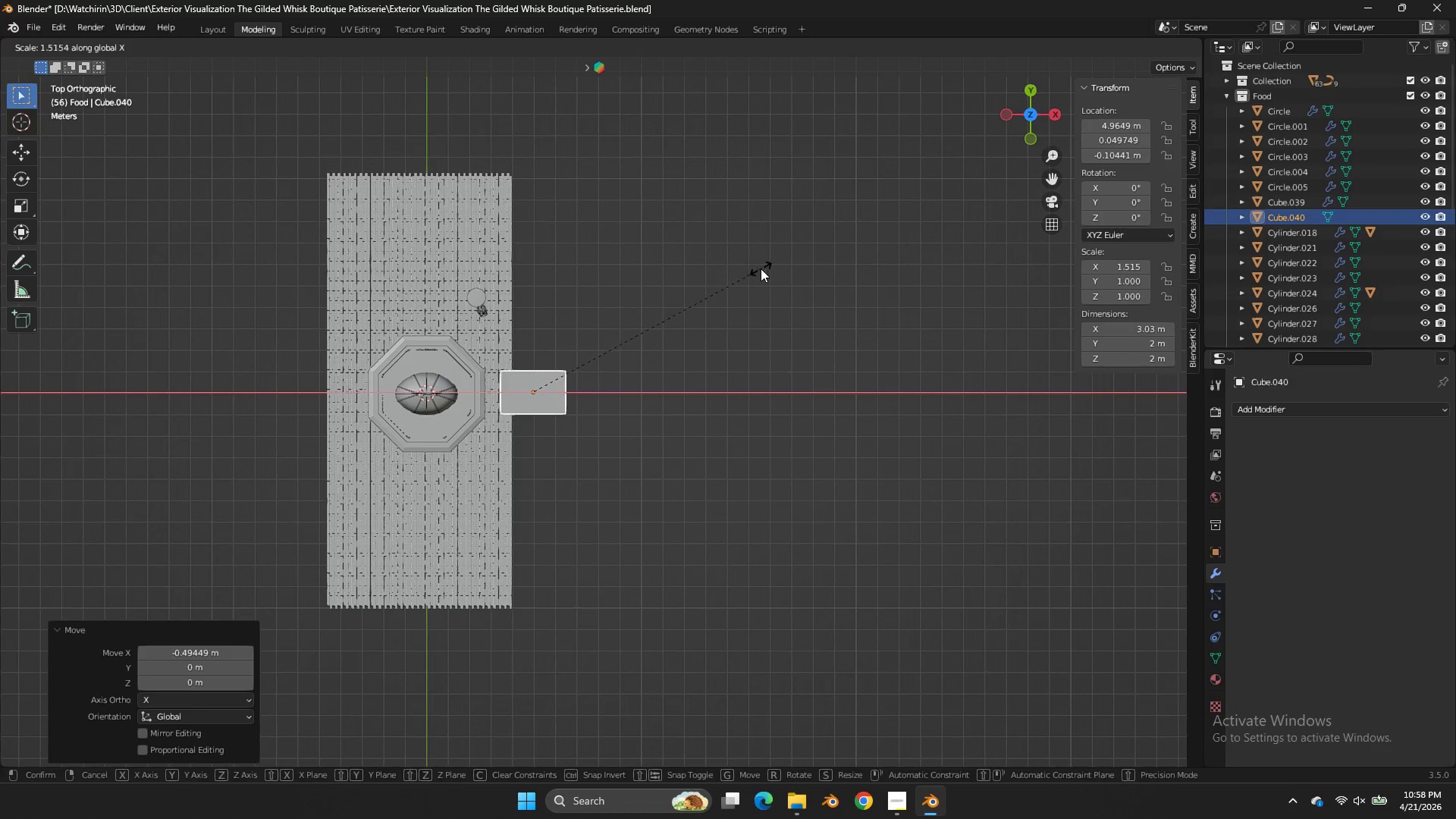 
left_click([761, 268])
 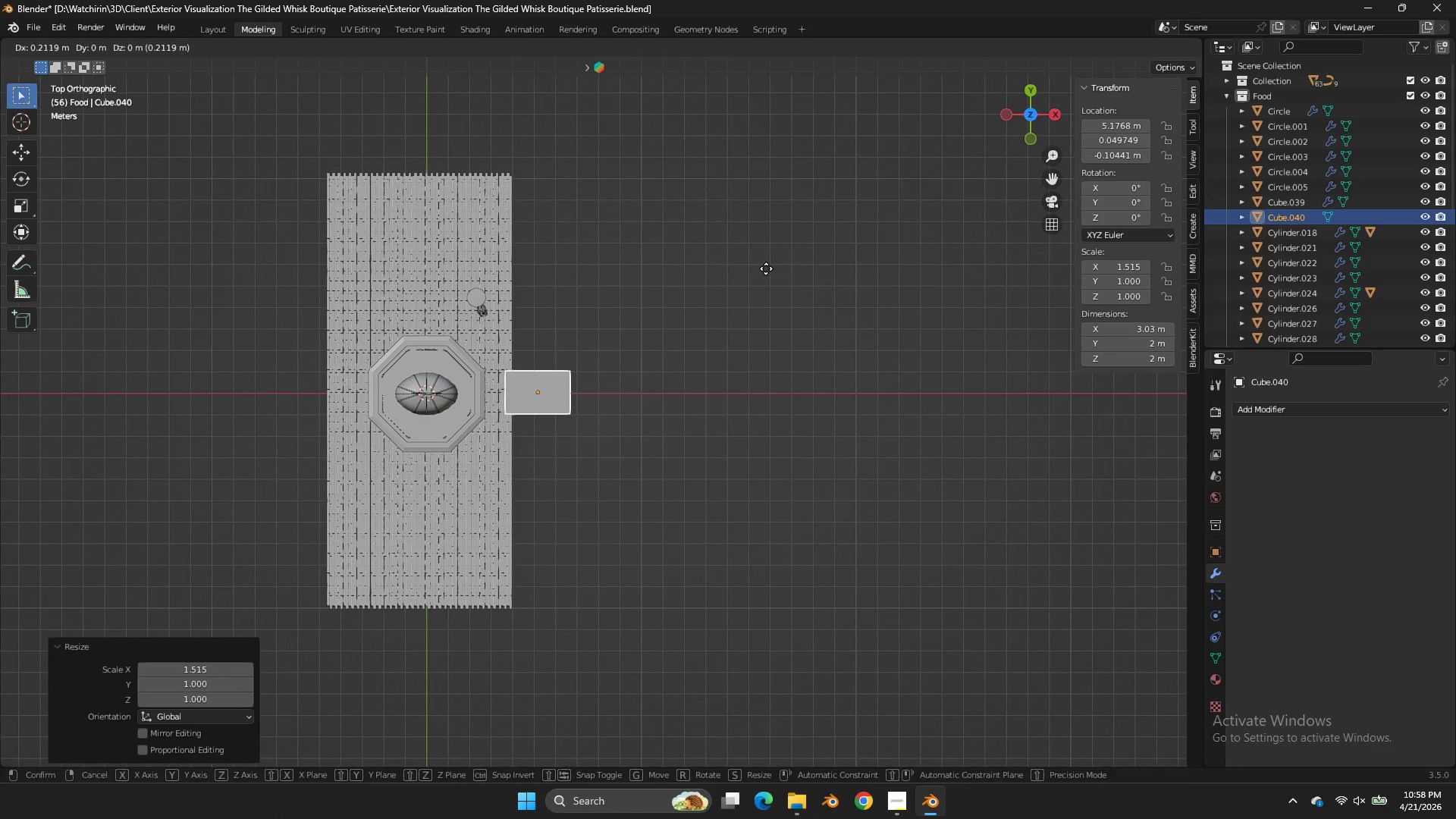 
type(gx)
 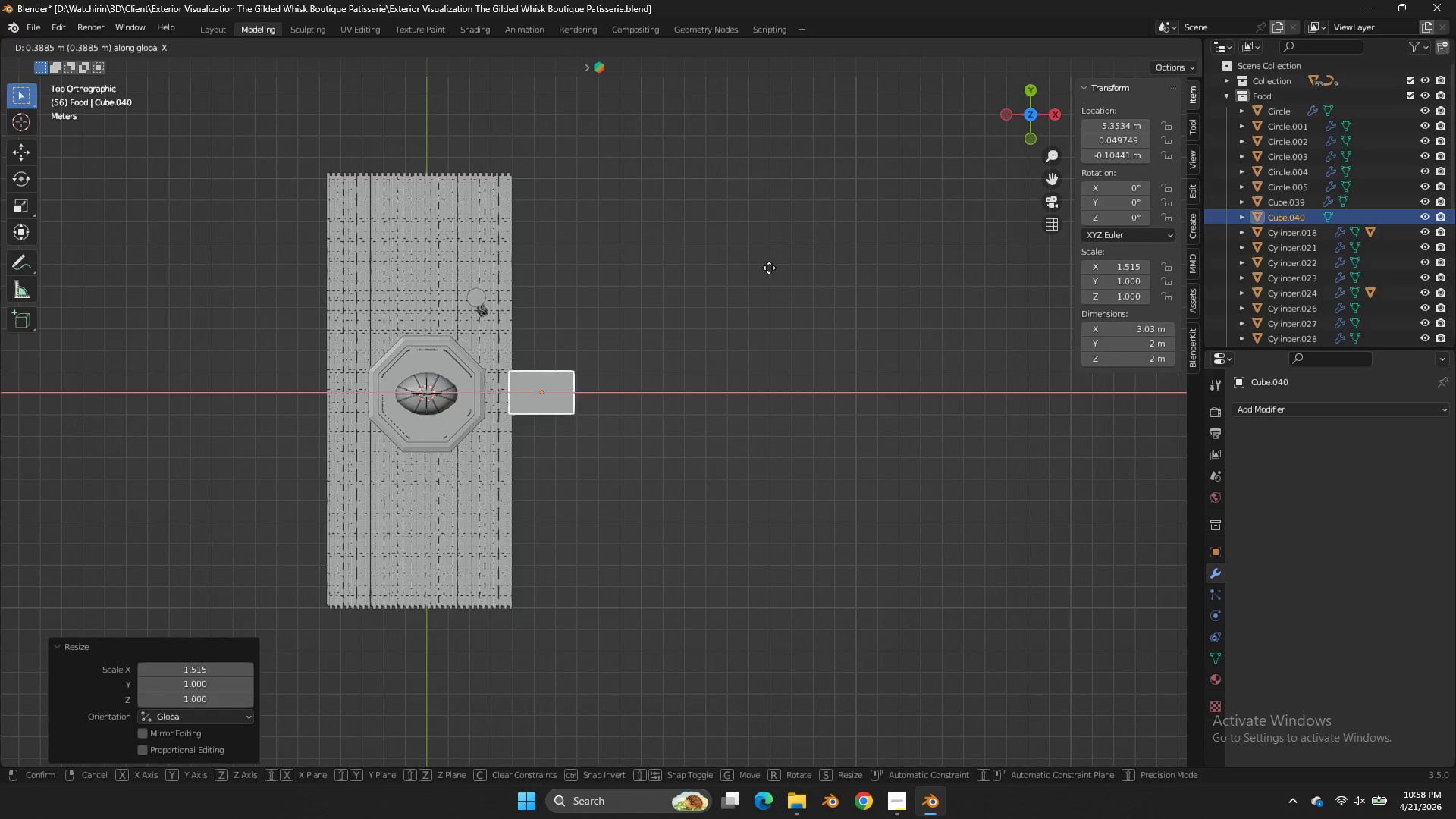 
left_click([769, 268])
 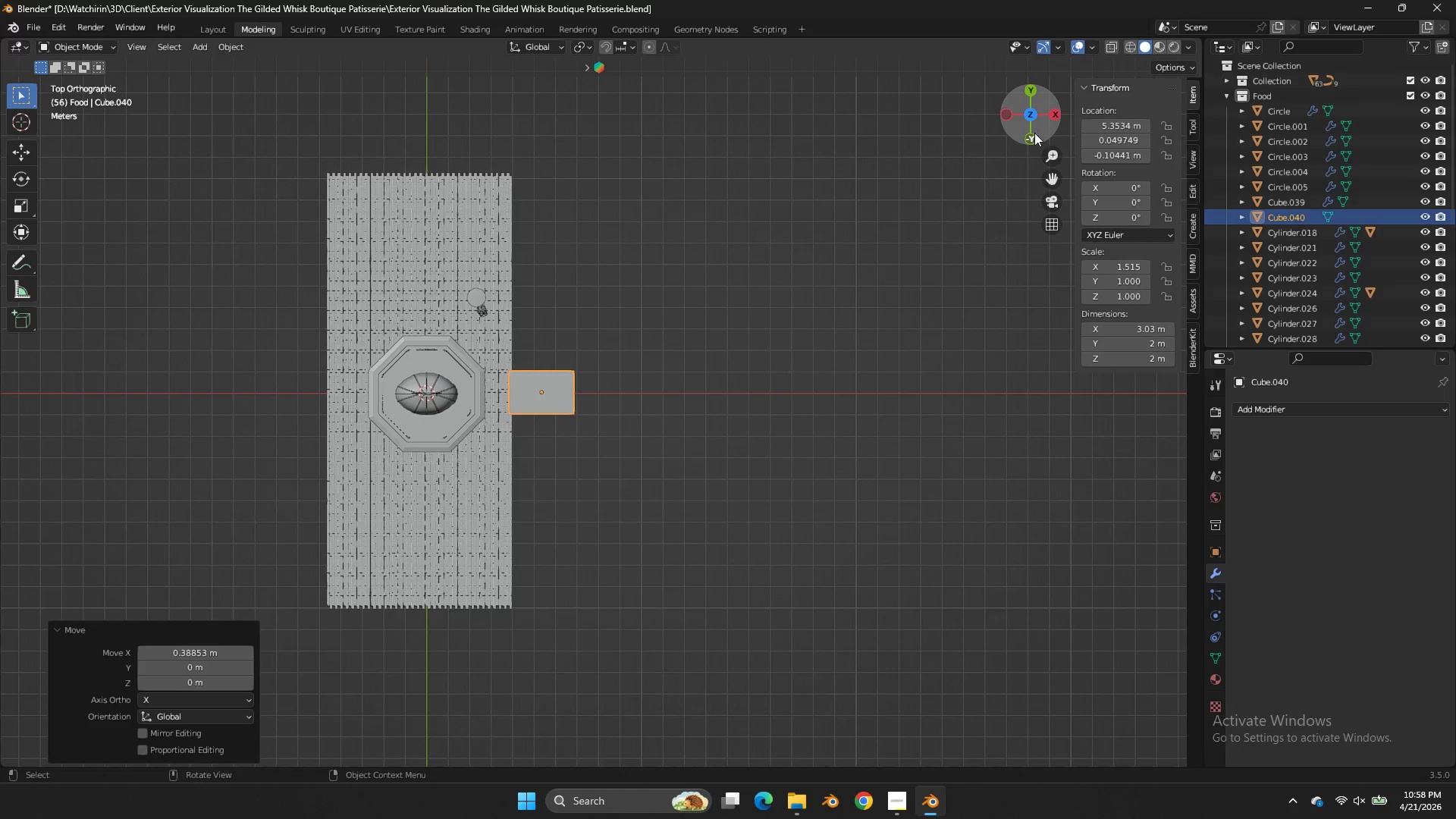 
double_click([1034, 133])
 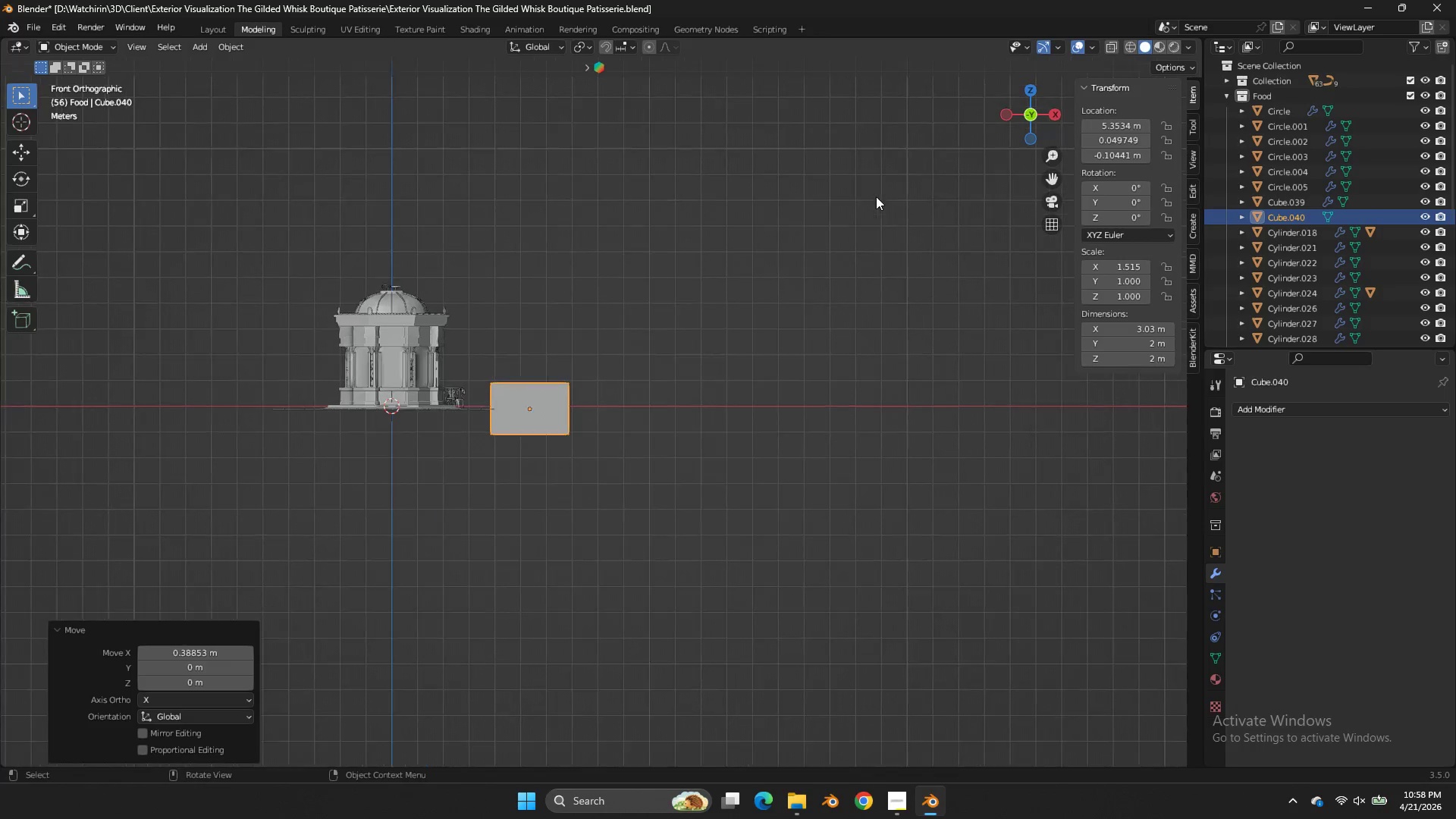 
type(sz)
 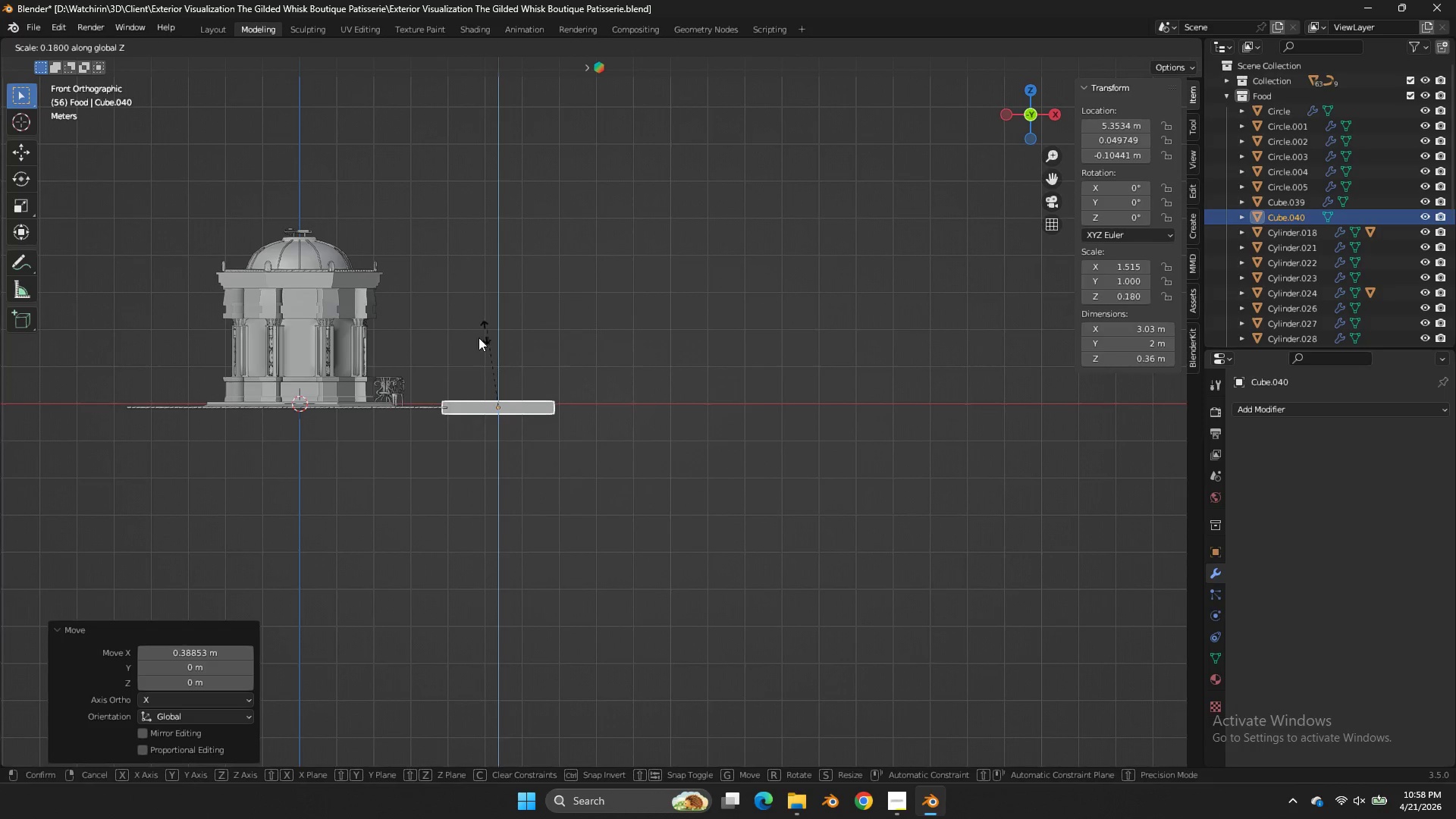 
scroll: coordinate [876, 196], scroll_direction: up, amount: 3.0
 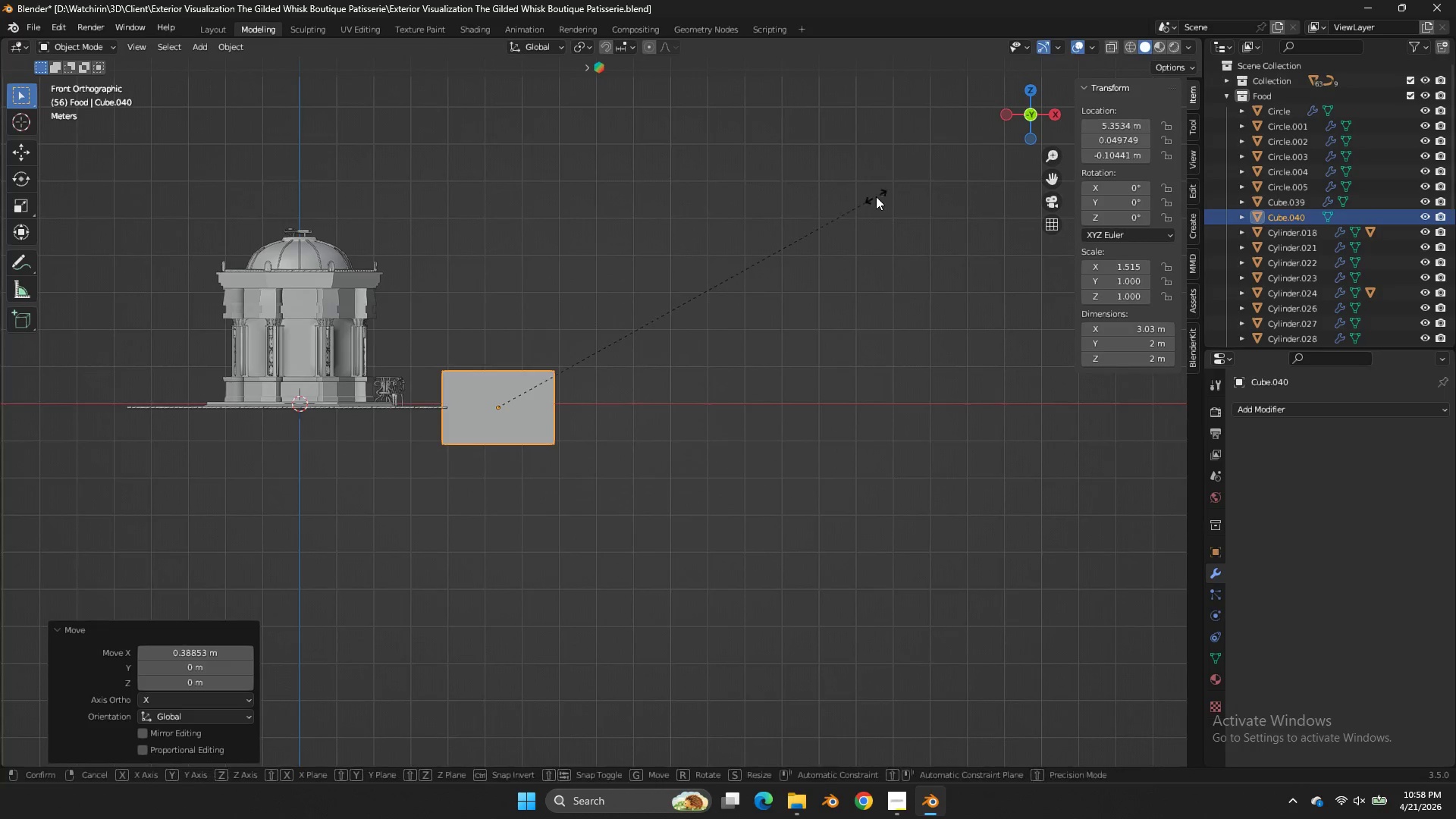 
left_click([467, 349])
 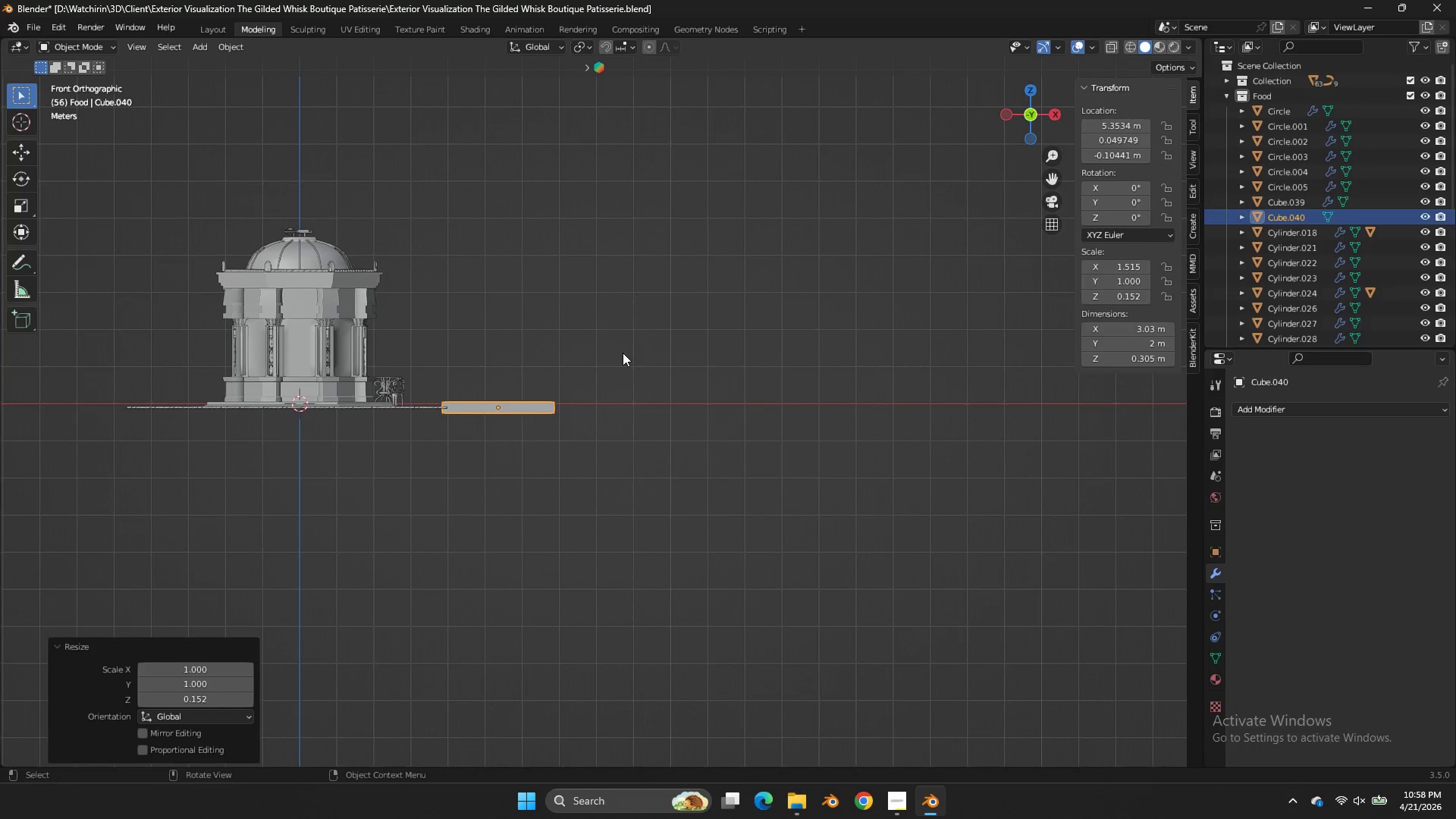 
type(sz)
 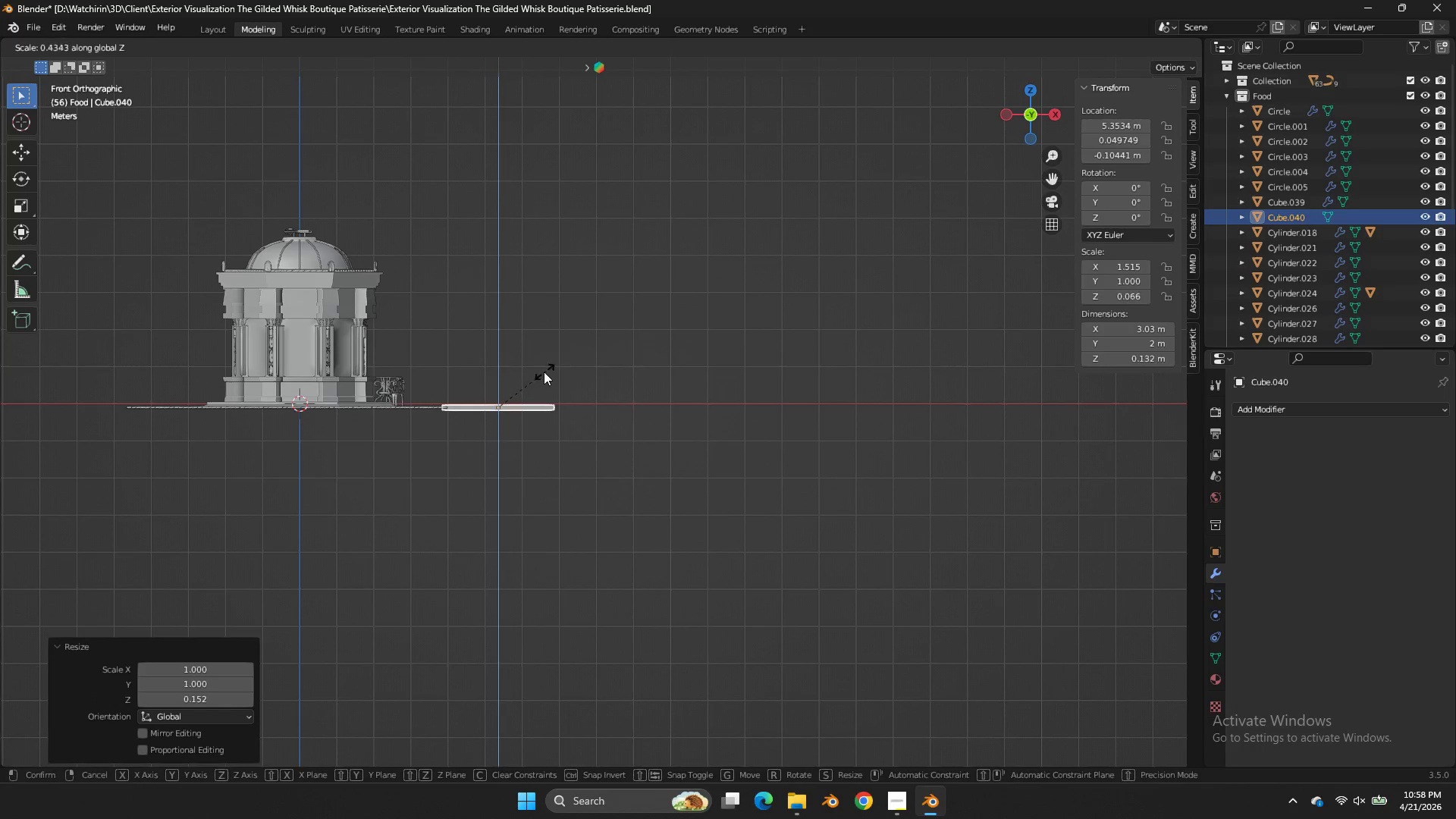 
left_click([544, 372])
 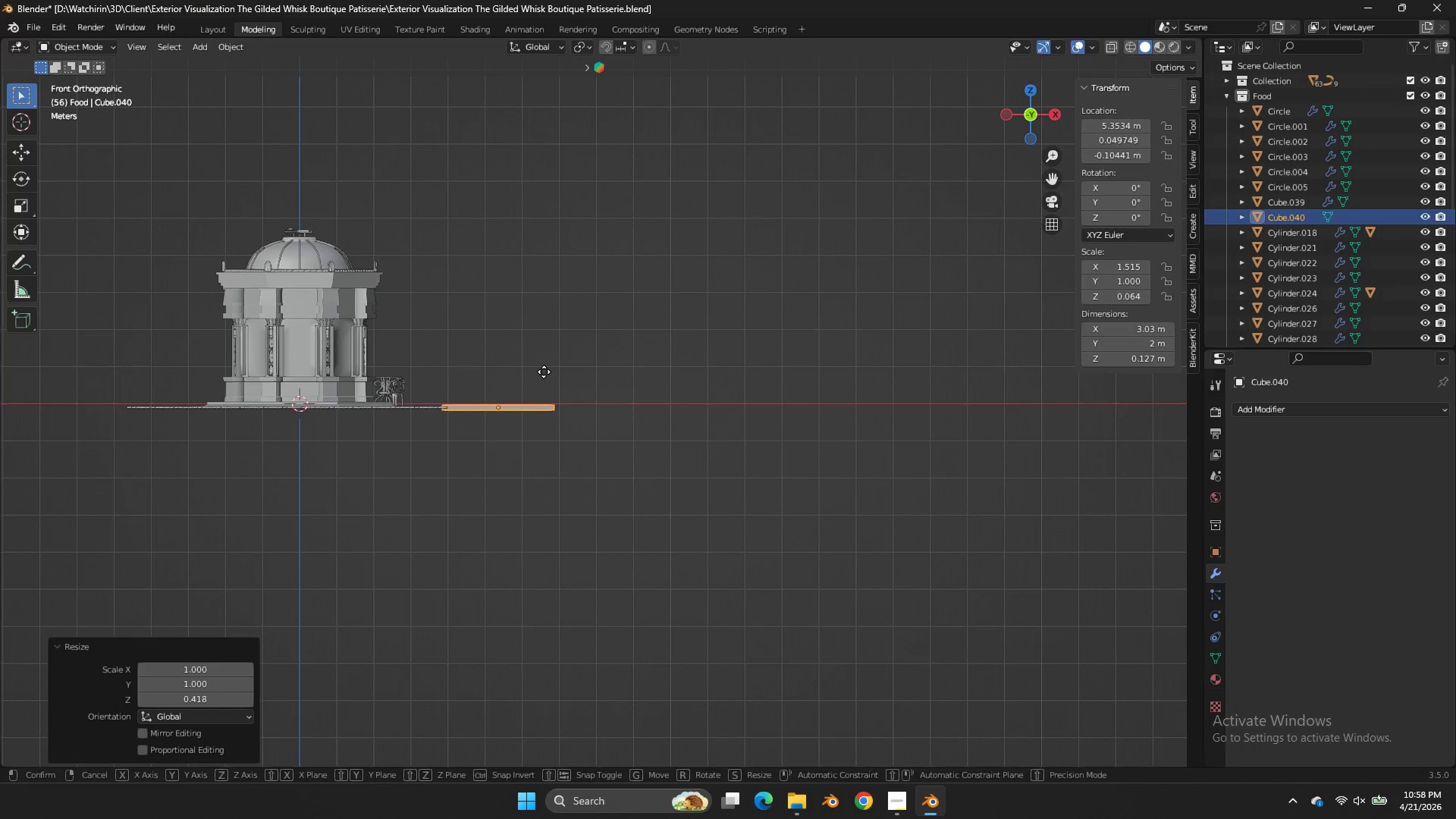 
type(gx)
 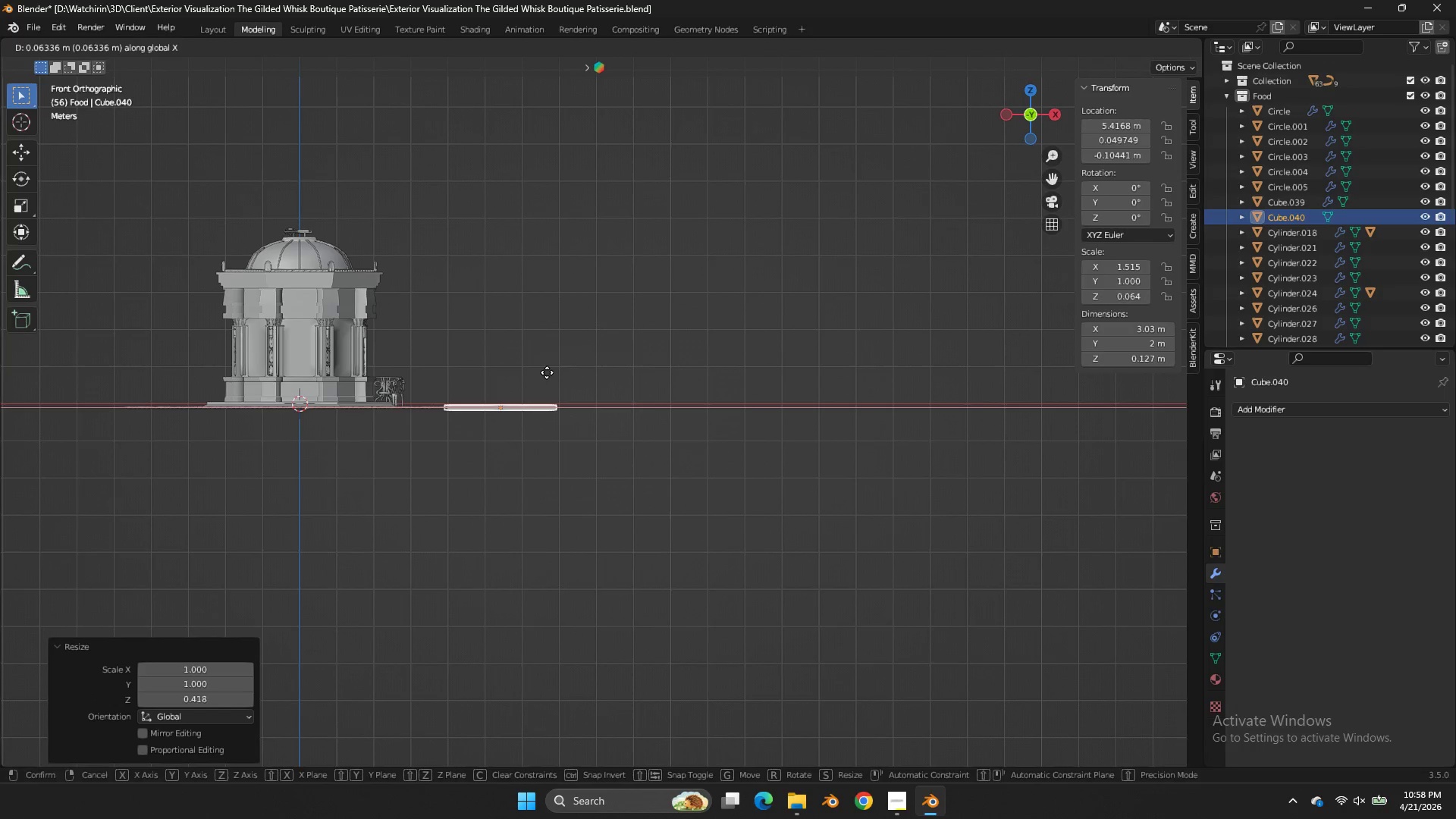 
hold_key(key=ShiftLeft, duration=0.61)
double_click([568, 370])
 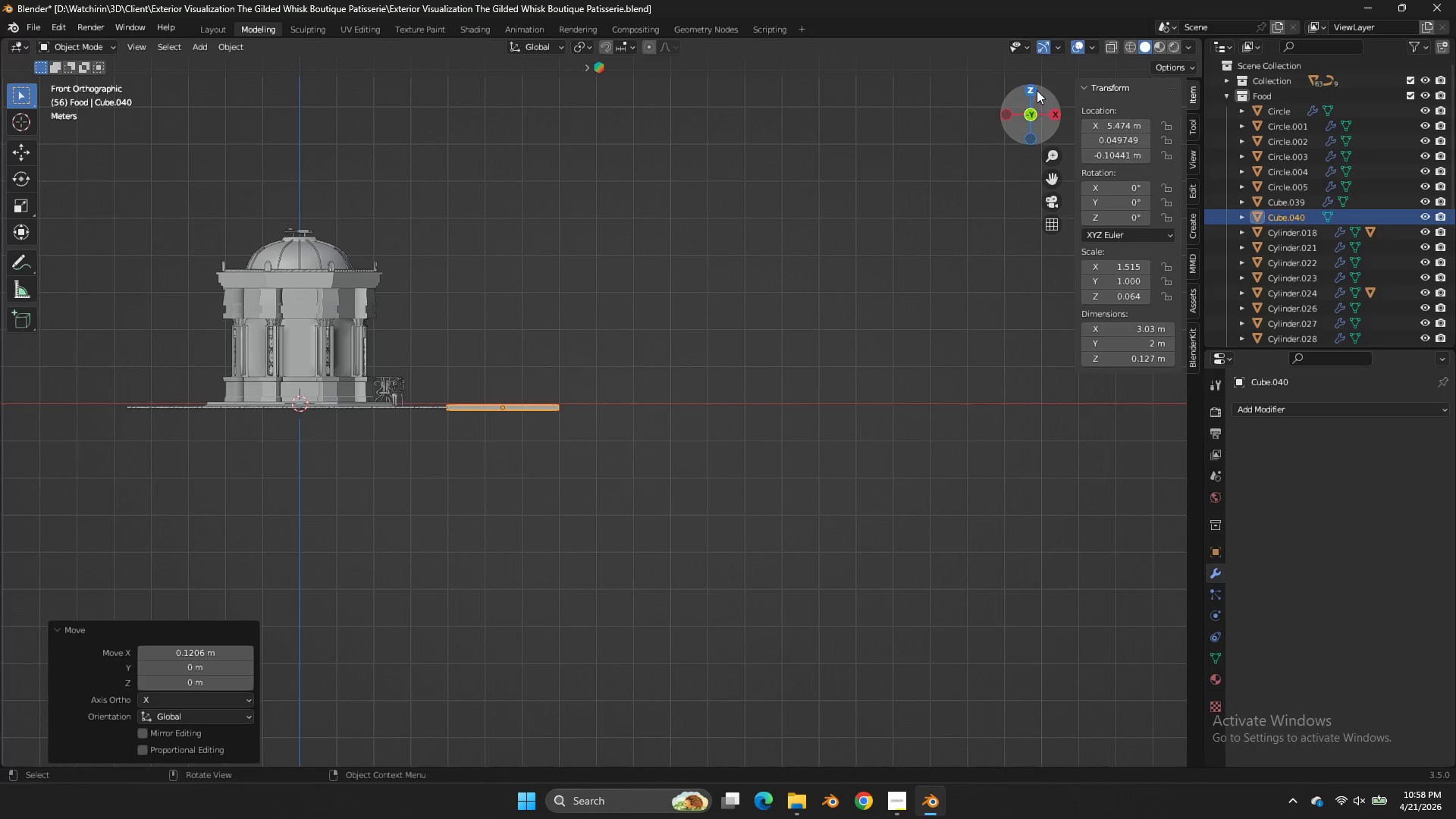 
left_click([1037, 90])
 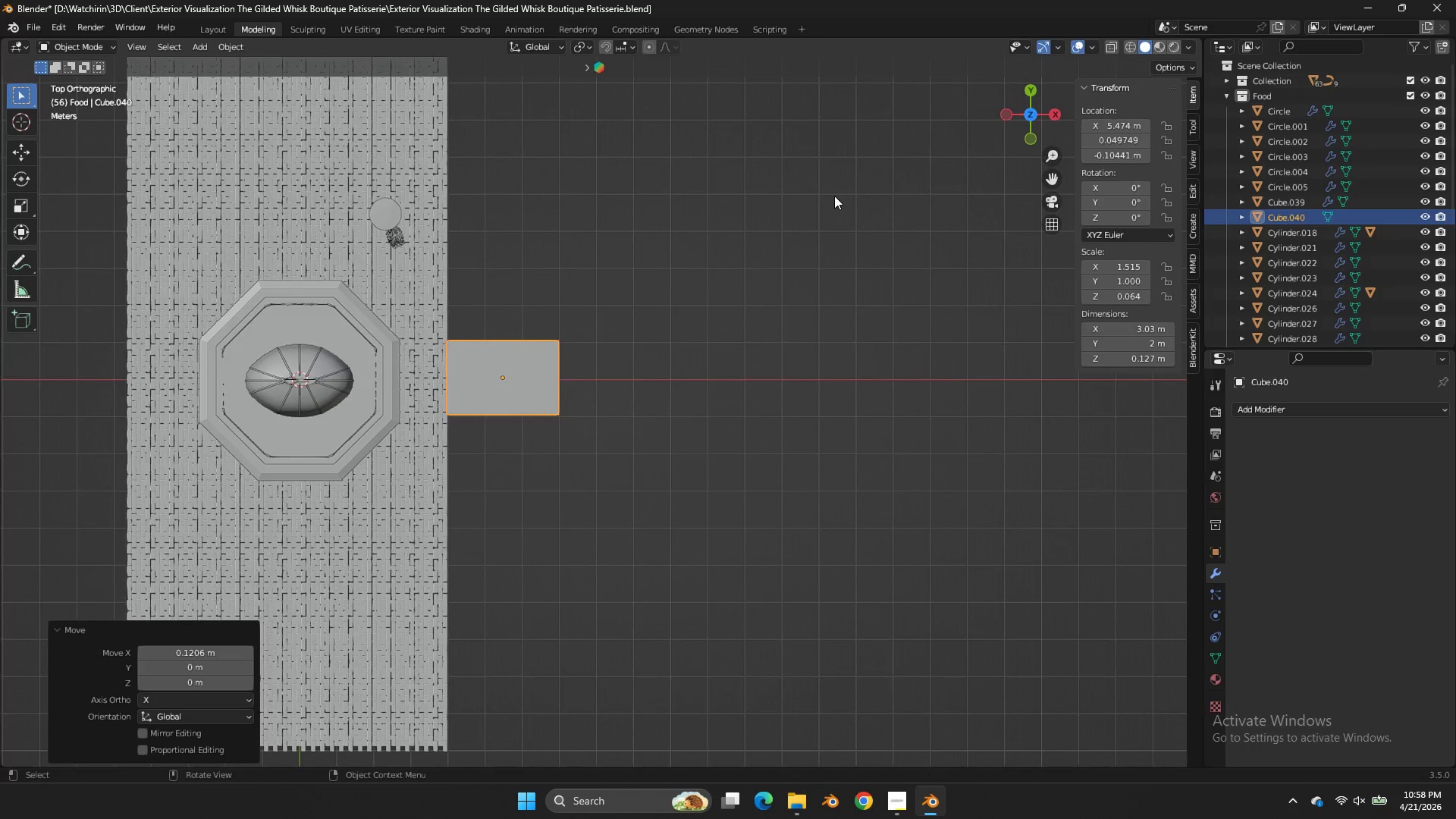 
key(S)
 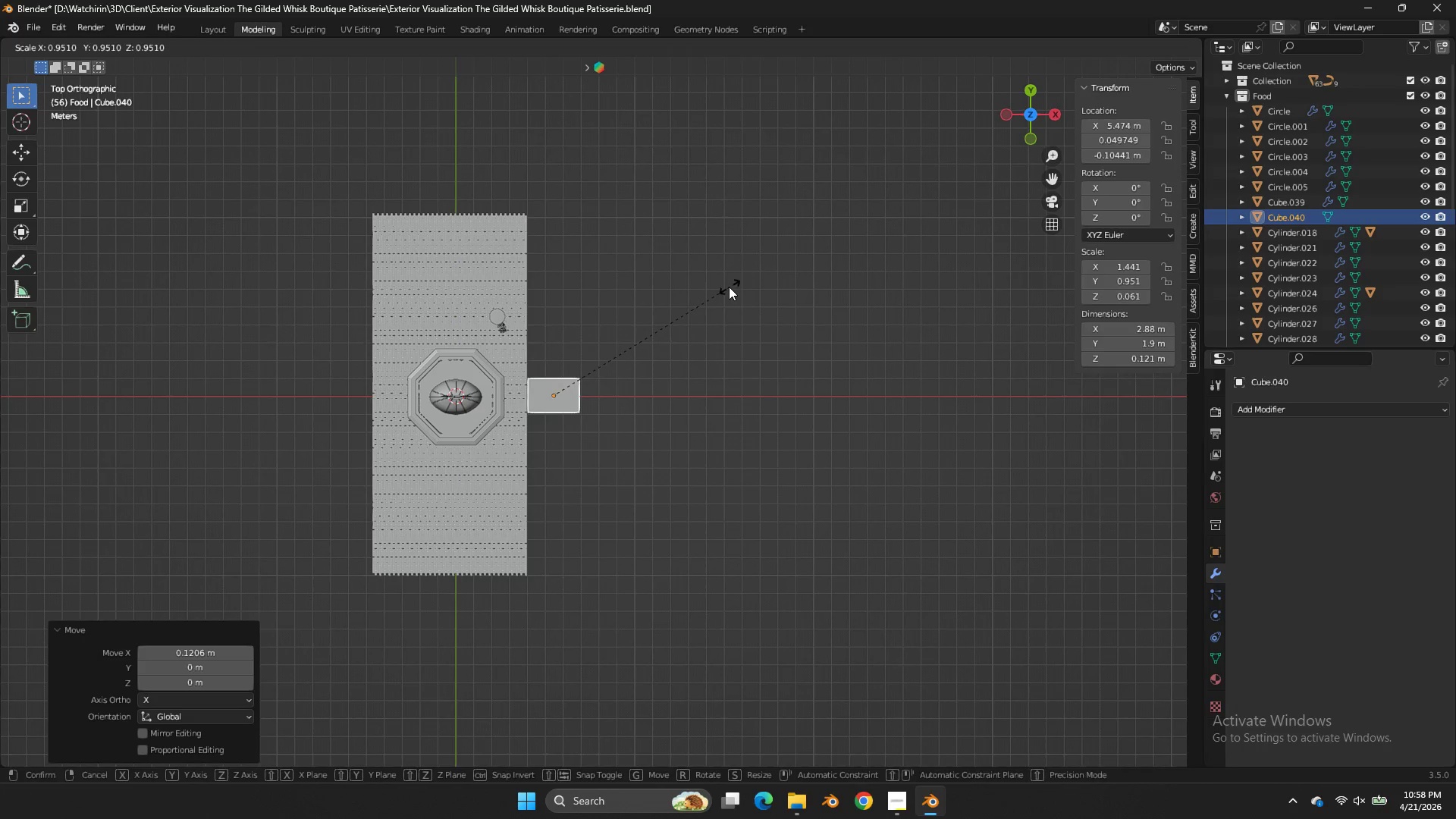 
scroll: coordinate [828, 206], scroll_direction: down, amount: 4.0
 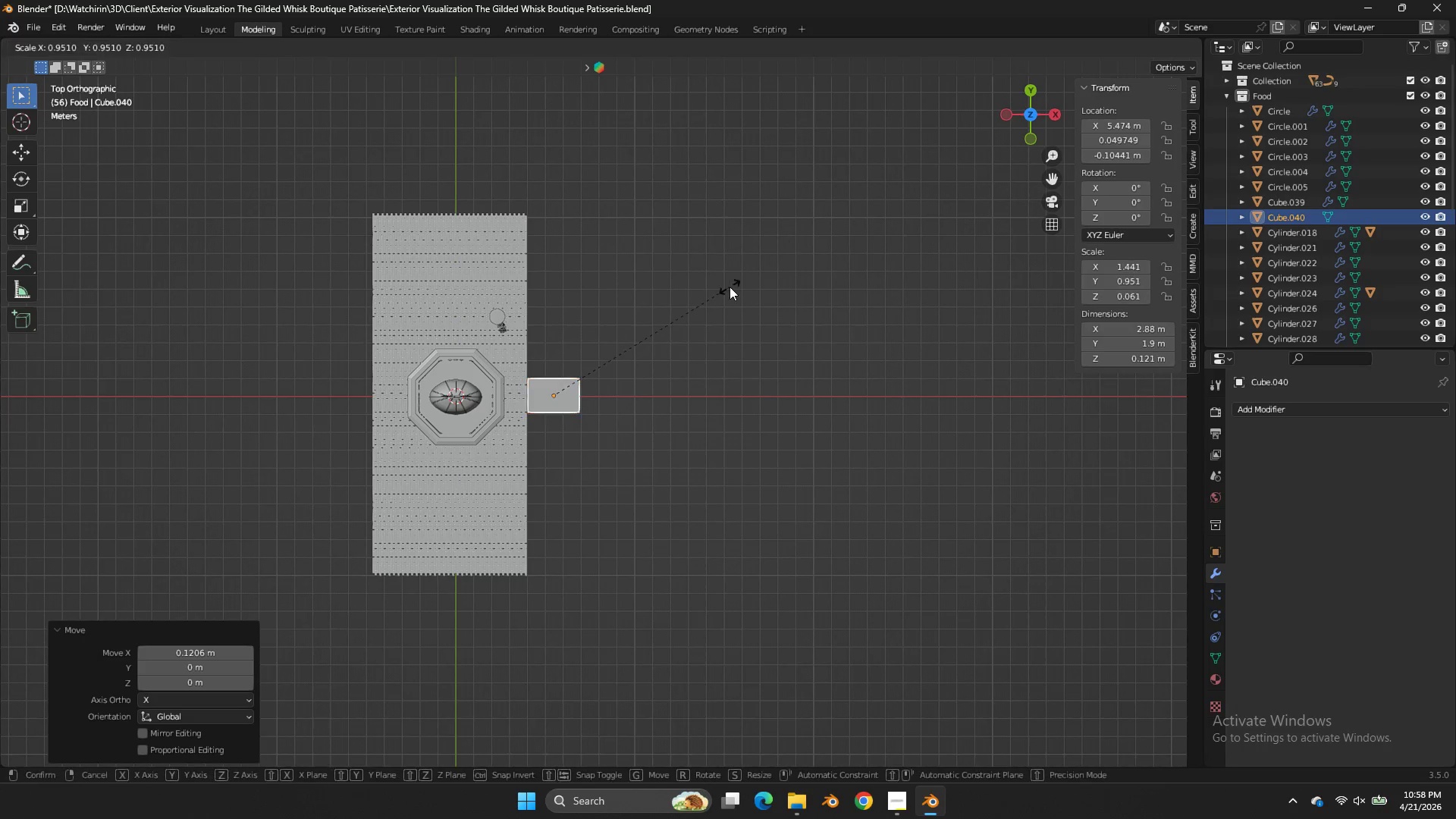 
key(Y)
 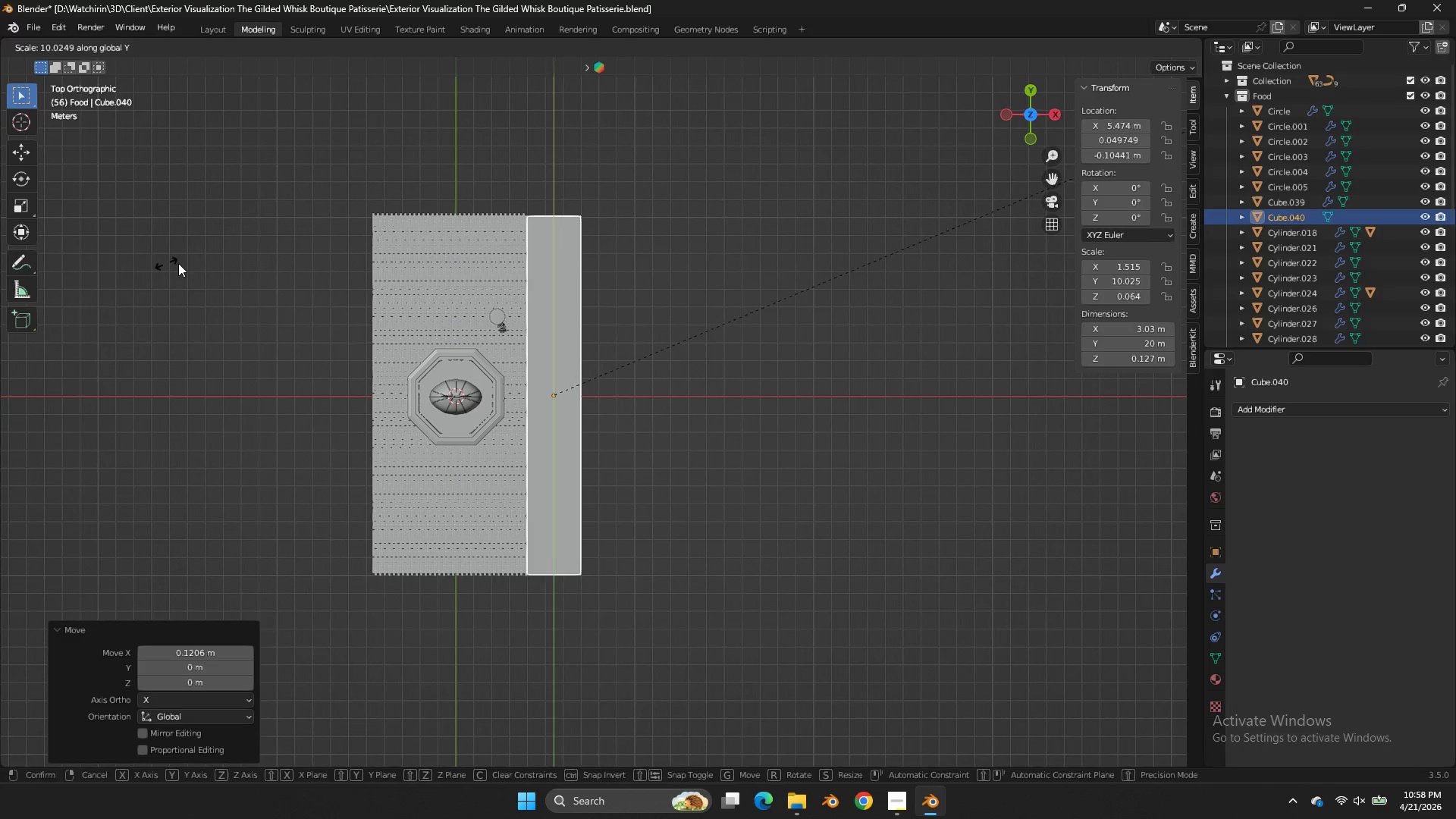 
left_click([187, 263])
 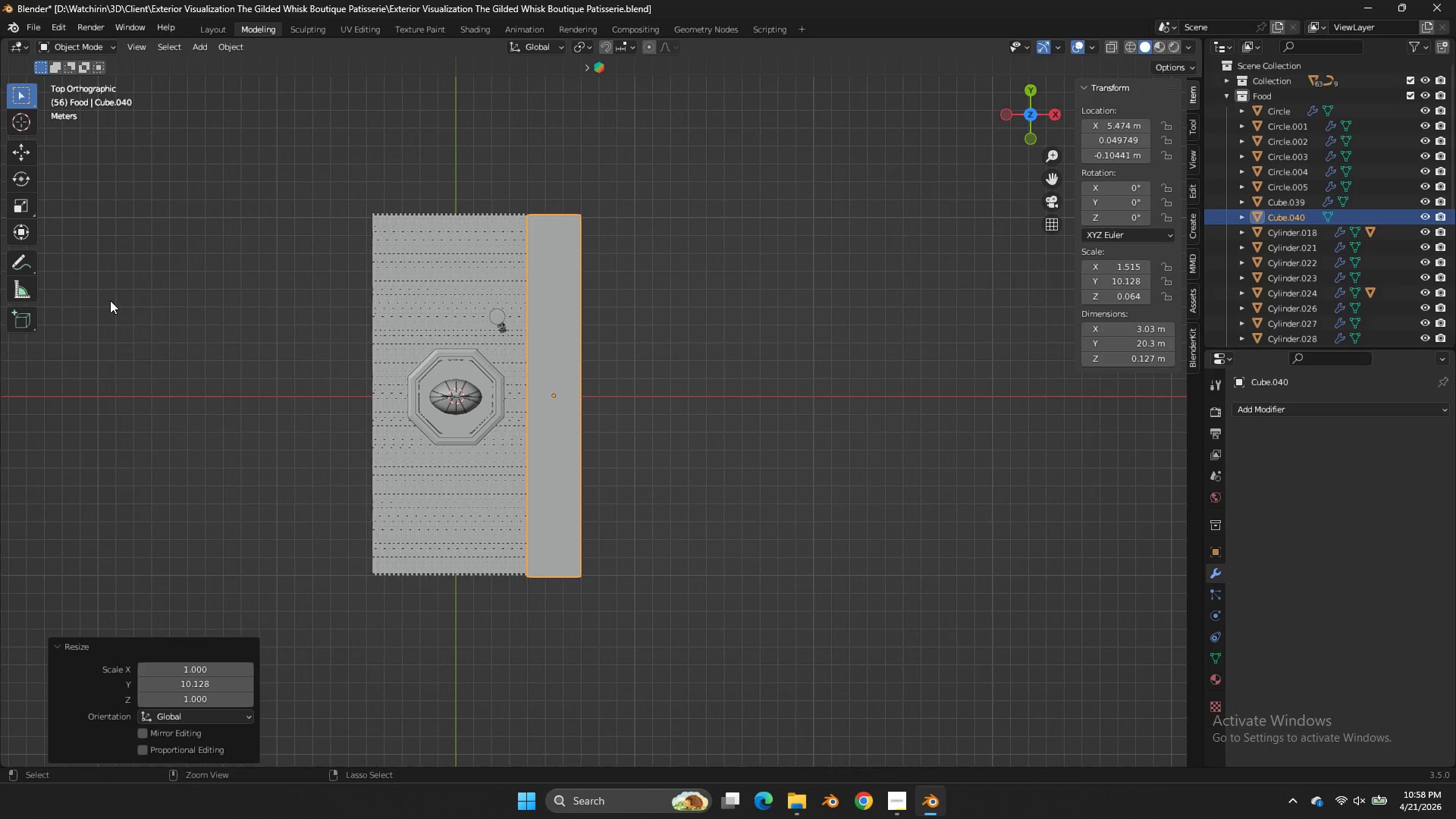 
key(Control+S)
 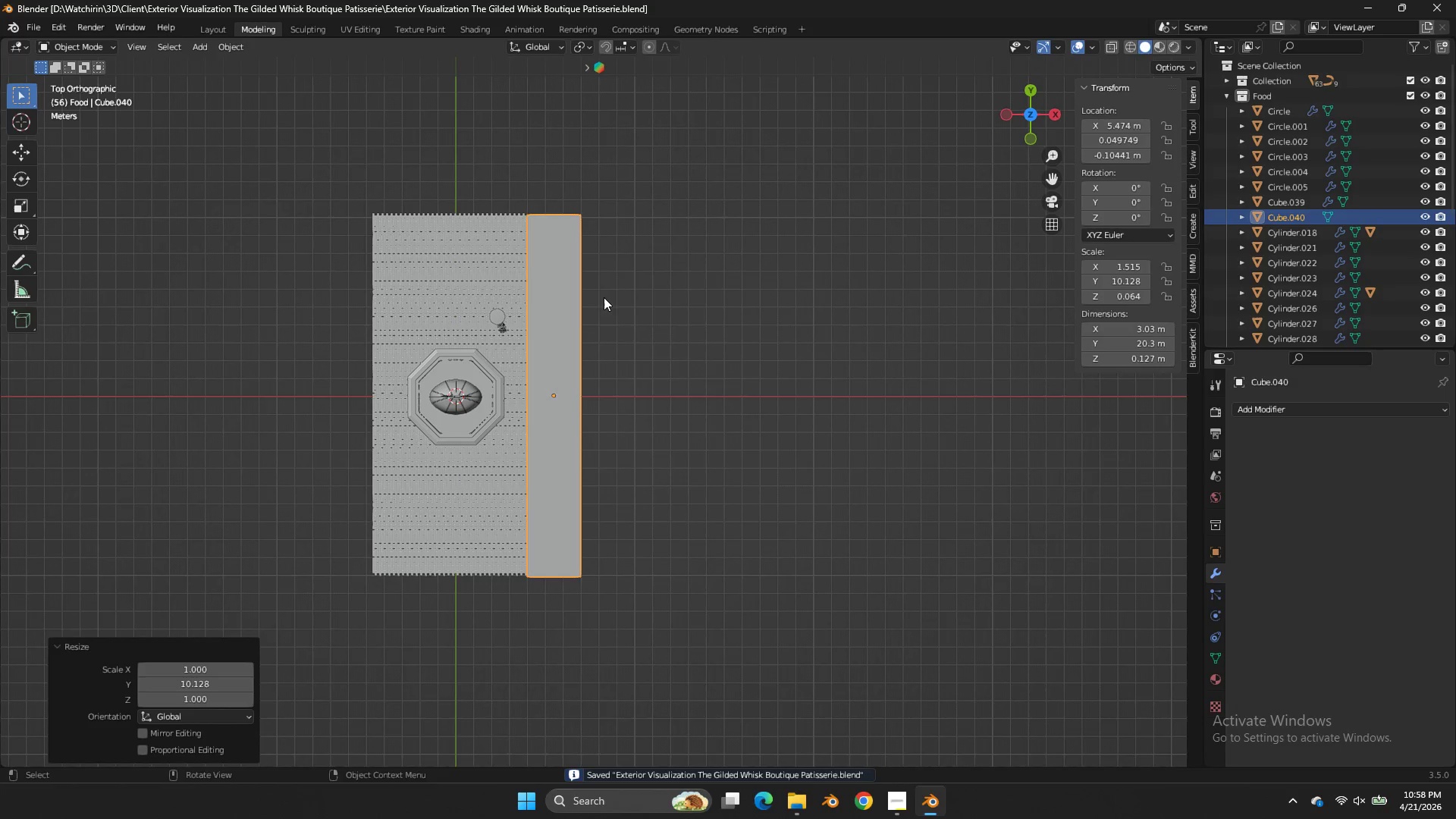 
key(Z)
 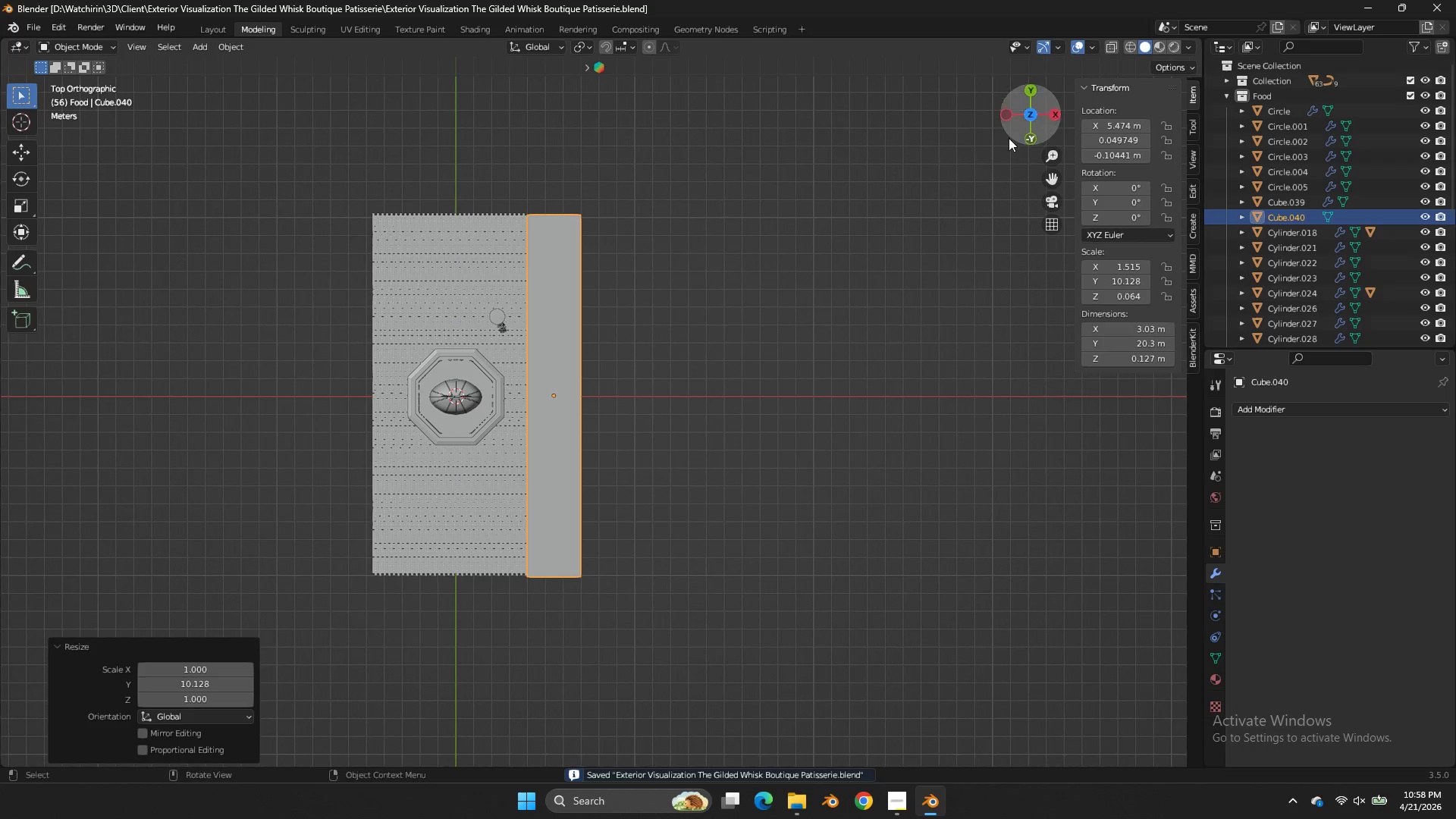 
left_click_drag(start_coordinate=[1029, 99], to_coordinate=[149, 658])
 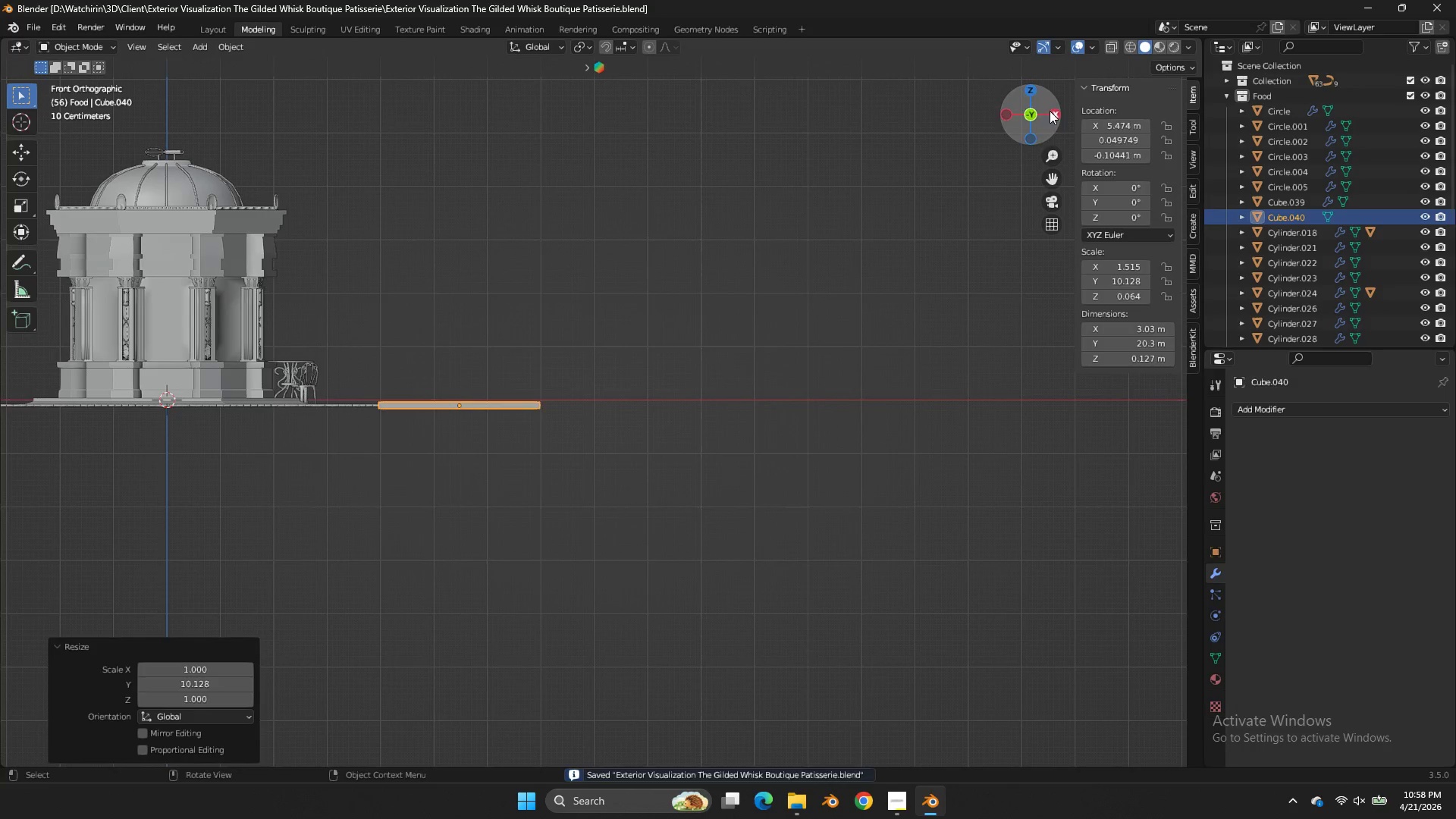 
scroll: coordinate [1016, 121], scroll_direction: up, amount: 6.0
 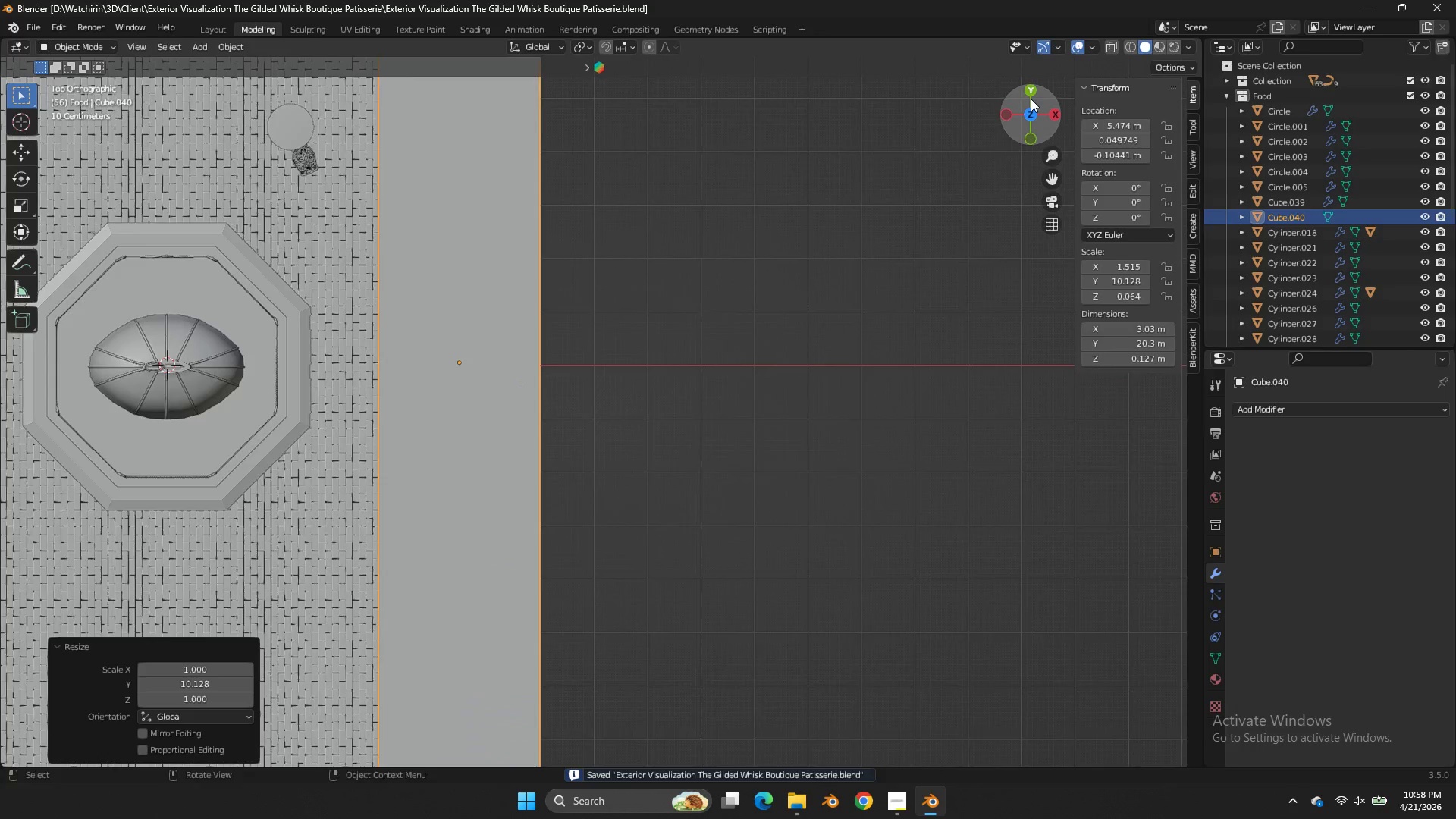 
key(Tab)
key(Tab)
type(z)
key(Tab)
type(gx)
 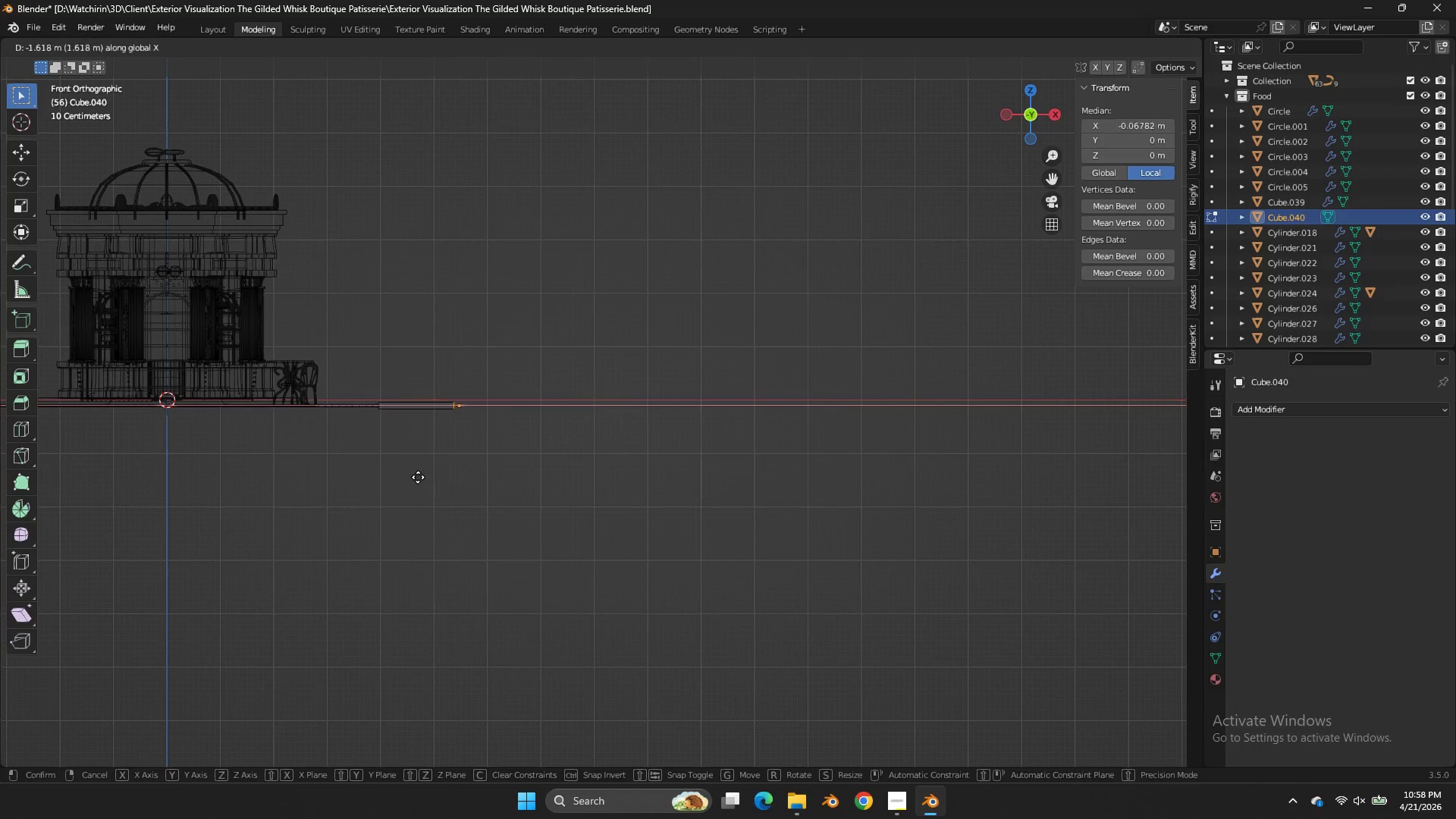 
left_click_drag(start_coordinate=[644, 332], to_coordinate=[504, 481])
 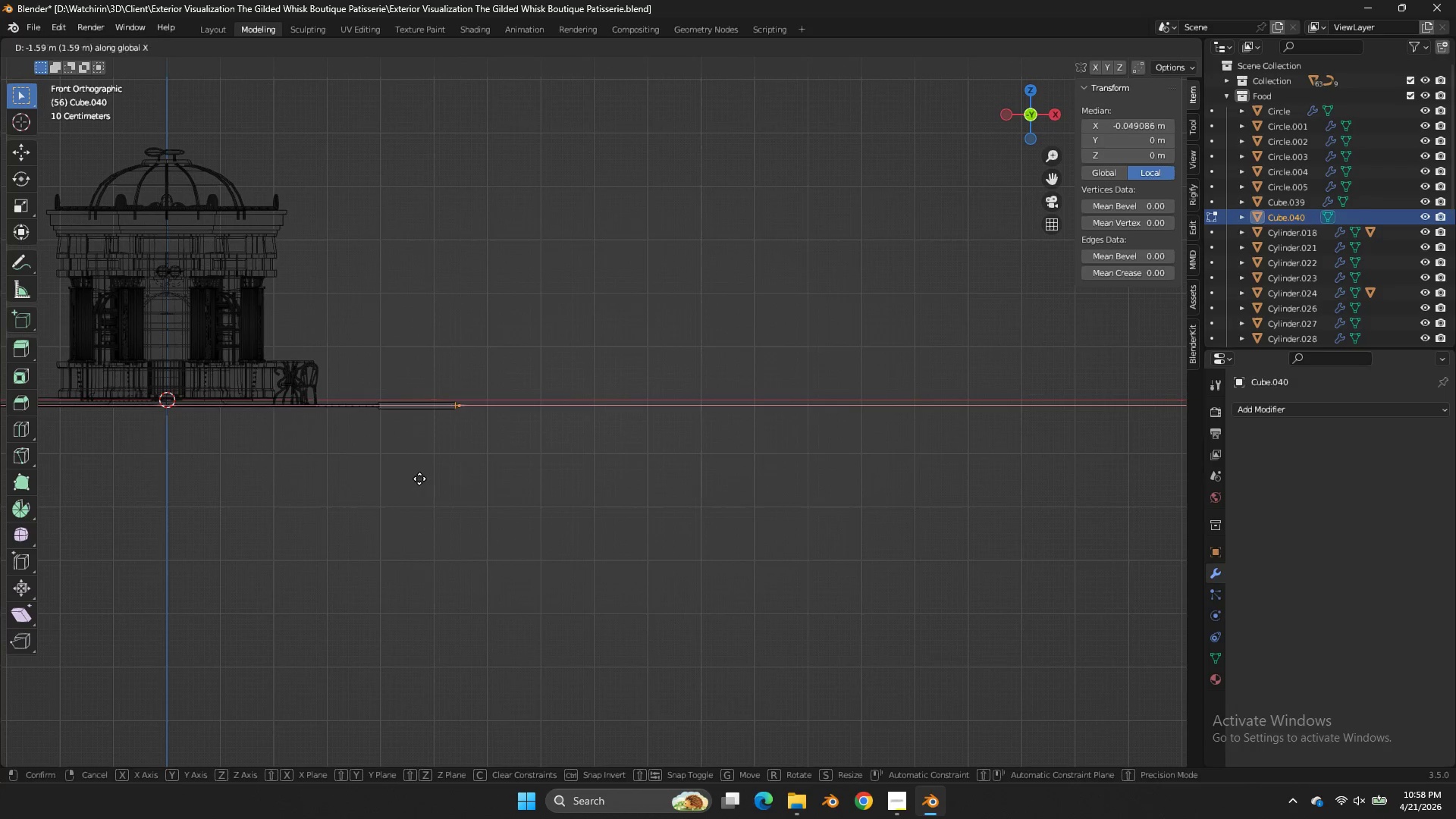 
double_click([417, 476])
 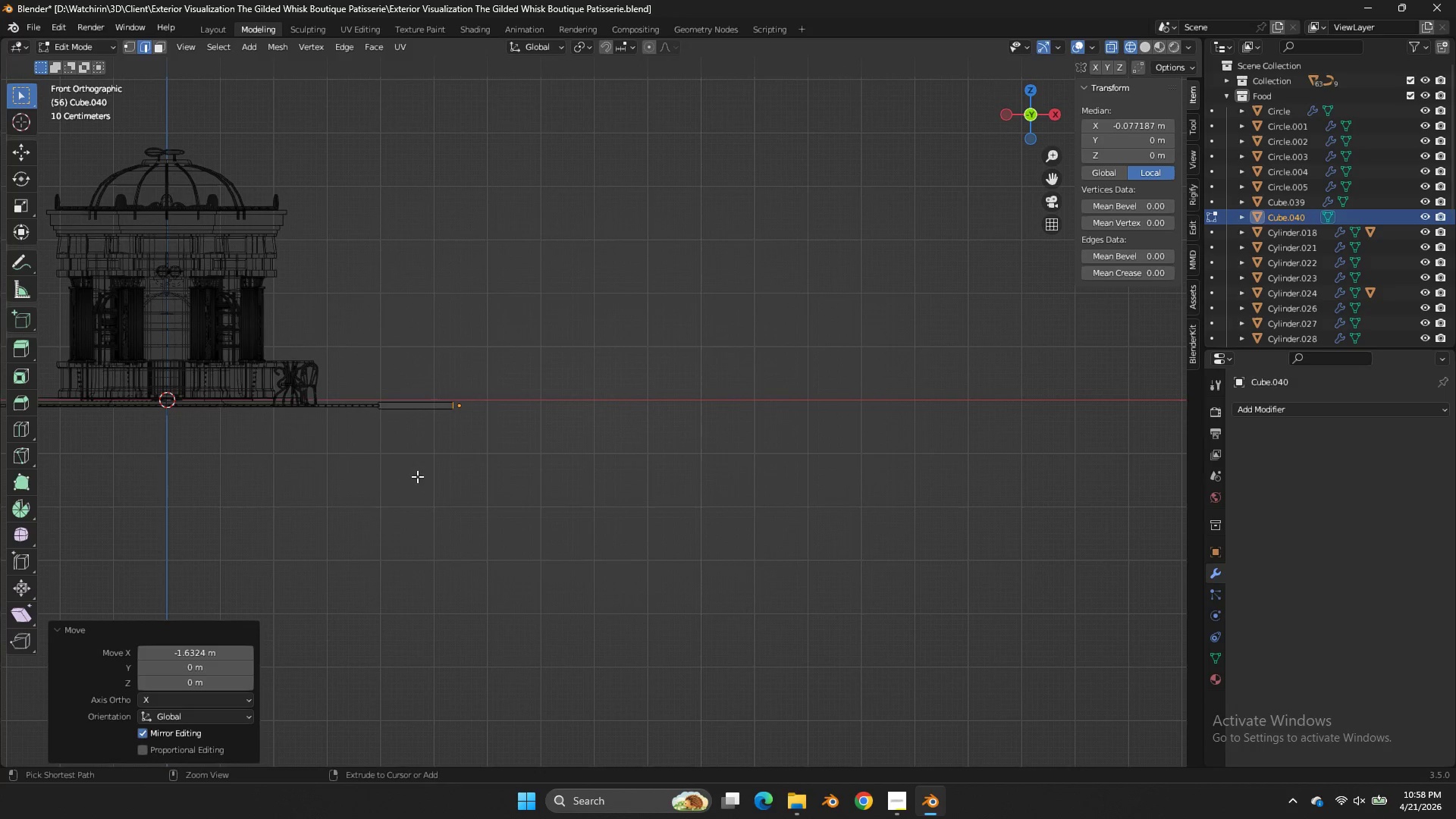 
key(Control+ControlLeft)
 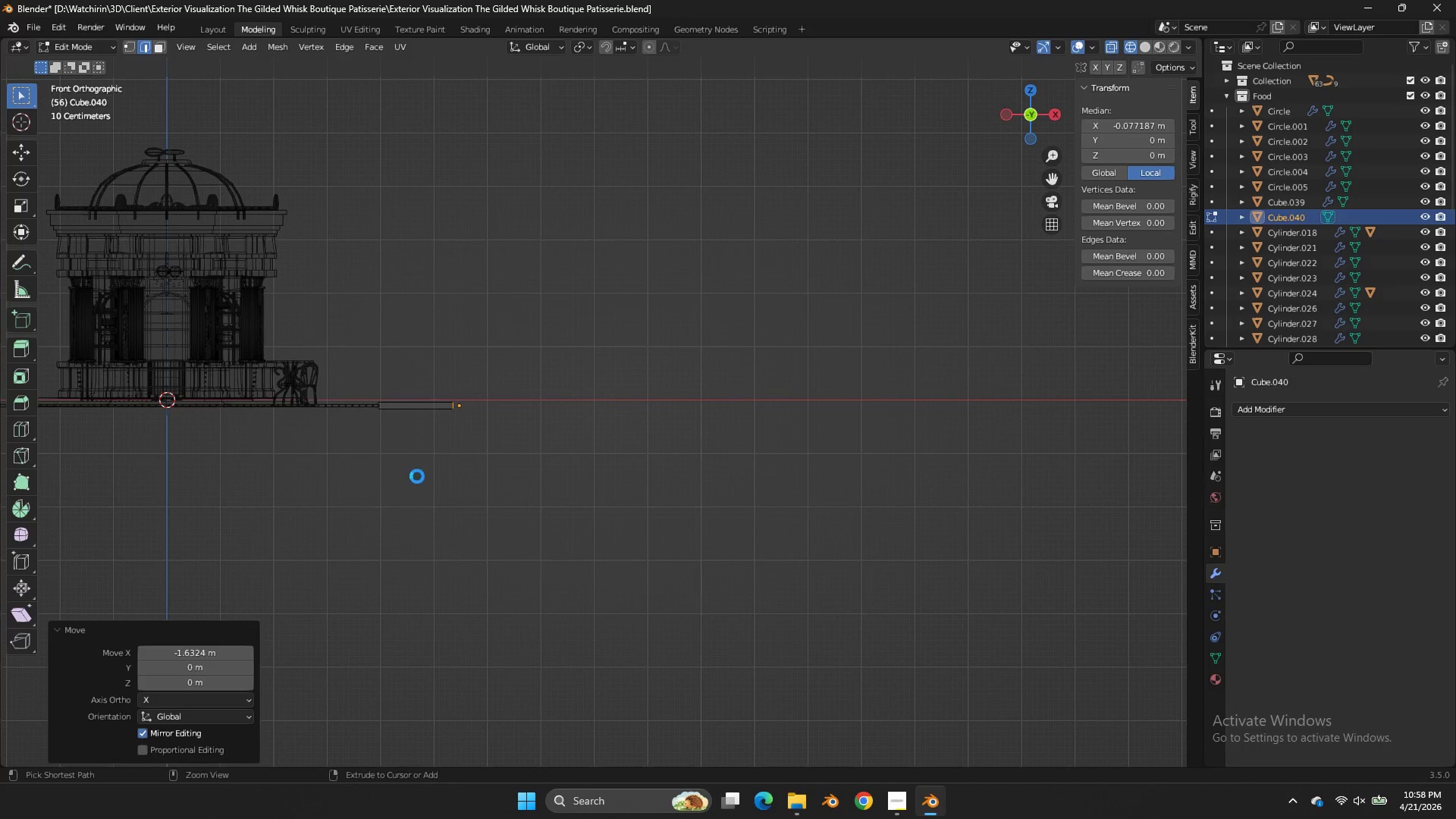 
key(Control+S)
 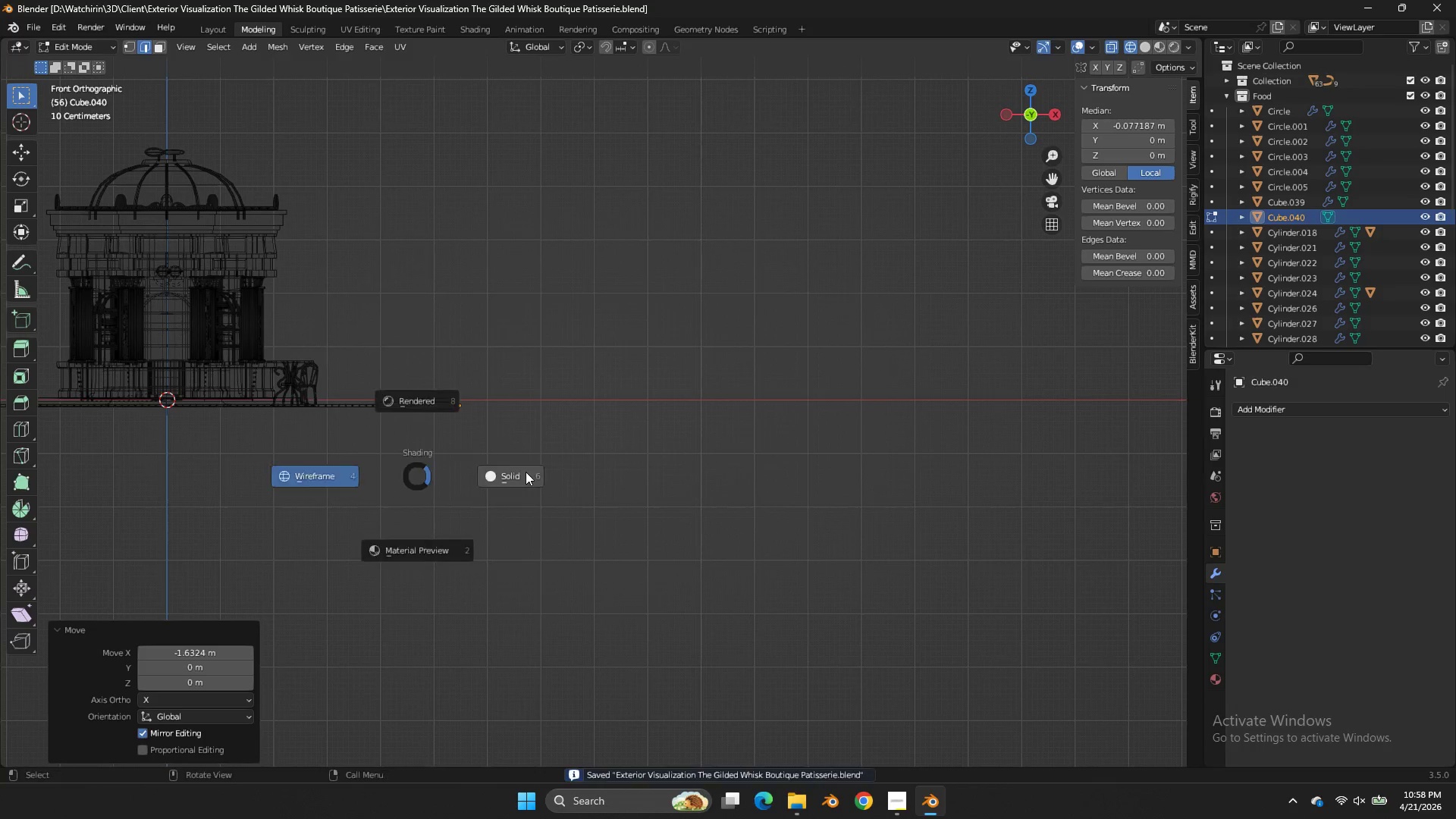 
key(Z)
 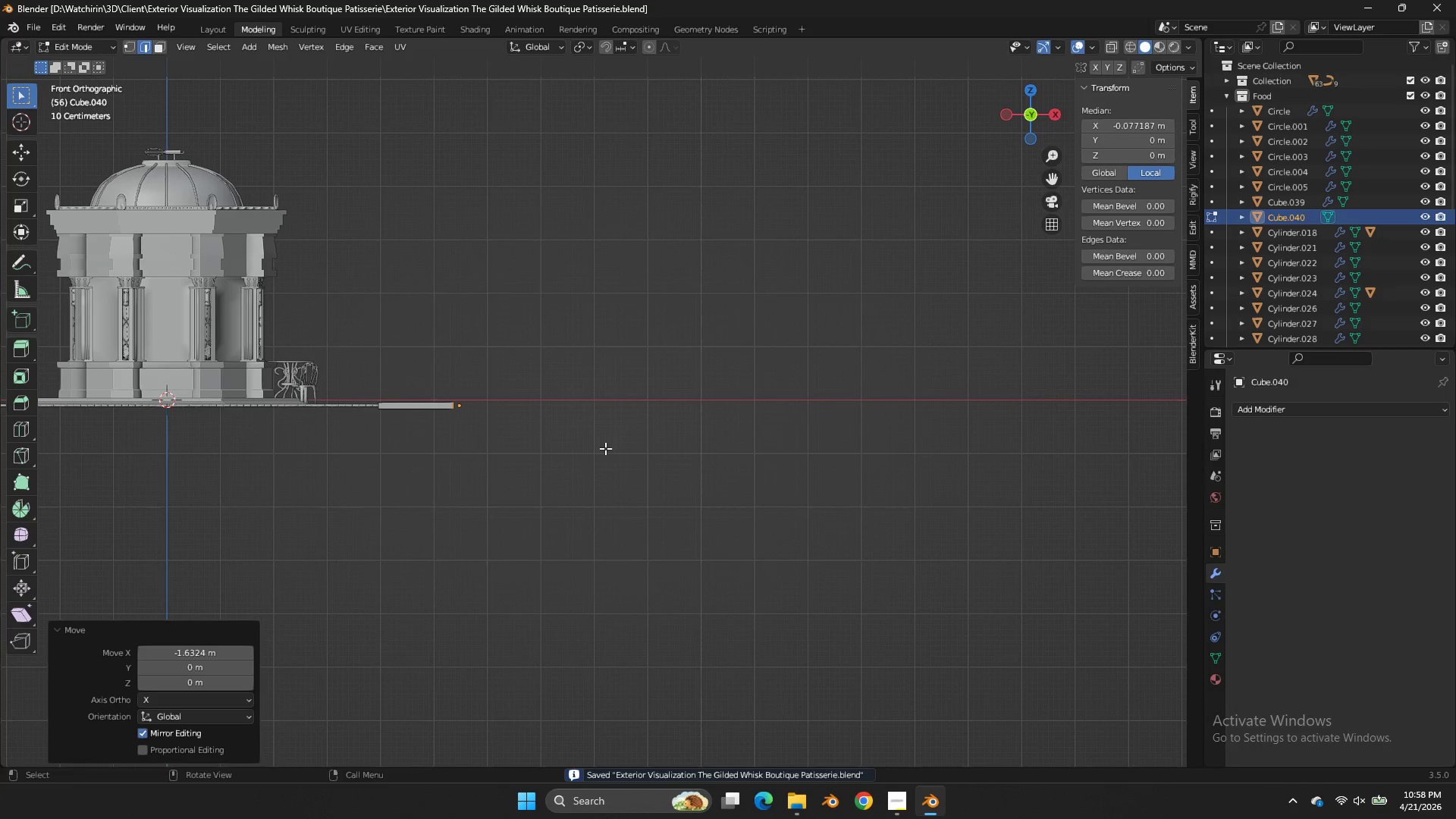 
type(gx)
 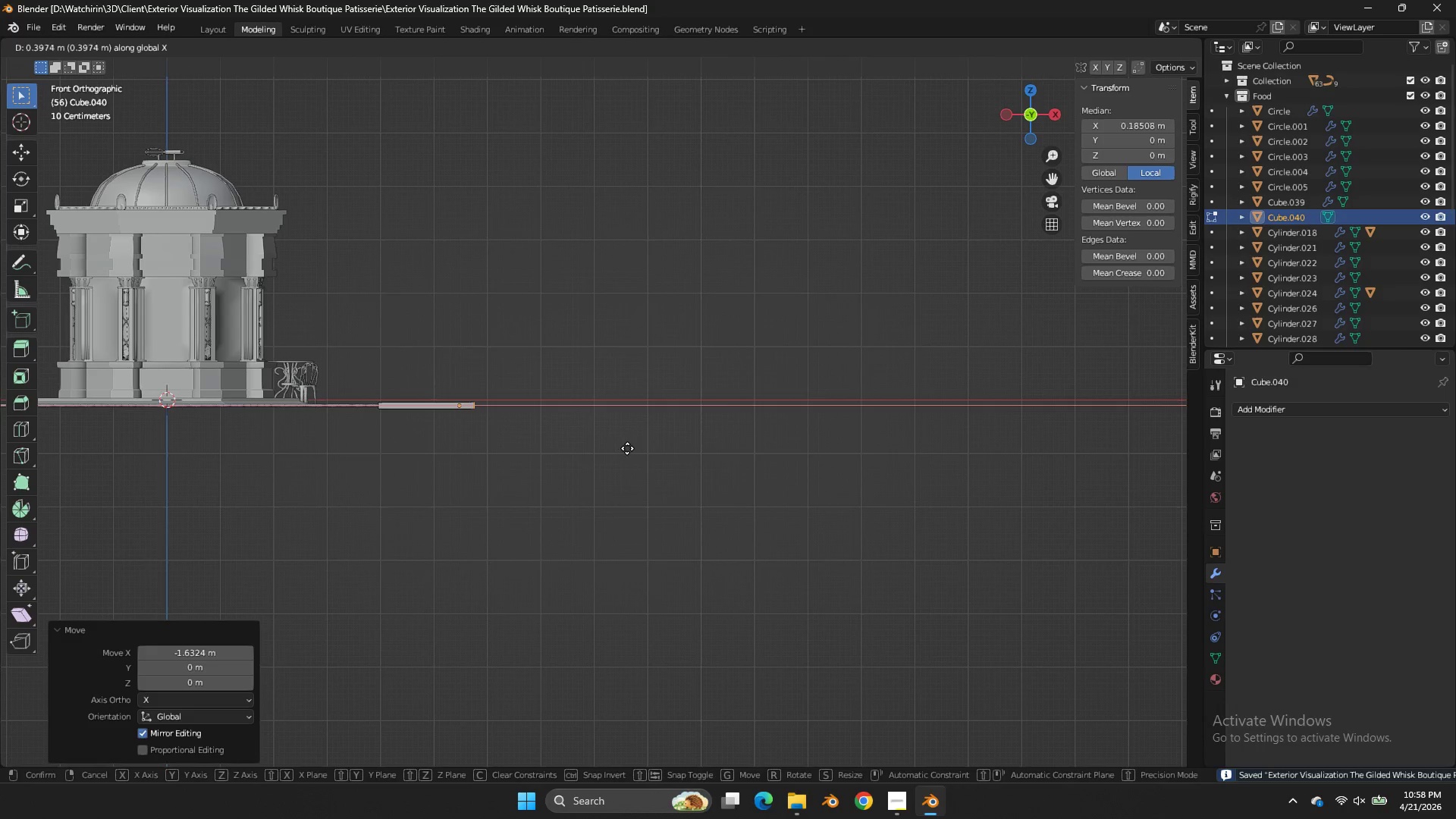 
left_click([629, 448])
 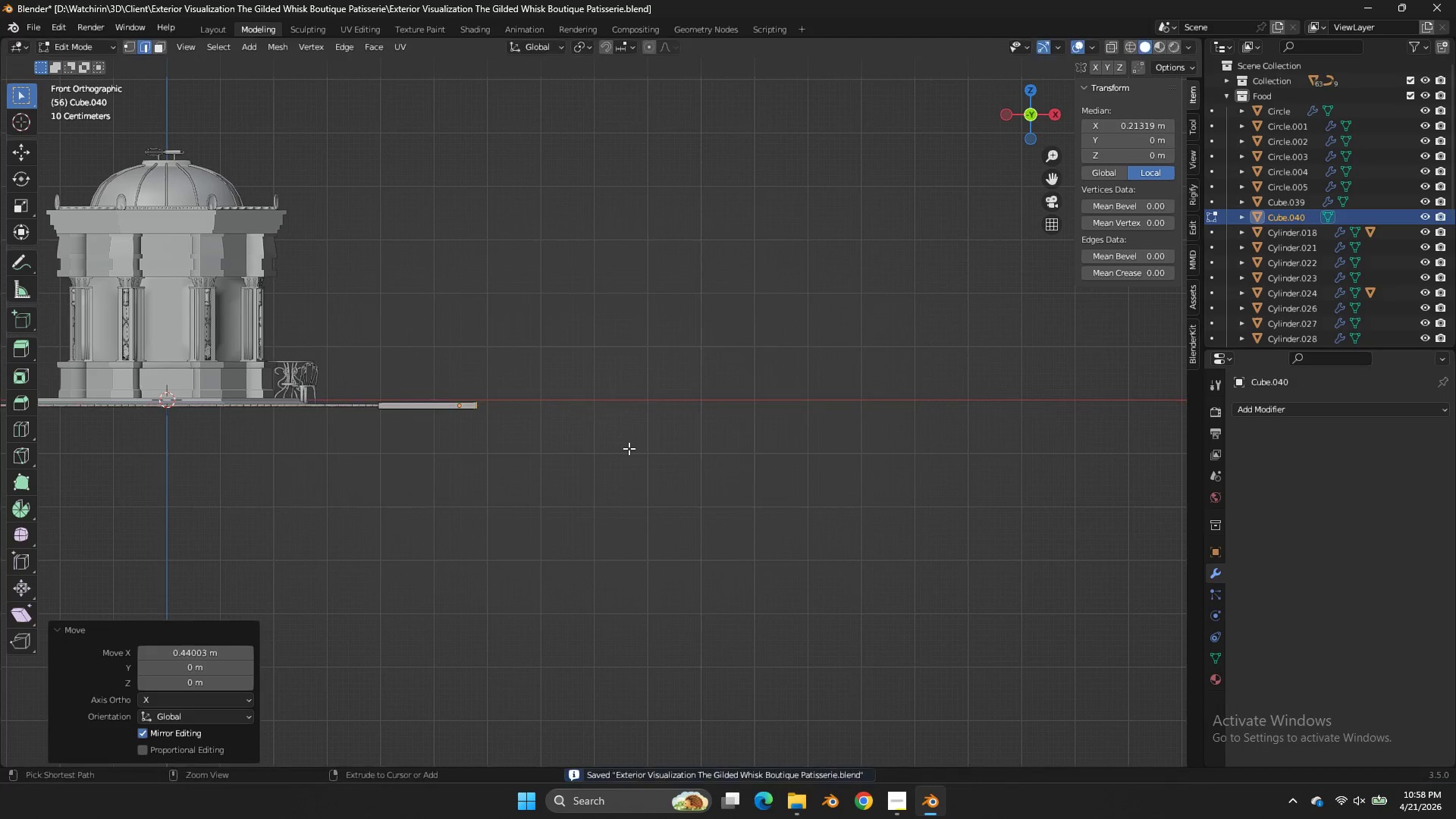 
key(Control+ControlLeft)
 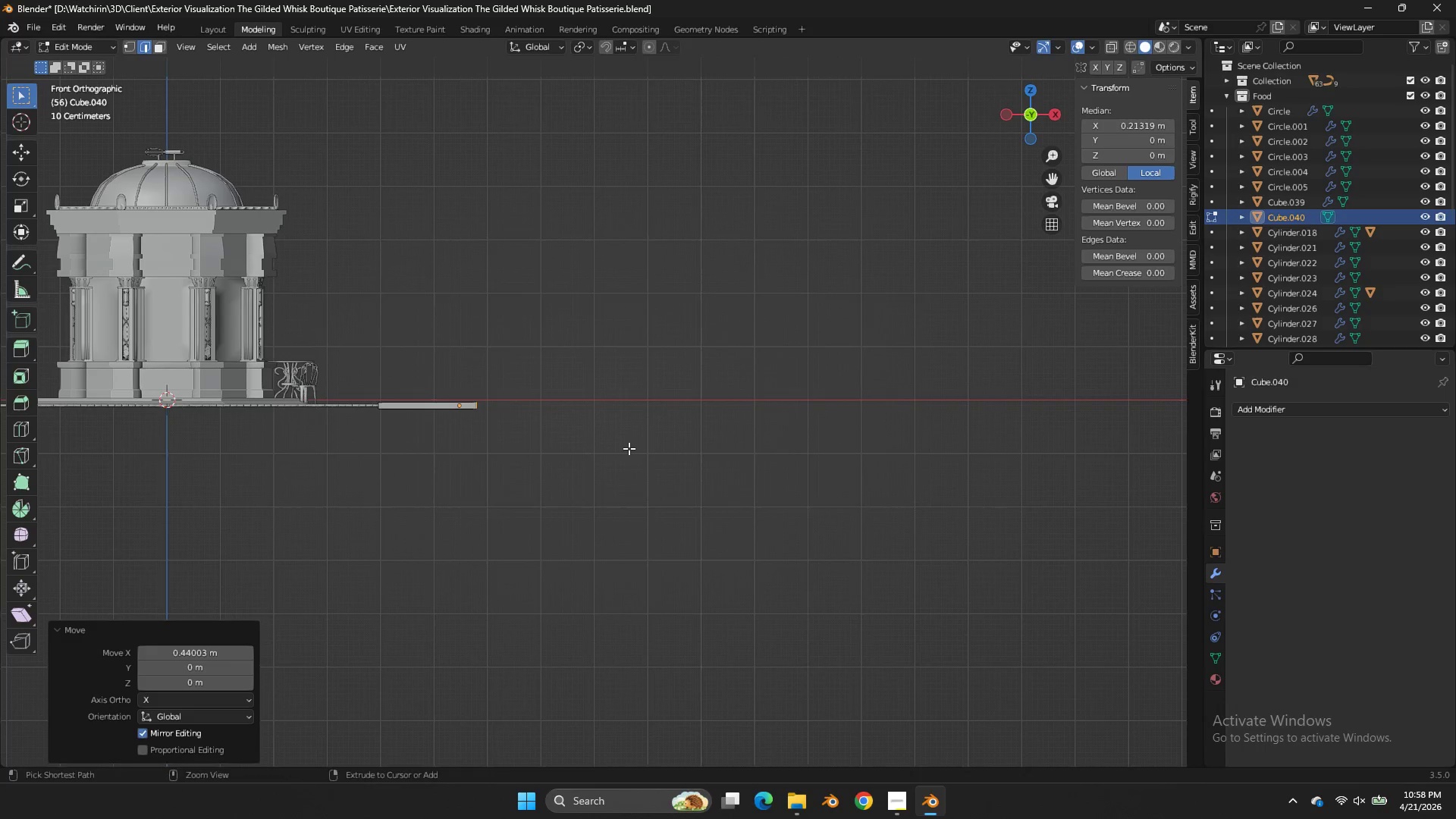 
key(Control+S)
 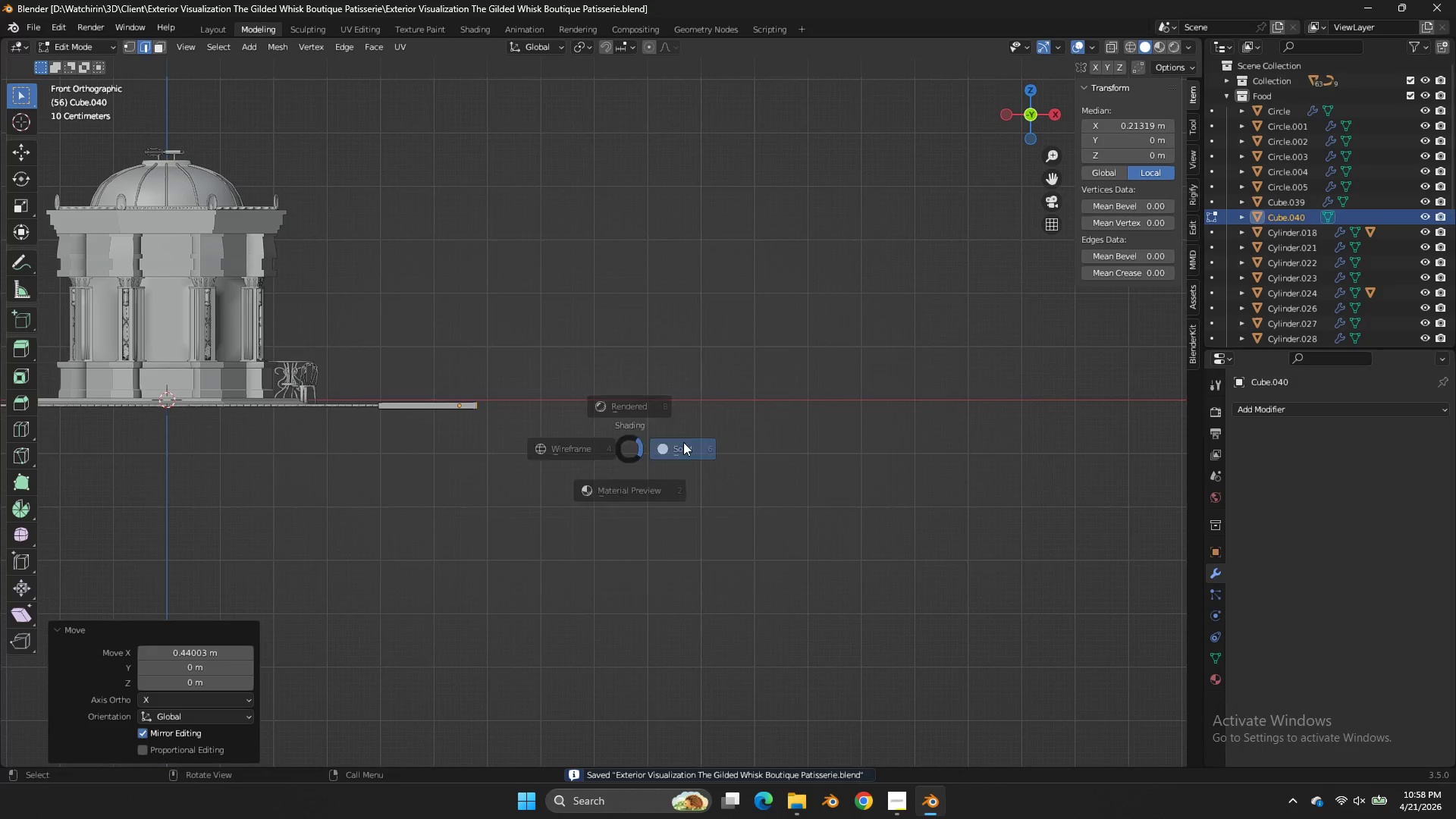 
key(Z)
 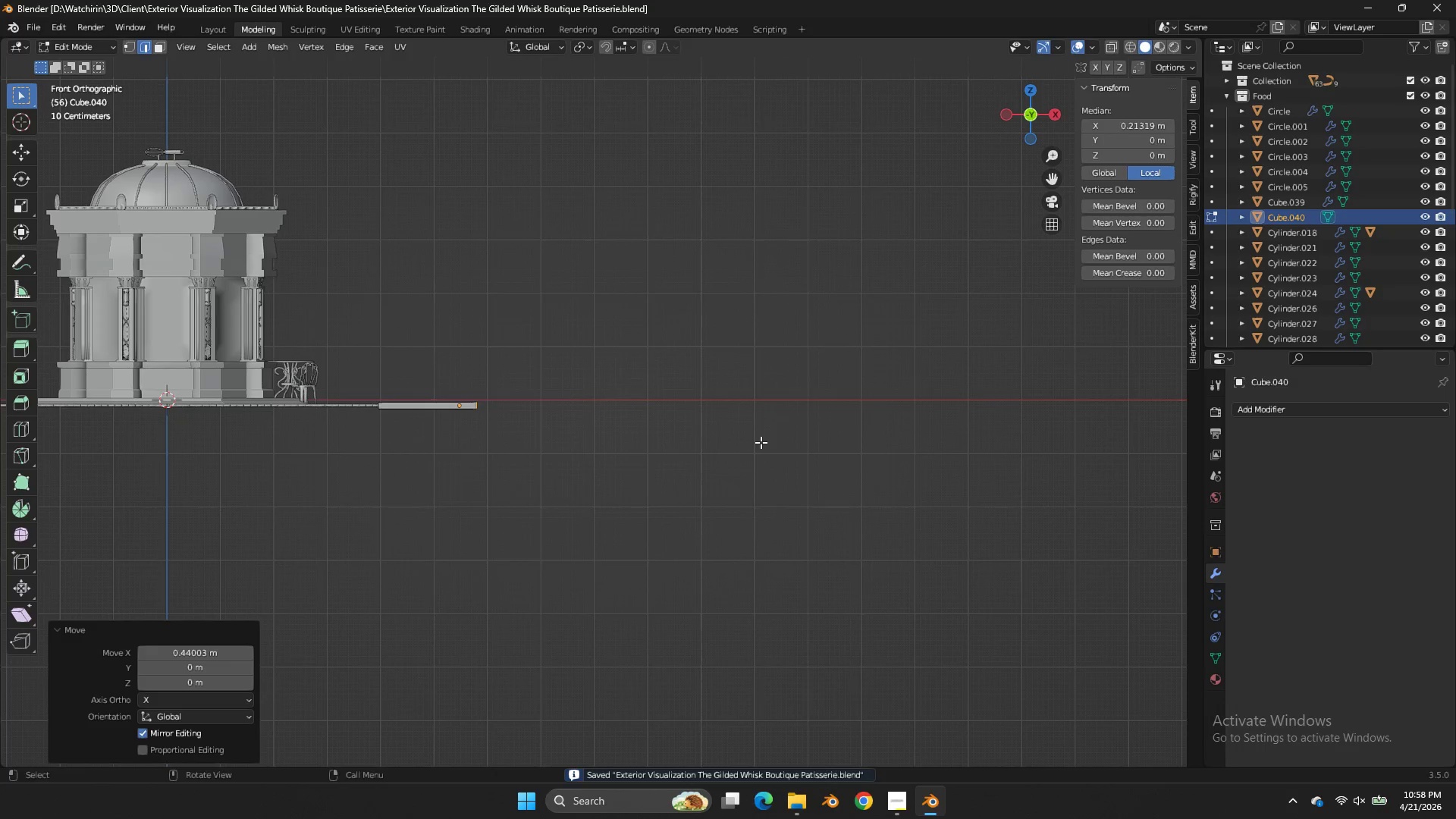 
key(Tab)
type(z)
key(Tab)
type(gx)
 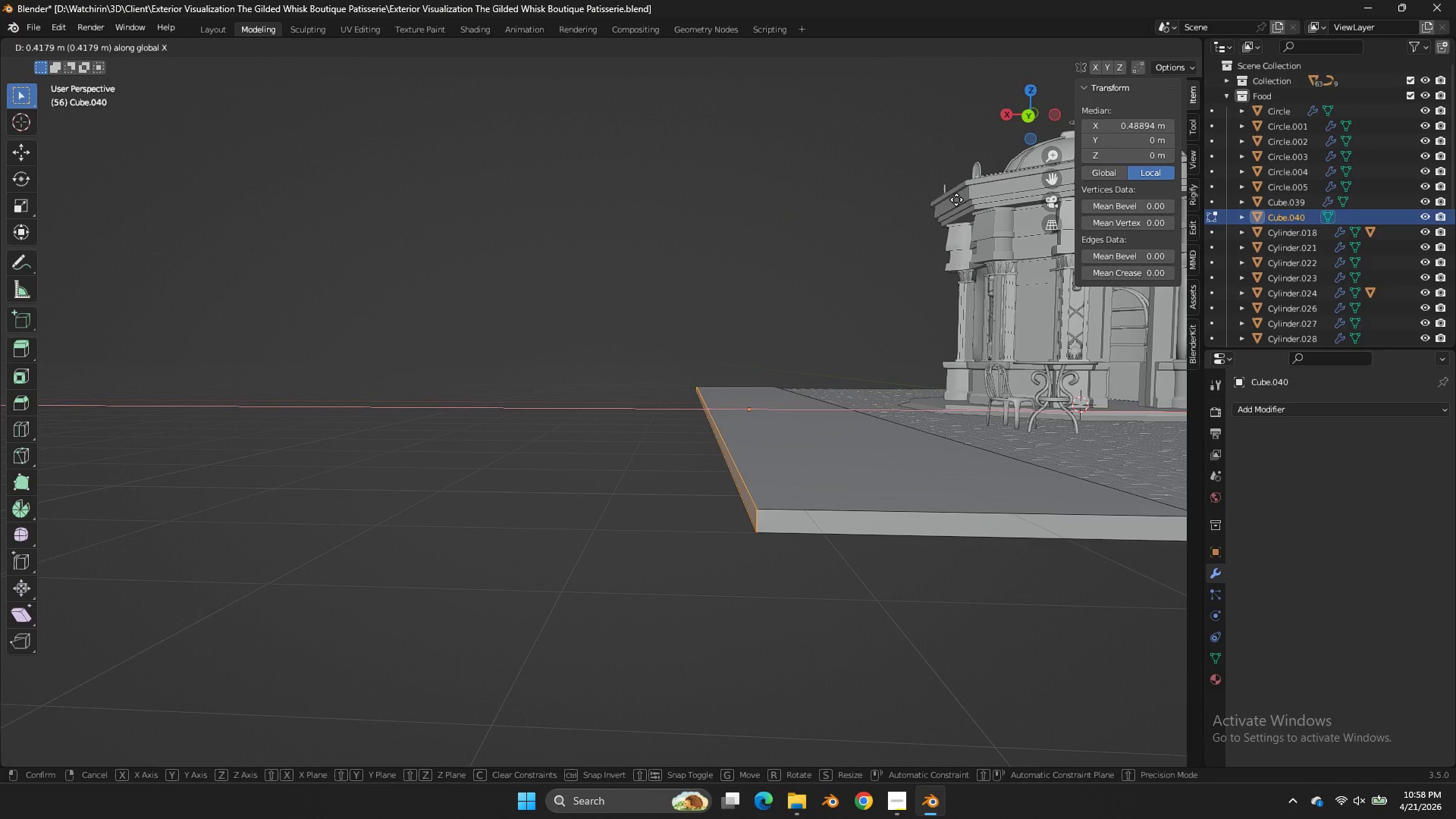 
left_click_drag(start_coordinate=[1018, 114], to_coordinate=[151, 124])
 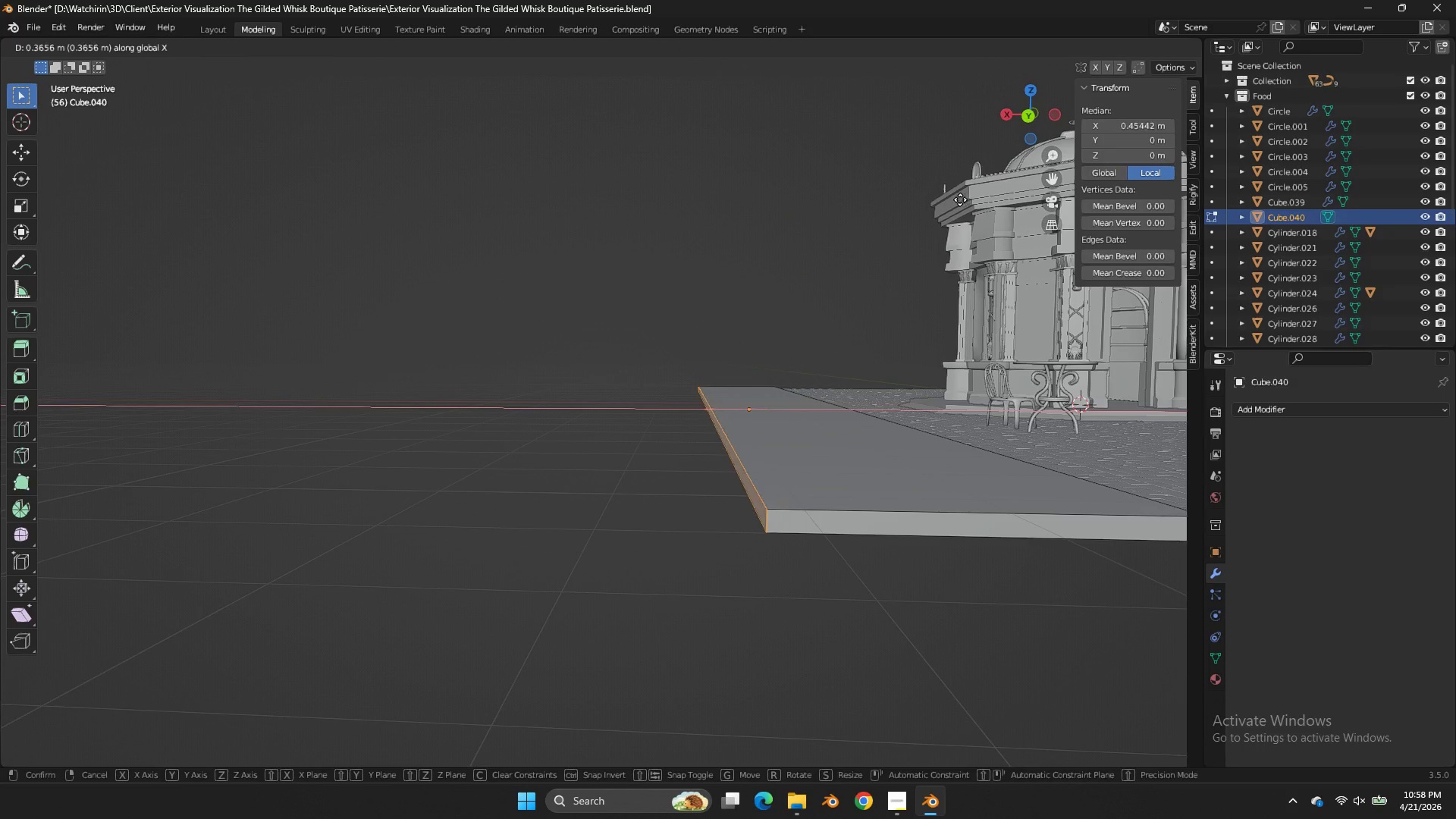 
double_click([943, 199])
 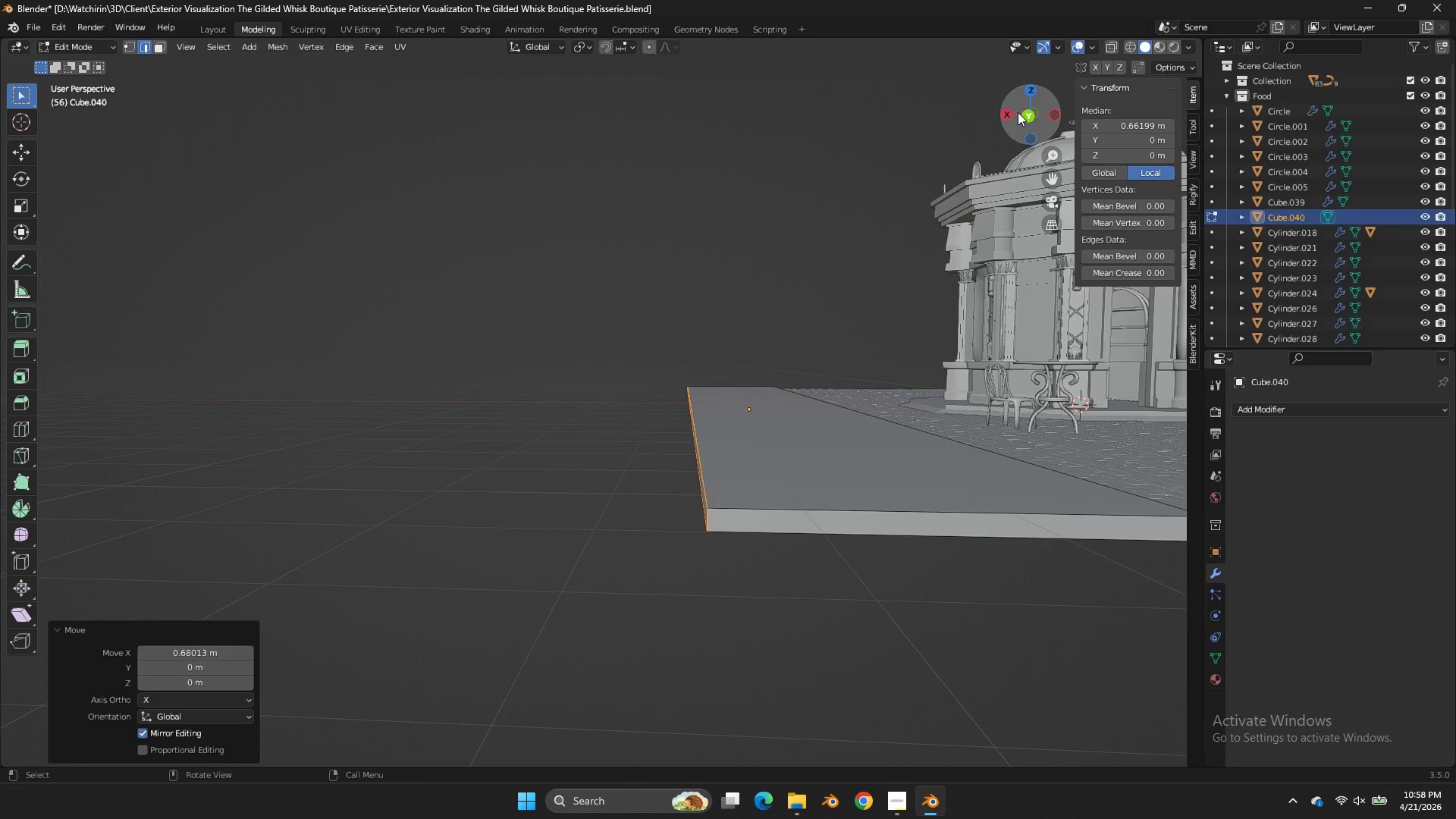 
left_click_drag(start_coordinate=[1019, 111], to_coordinate=[1024, 159])
 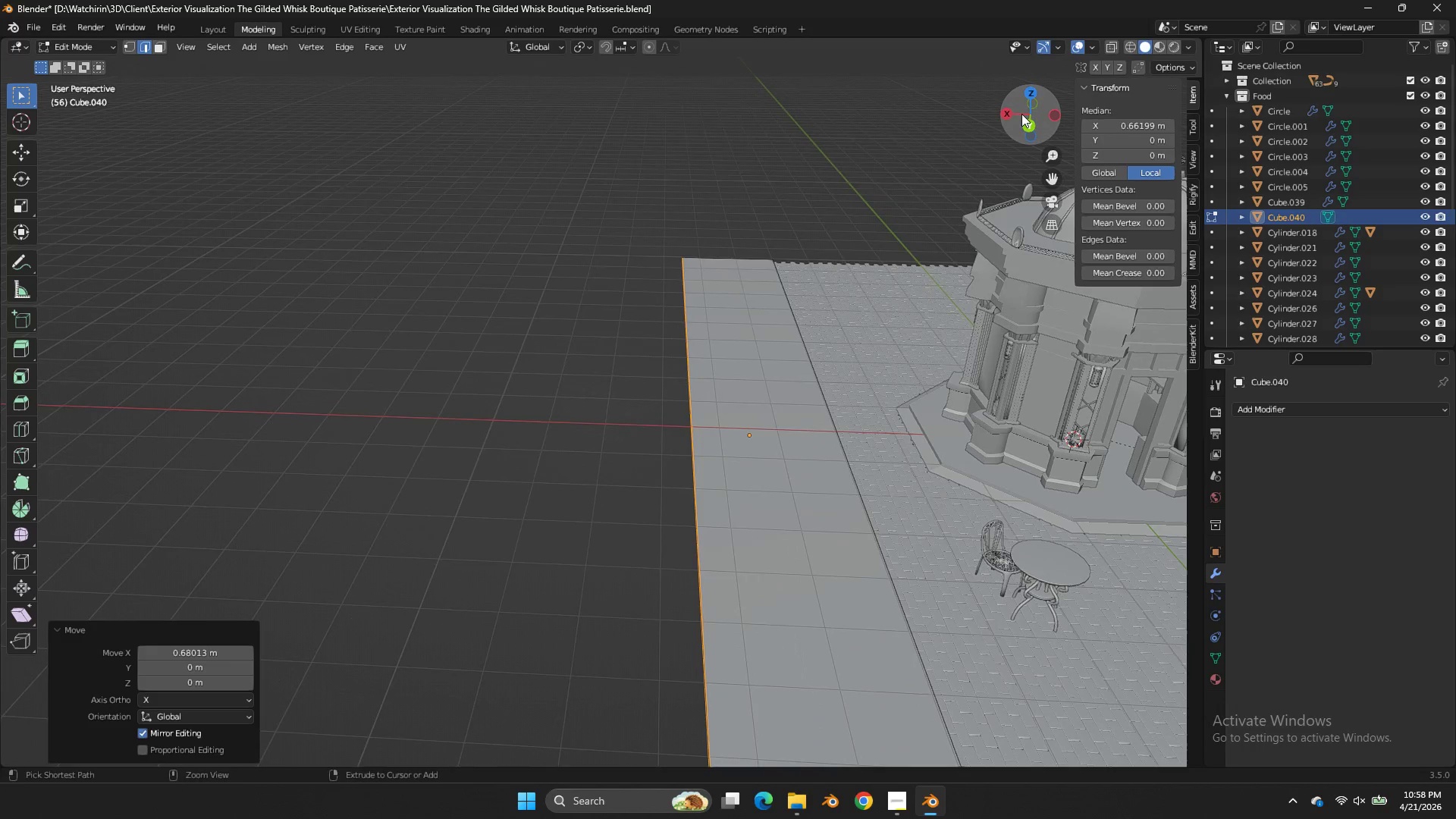 
key(Control+ControlLeft)
 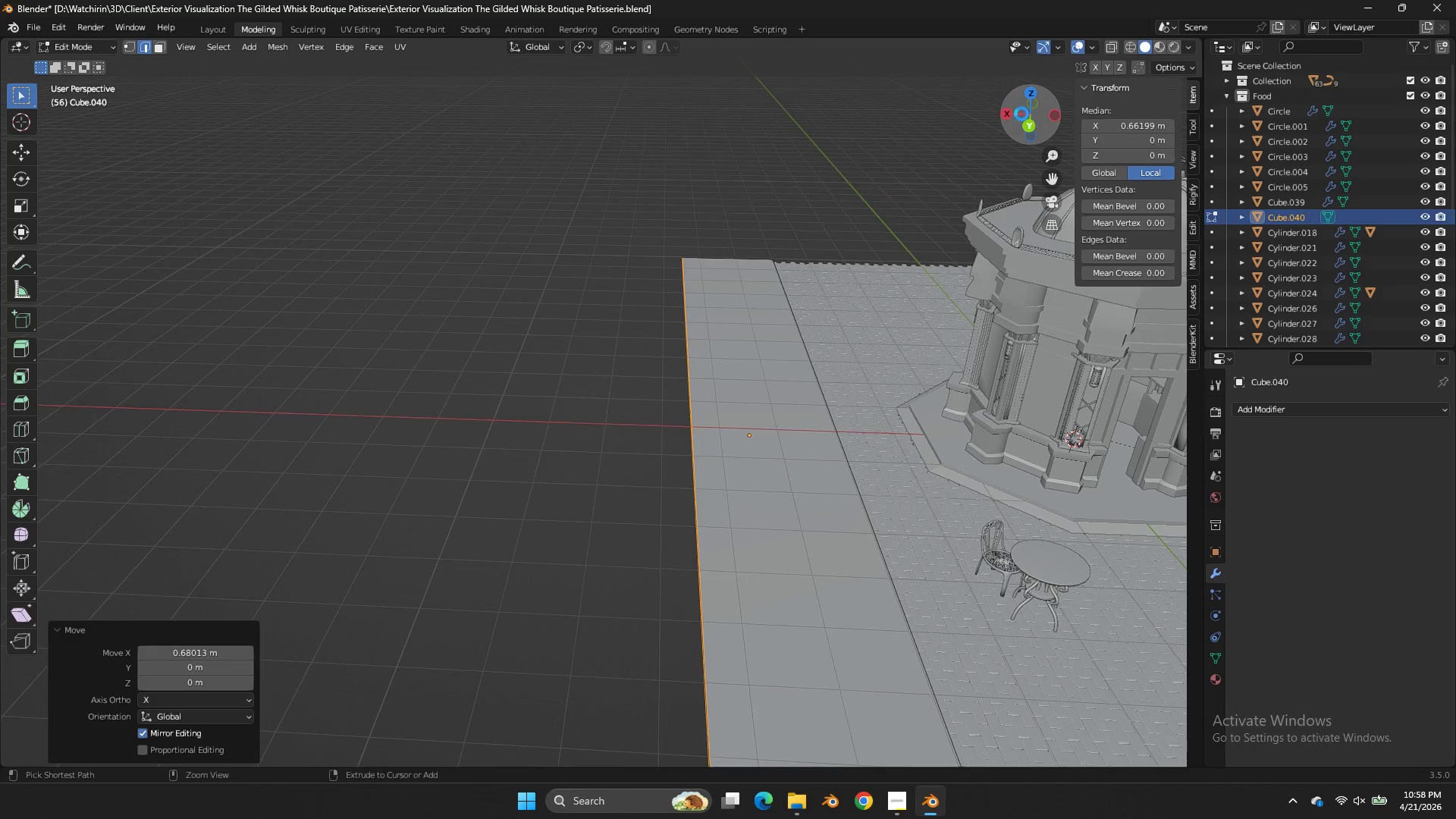 
key(Control+S)
 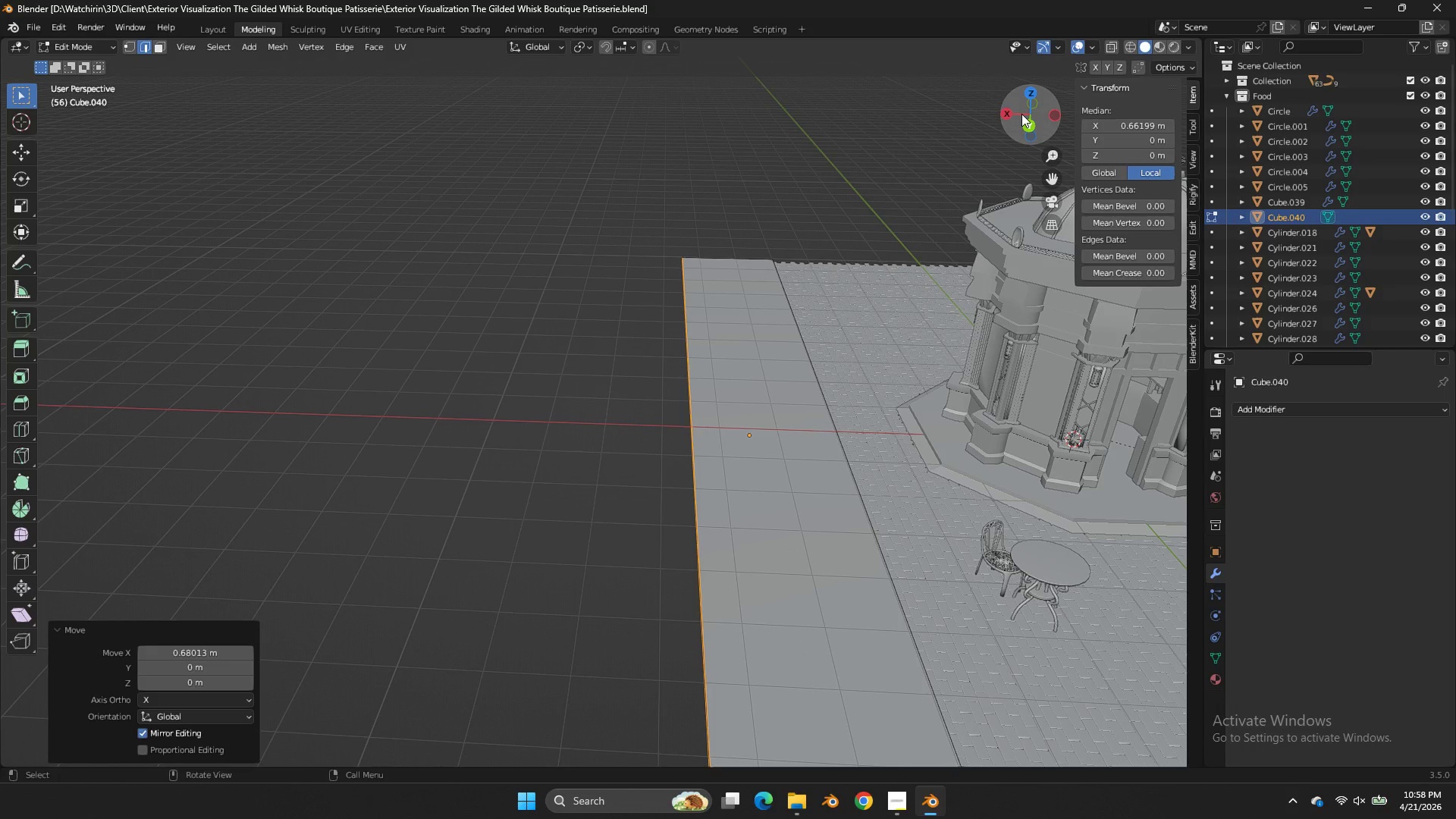 
wait(14.22)
 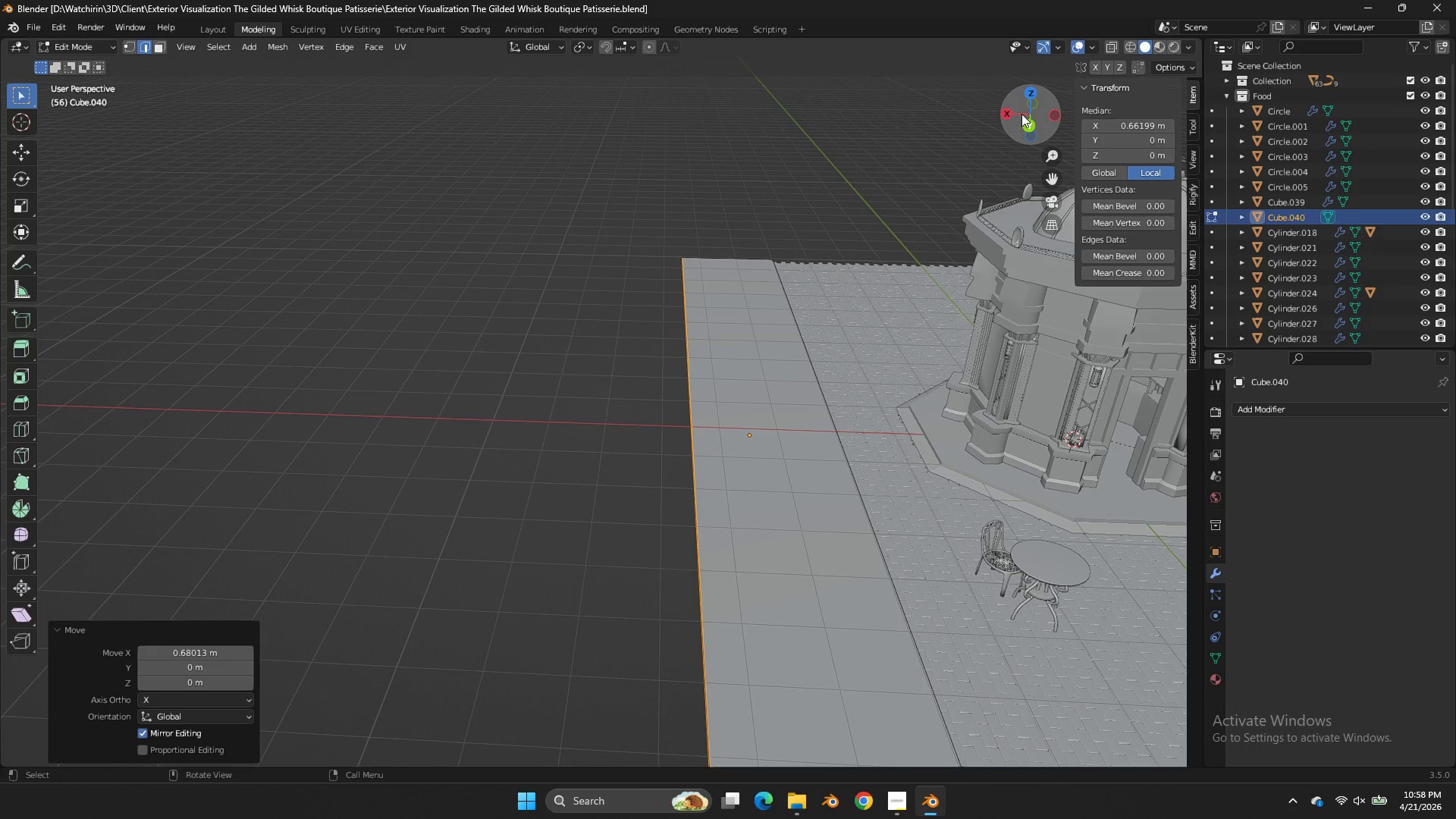 
left_click_drag(start_coordinate=[1036, 107], to_coordinate=[1044, 96])
 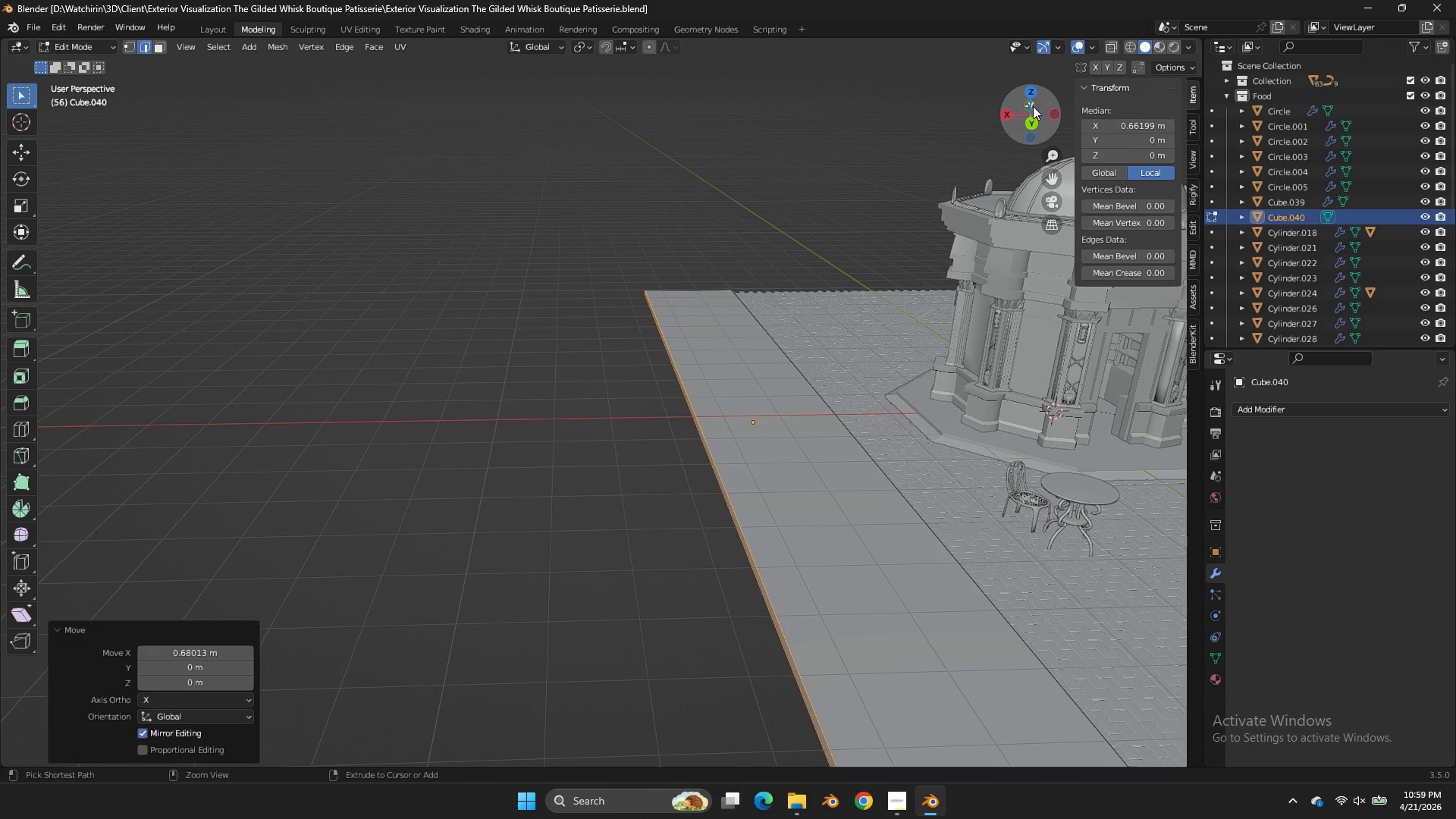 
key(Control+ControlLeft)
 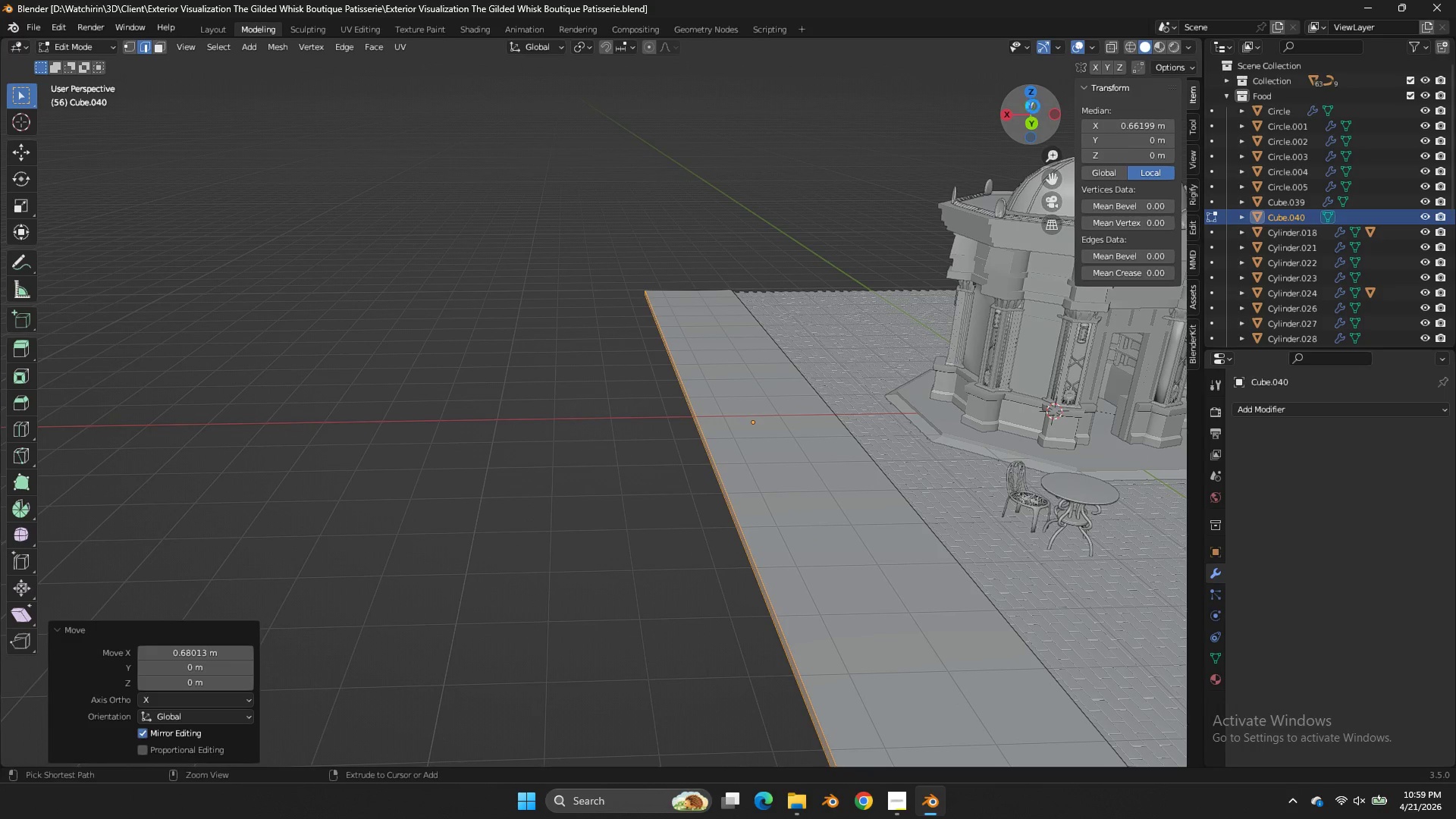 
key(Control+S)
 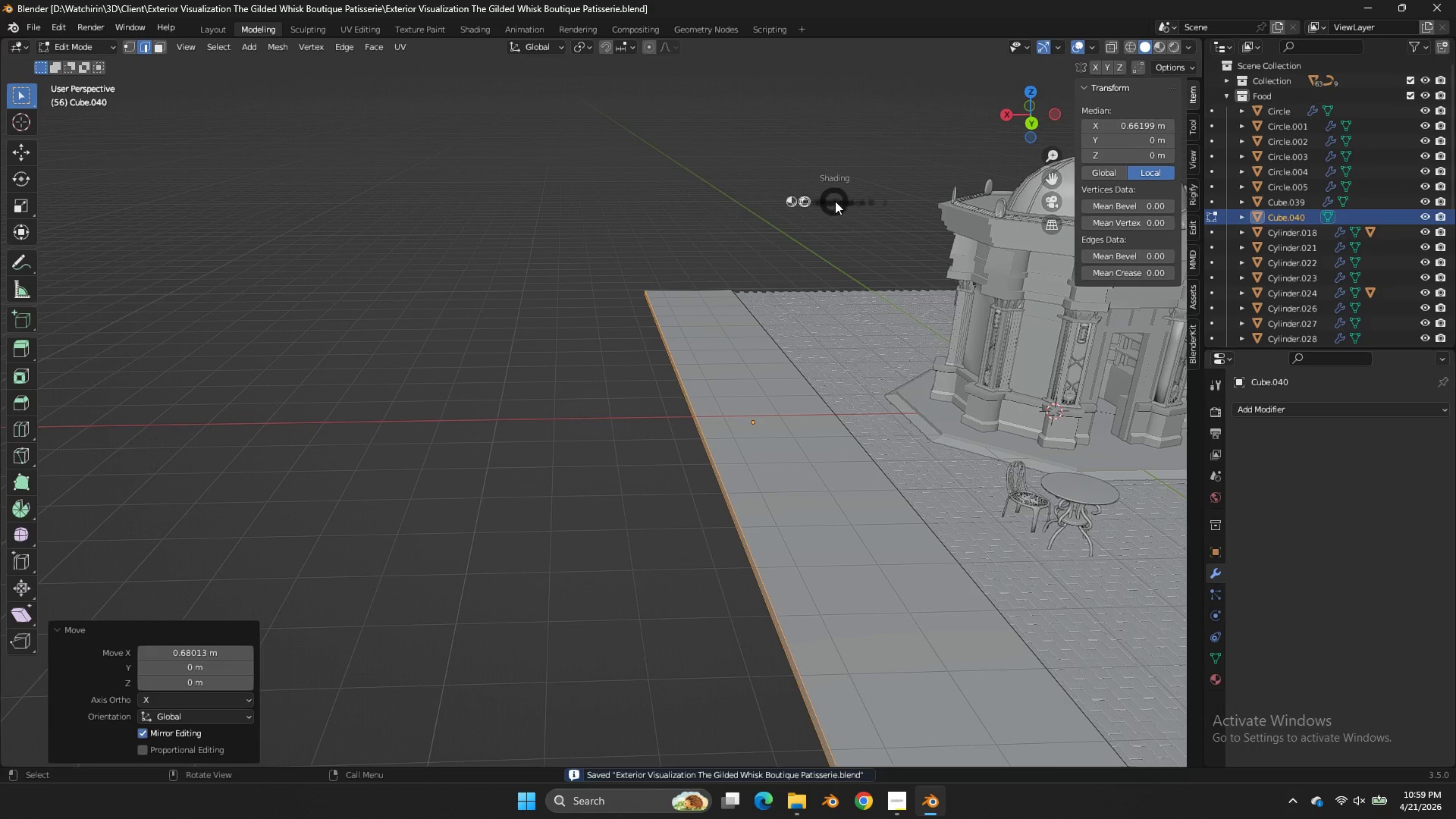 
type(zzz)
 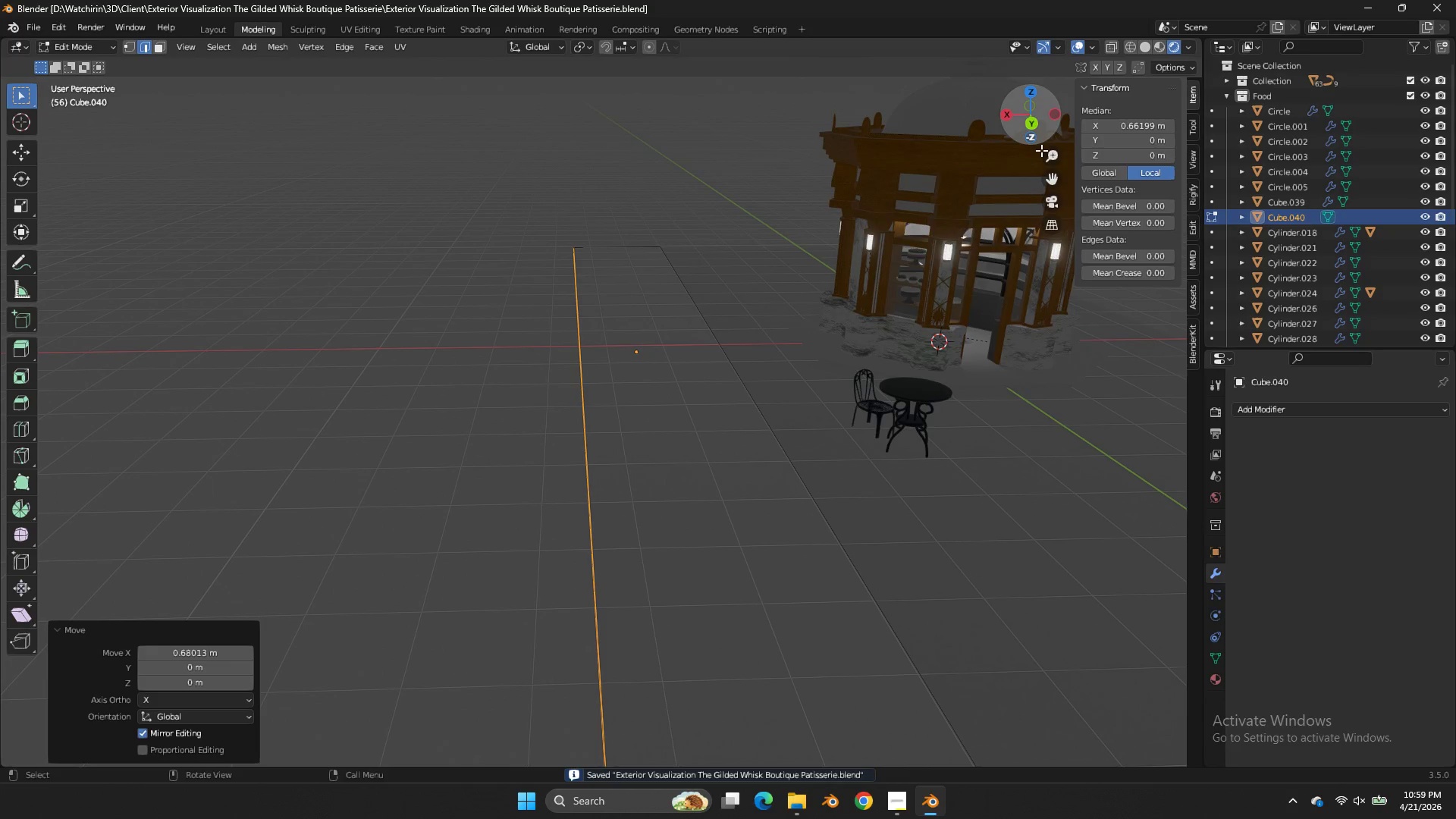 
left_click_drag(start_coordinate=[1055, 186], to_coordinate=[944, 119])
 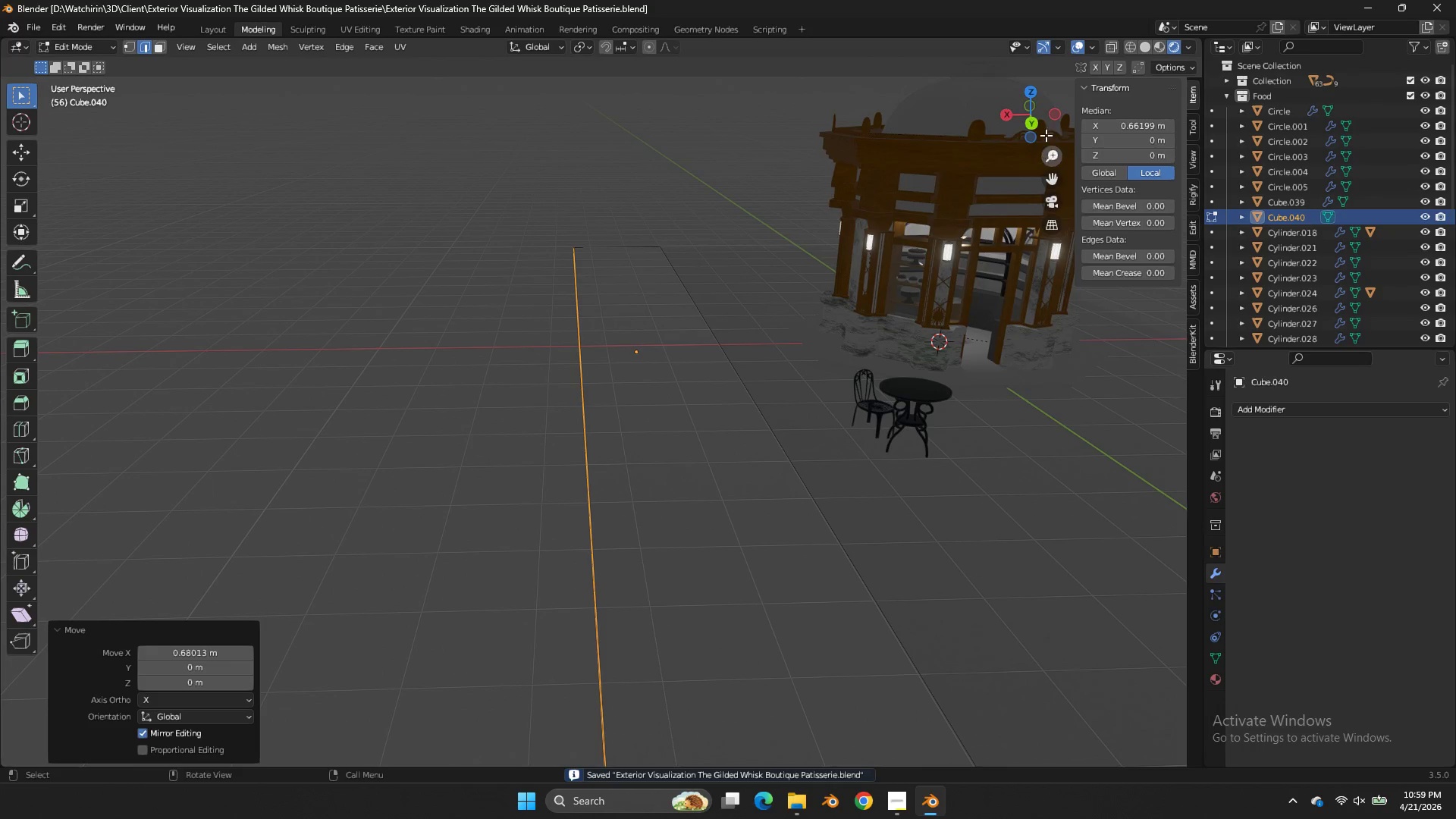 
left_click([1035, 119])
 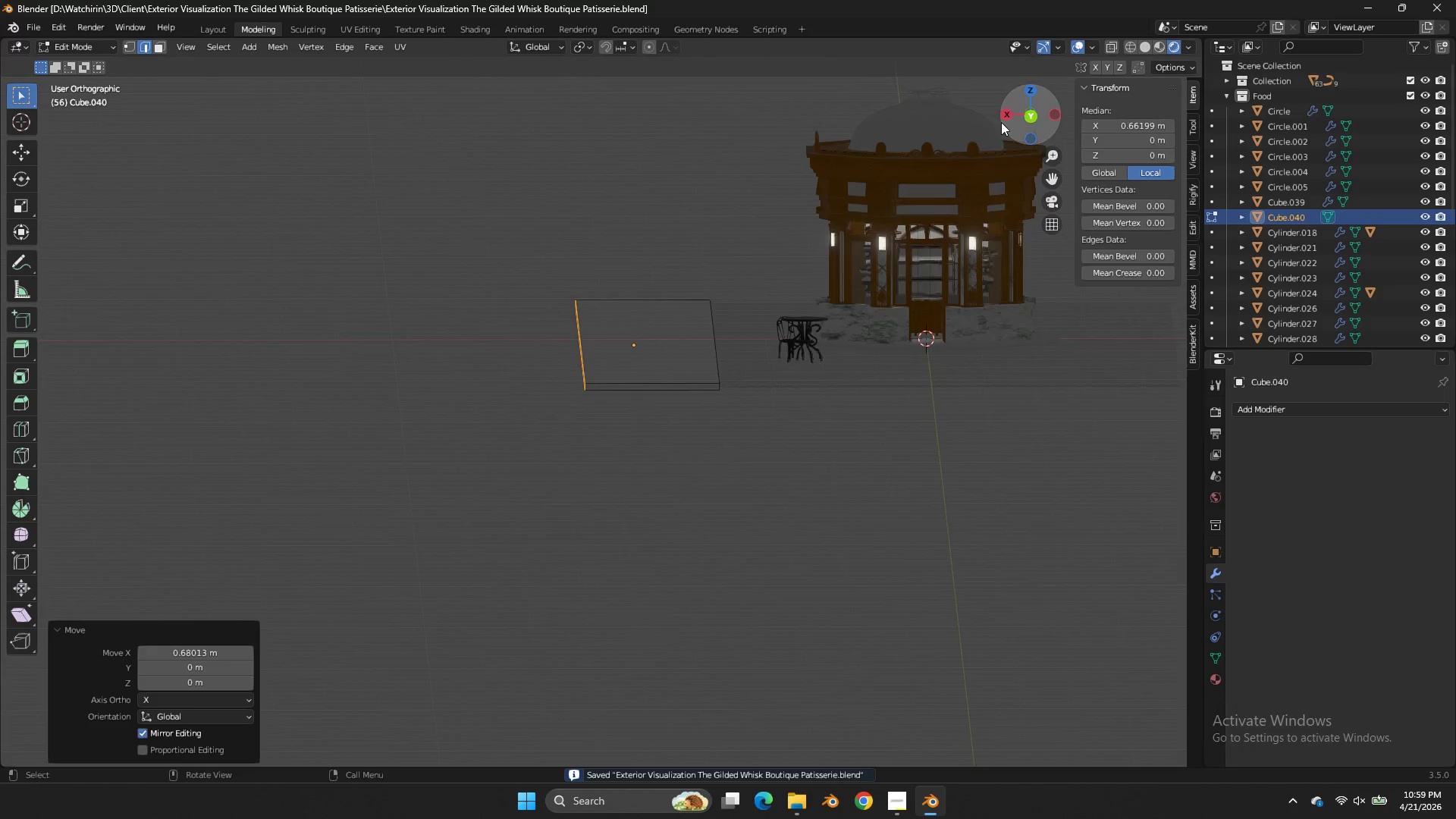 
left_click_drag(start_coordinate=[1033, 119], to_coordinate=[996, 122])
 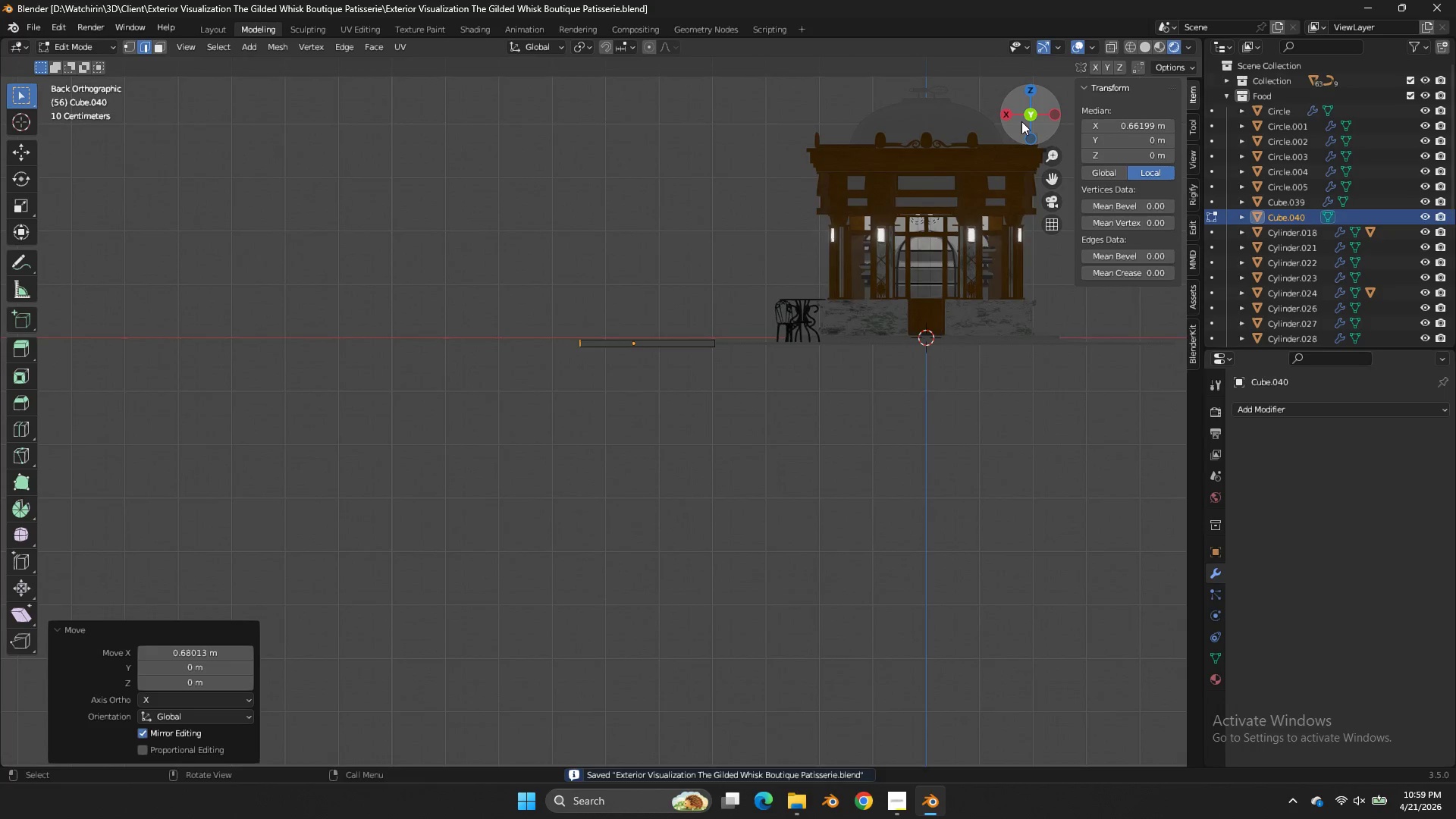 
left_click_drag(start_coordinate=[1020, 118], to_coordinate=[1032, 174])
 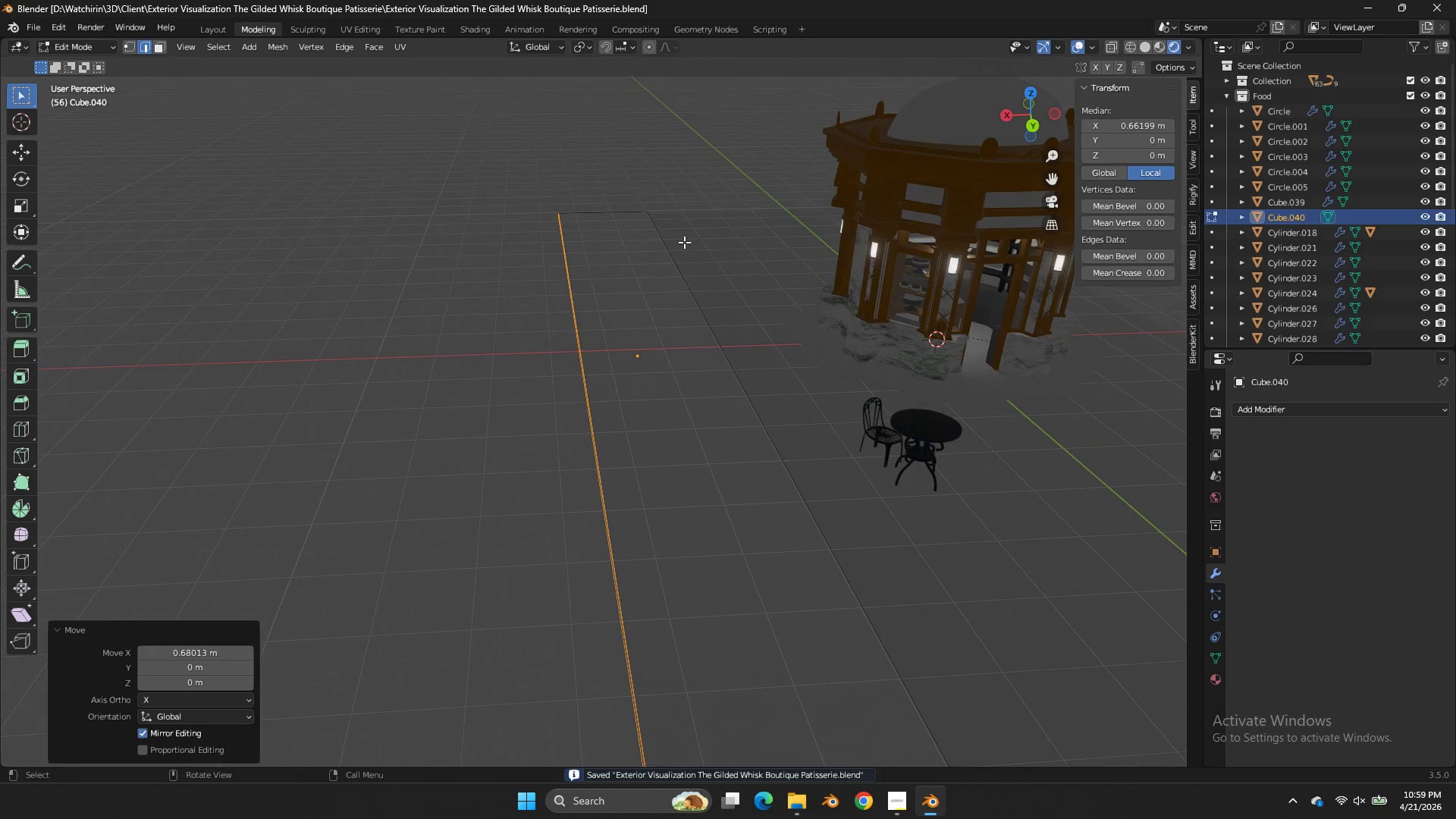 
key(Z)
 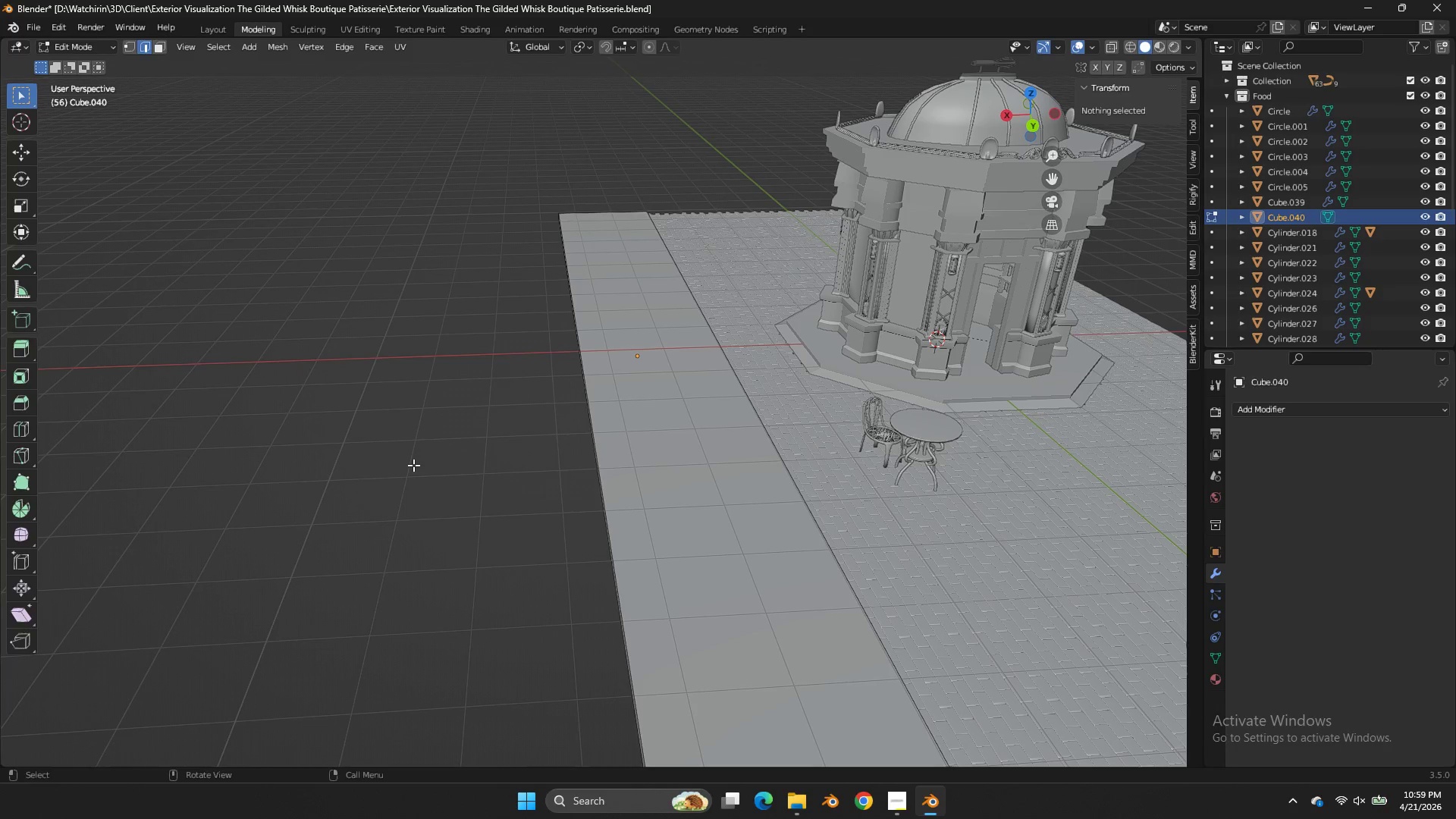 
key(Tab)
 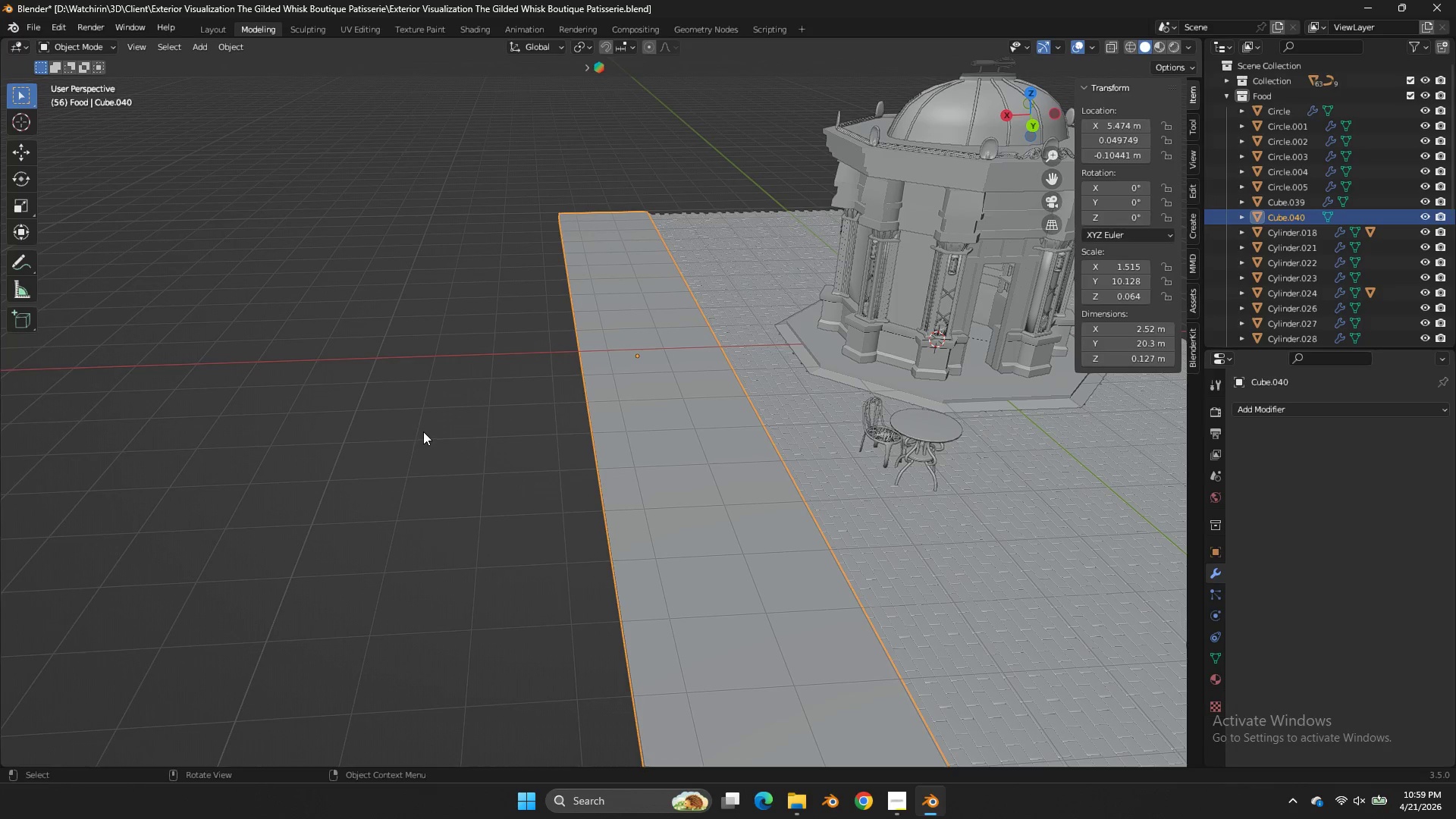 
key(Tab)
 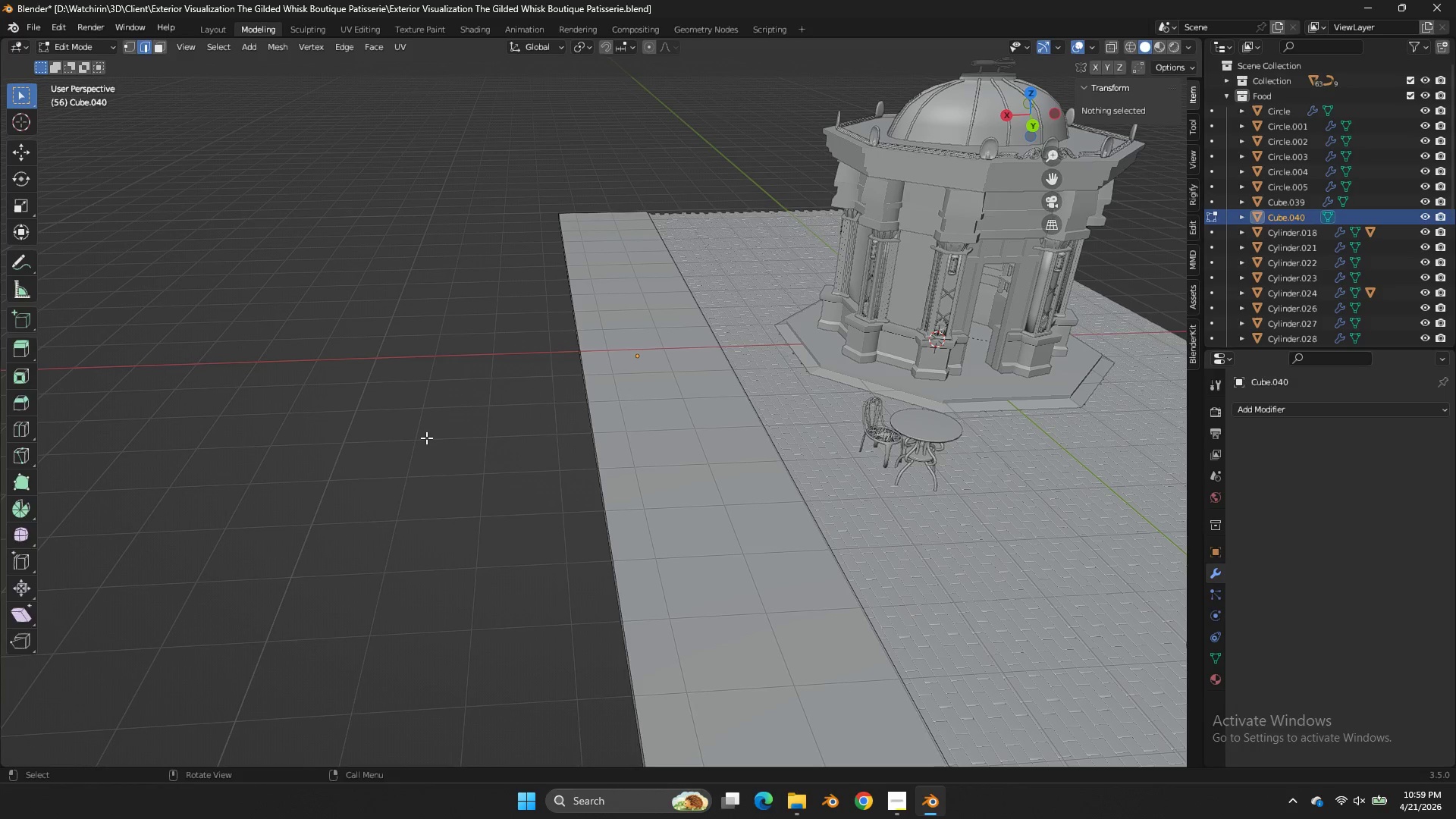 
key(Tab)
 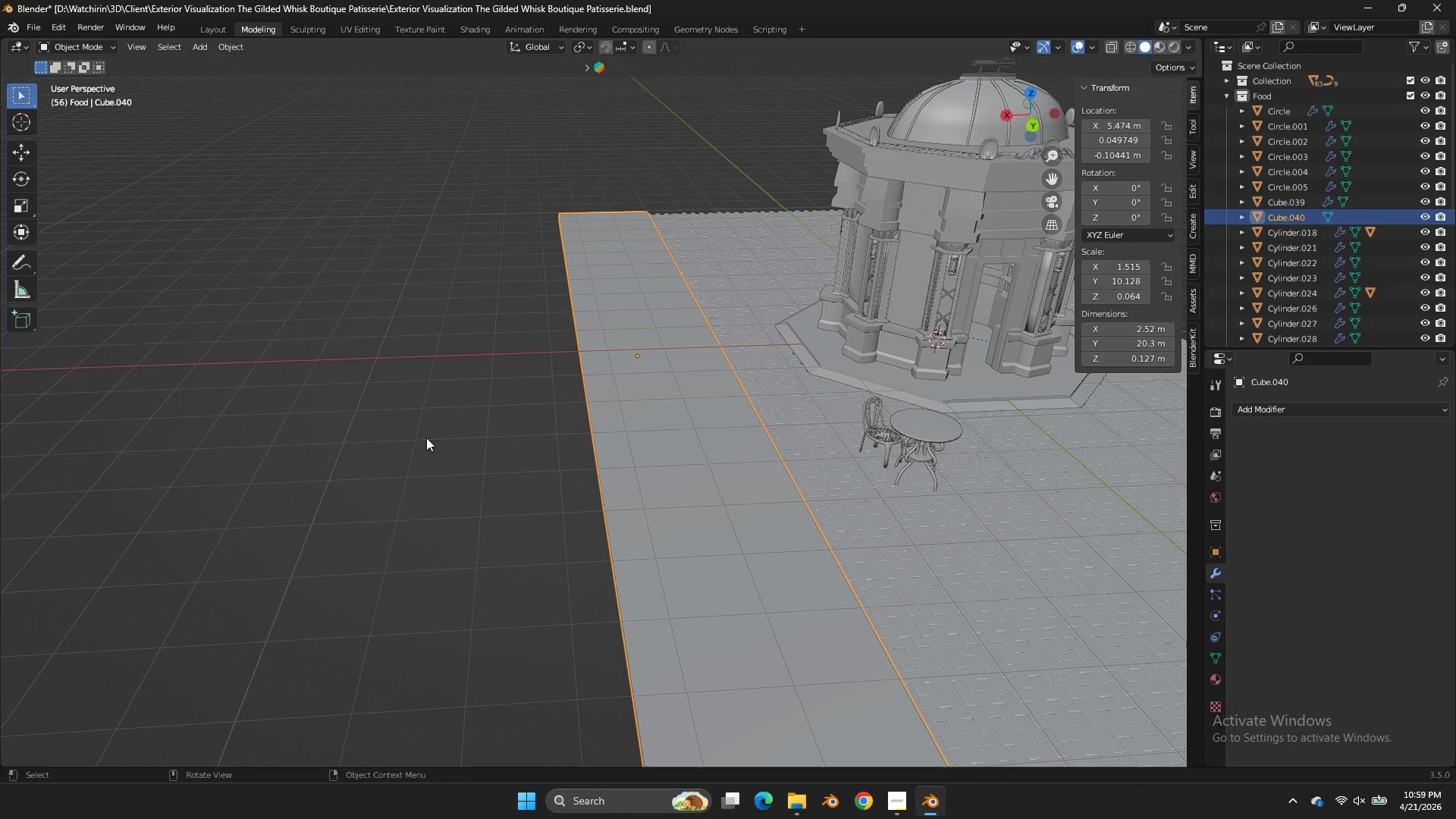 
left_click([426, 438])
 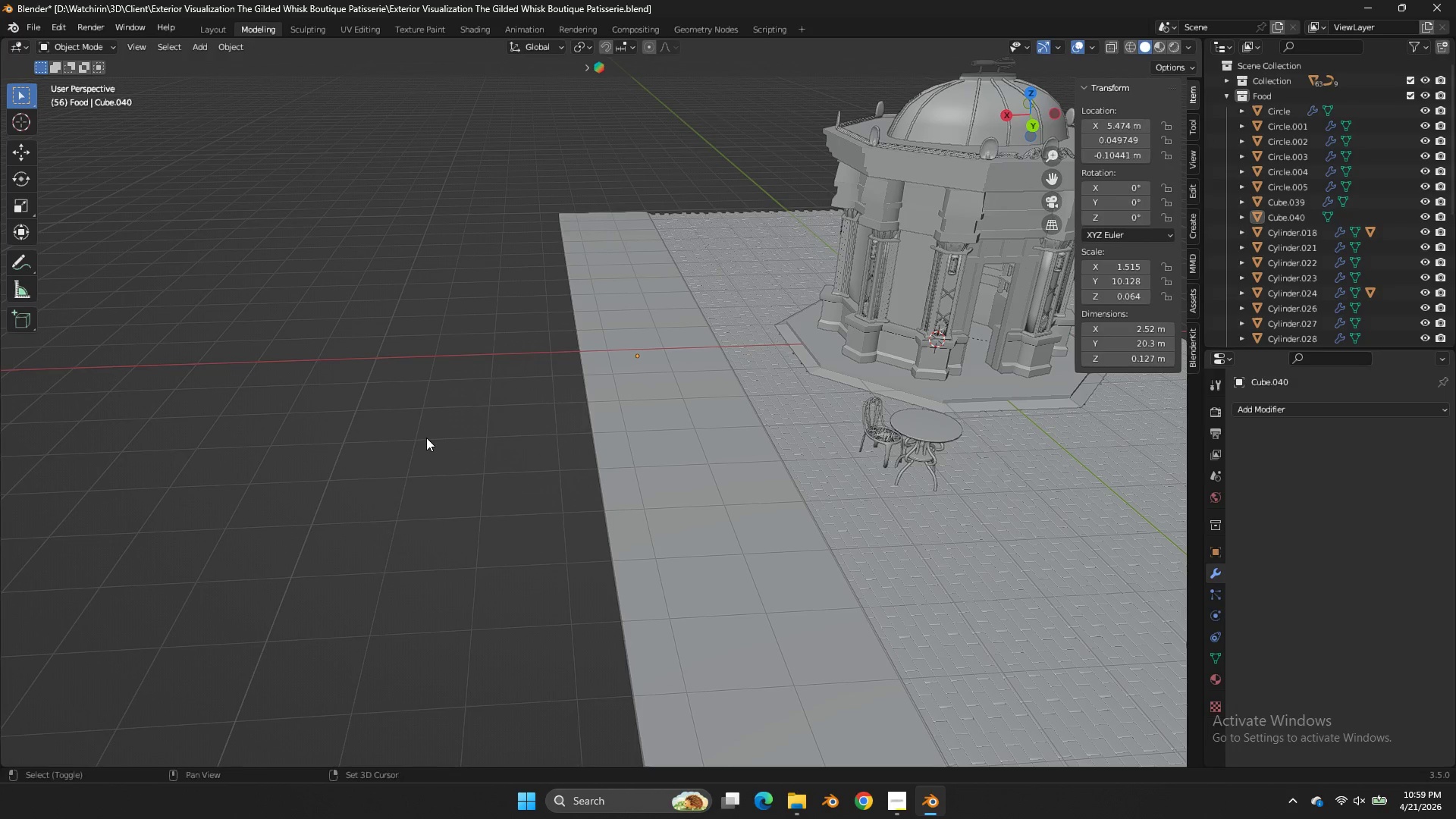 
key(Shift+ShiftLeft)
 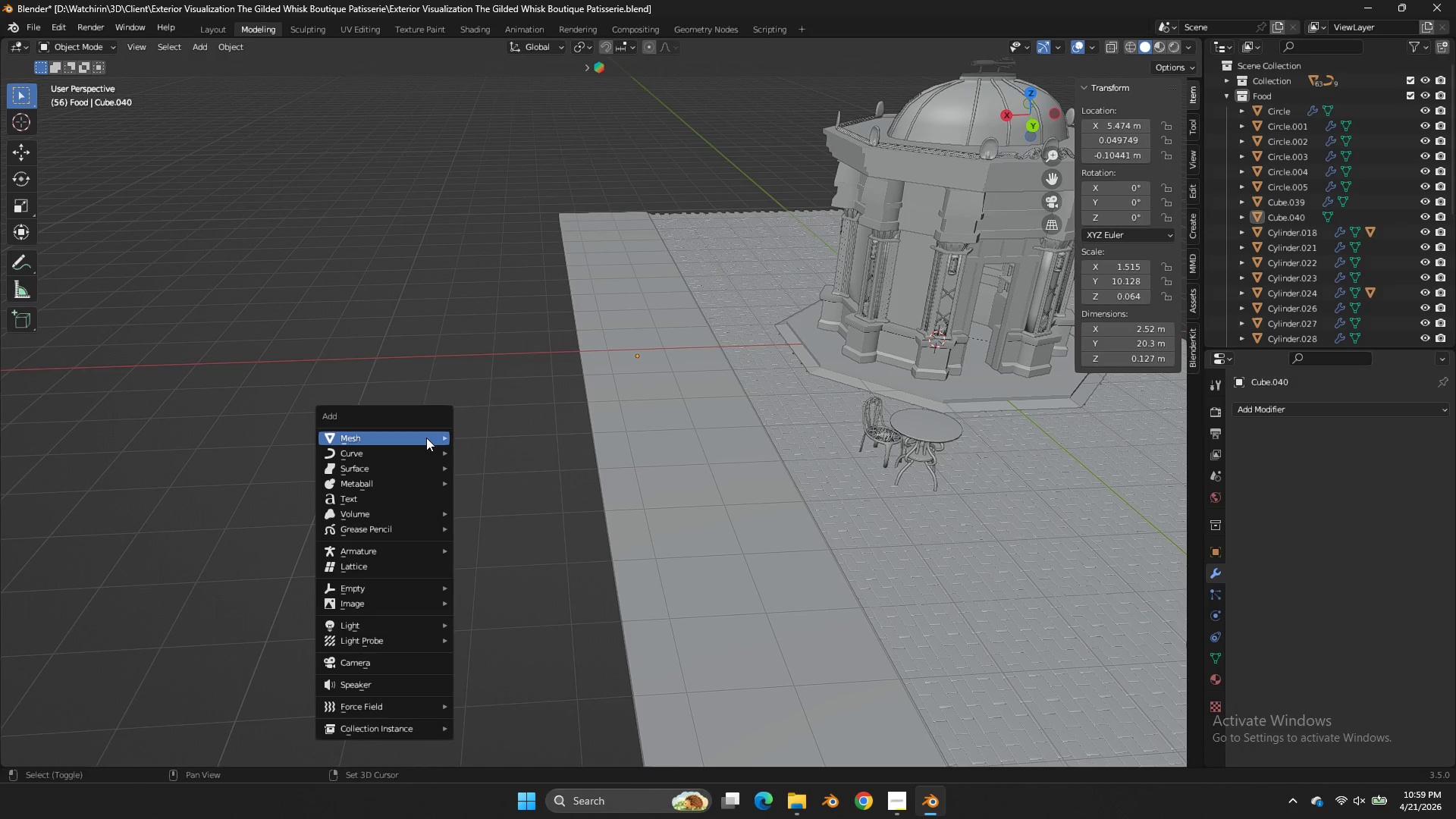 
key(Shift+A)
 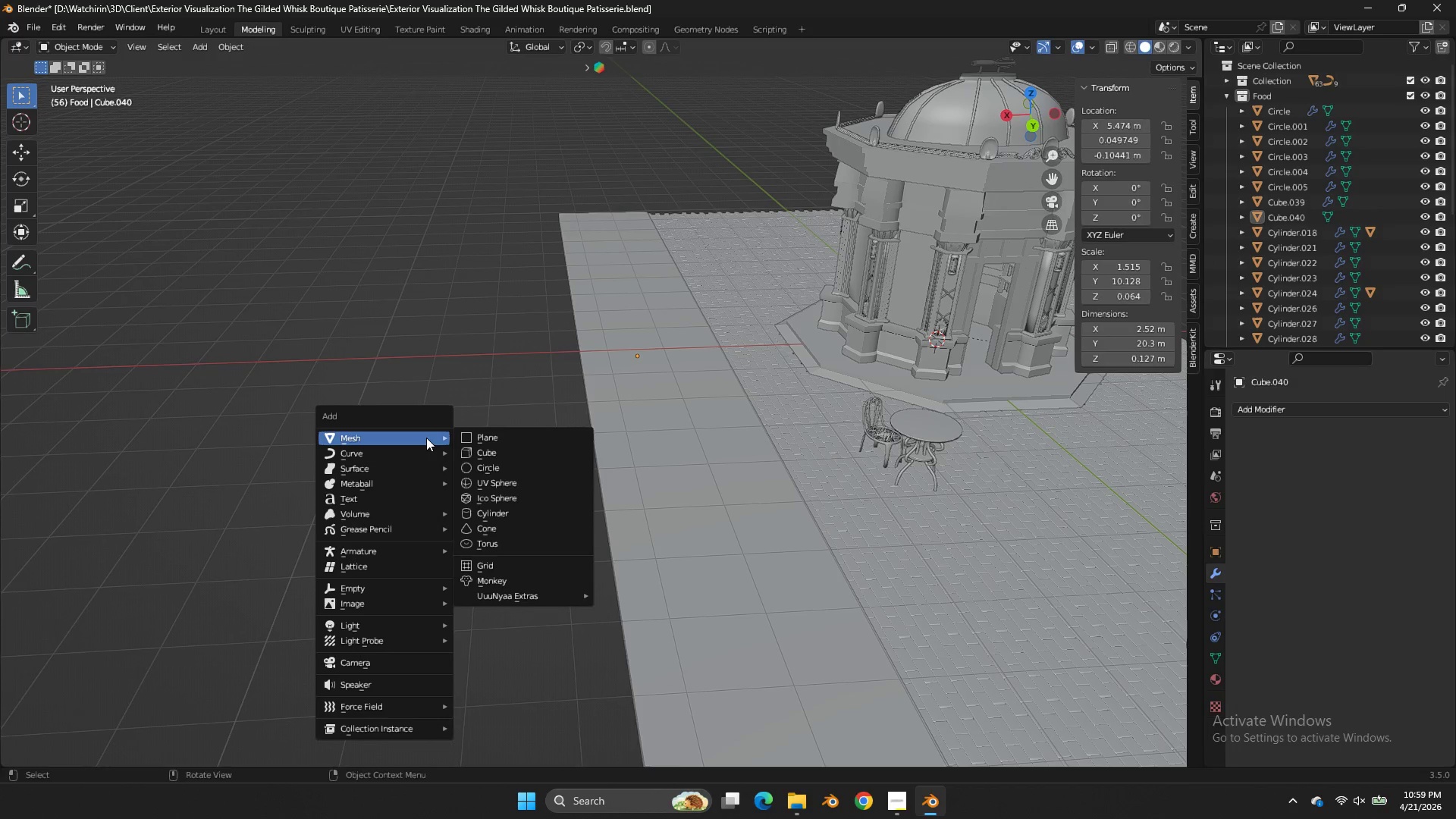 
left_click([426, 438])
 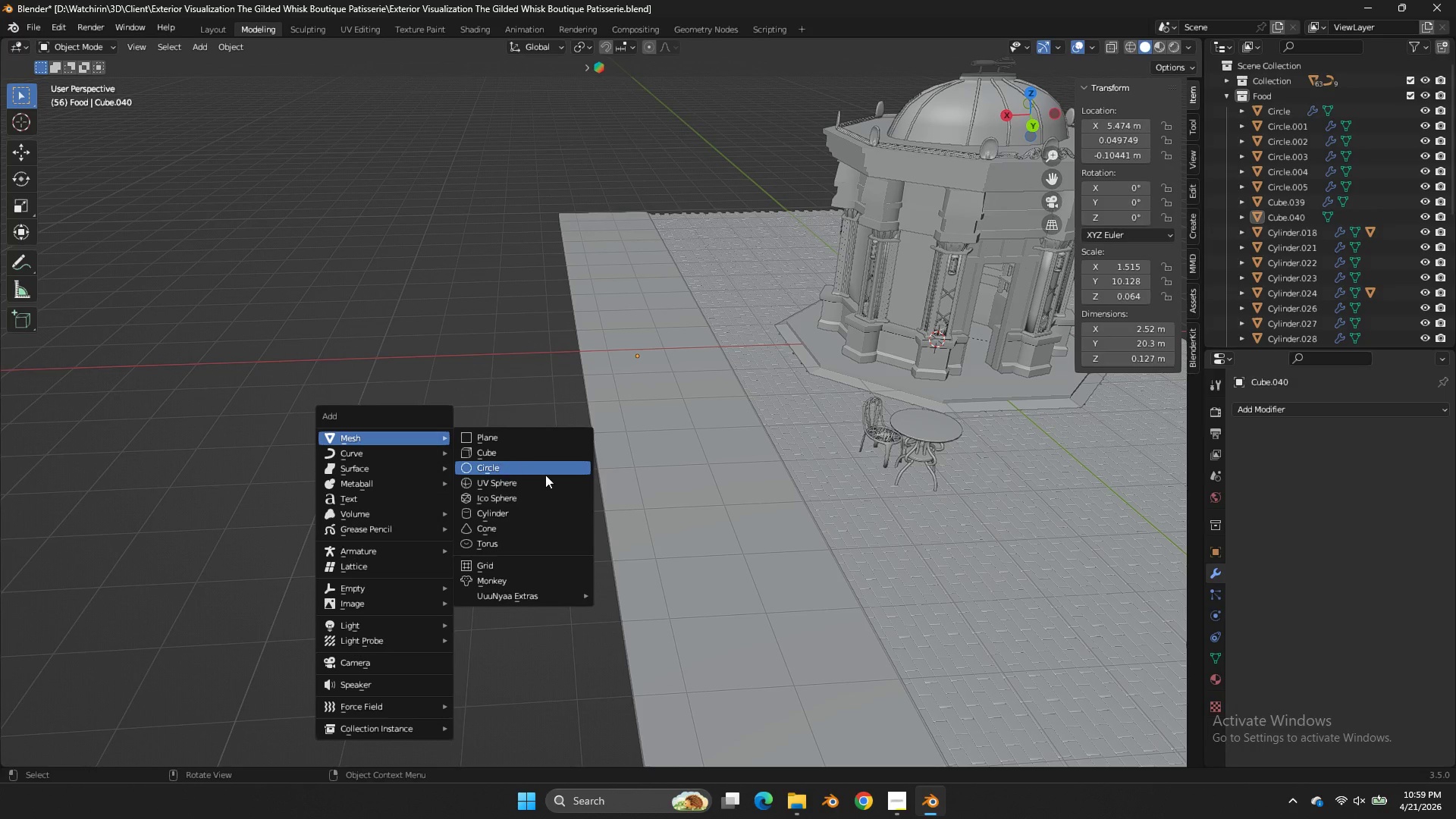 
wait(5.31)
 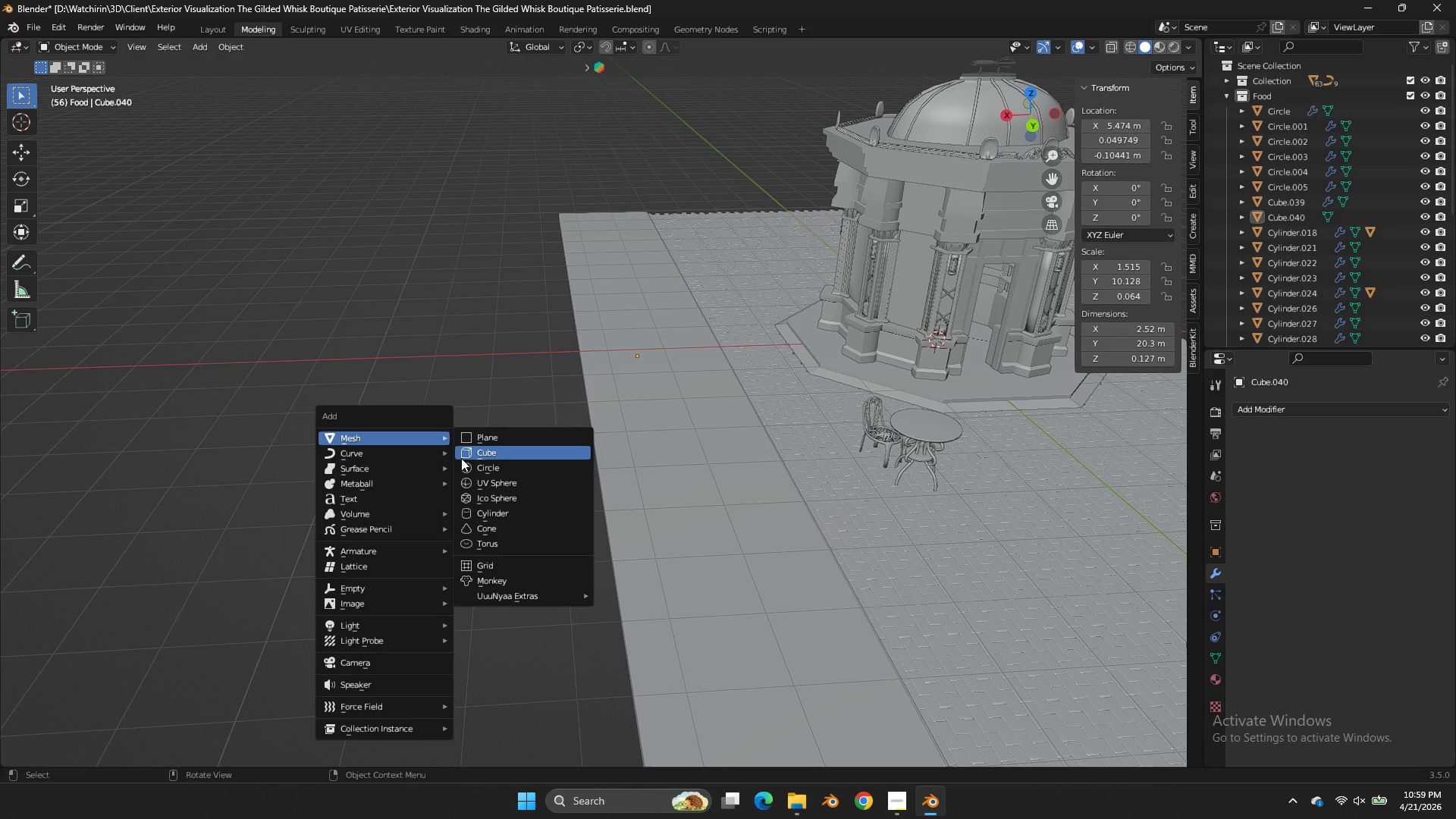 
left_click([416, 453])
 